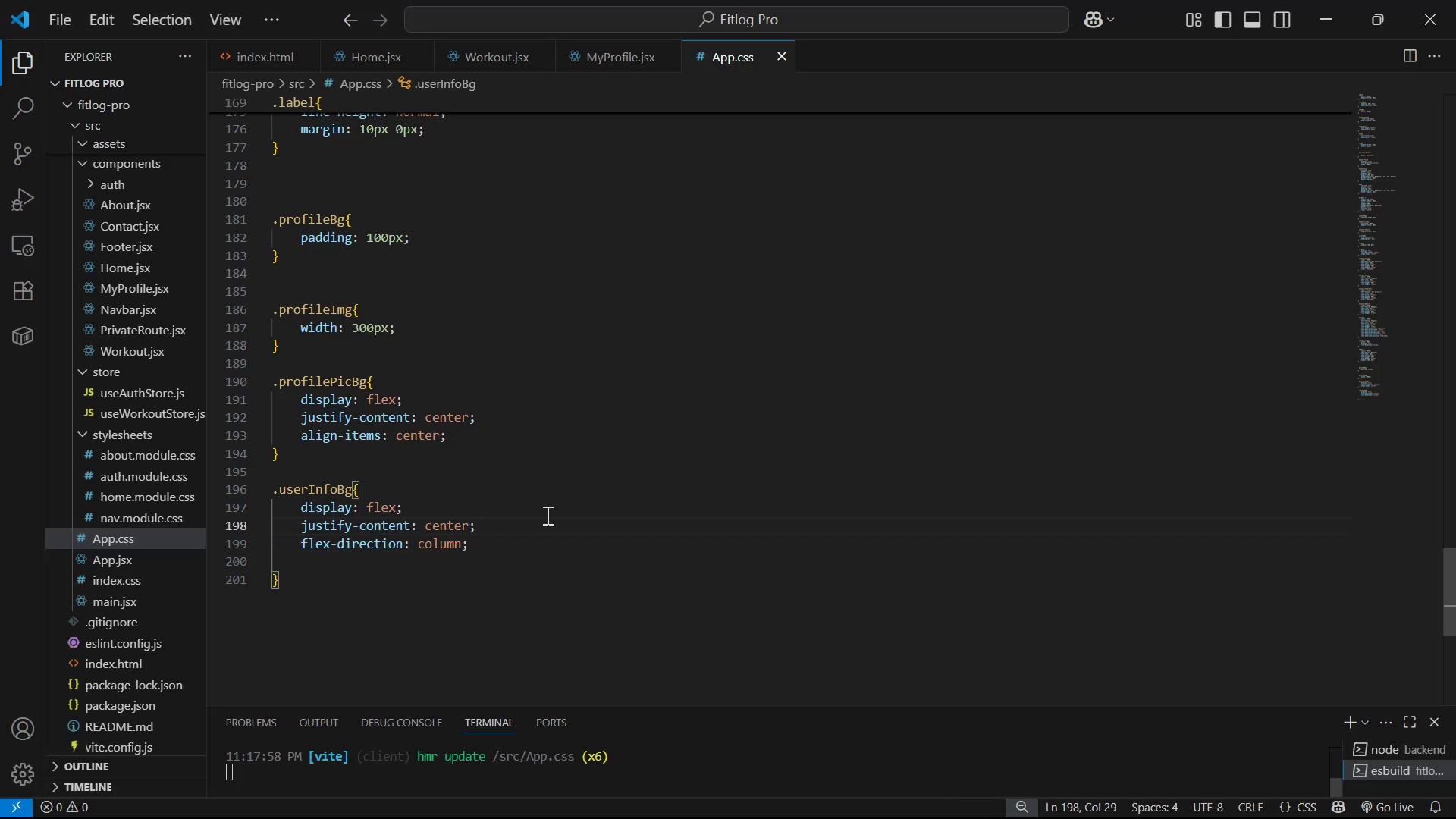 
key(Alt+AltLeft)
 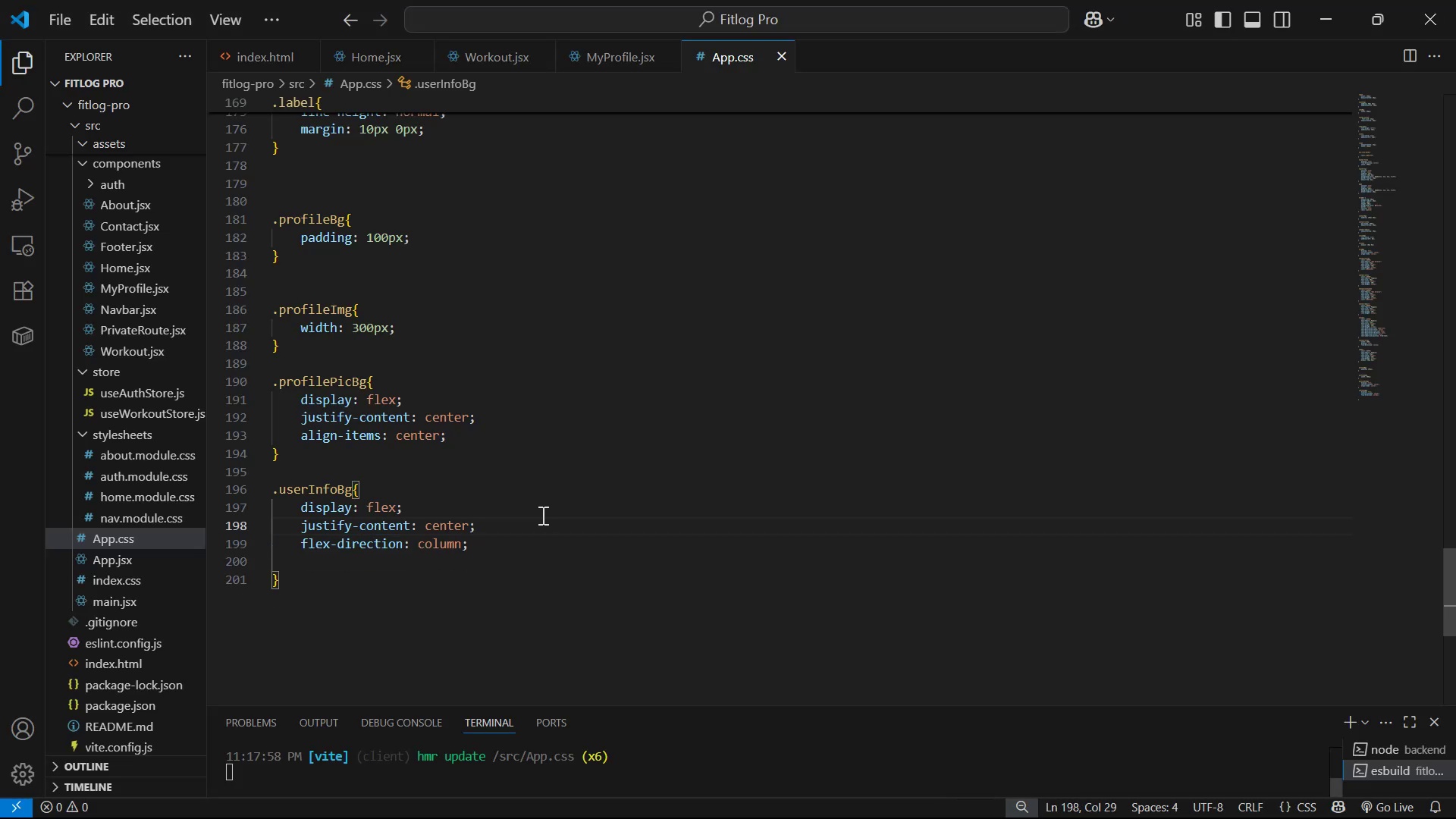 
key(Alt+Tab)
 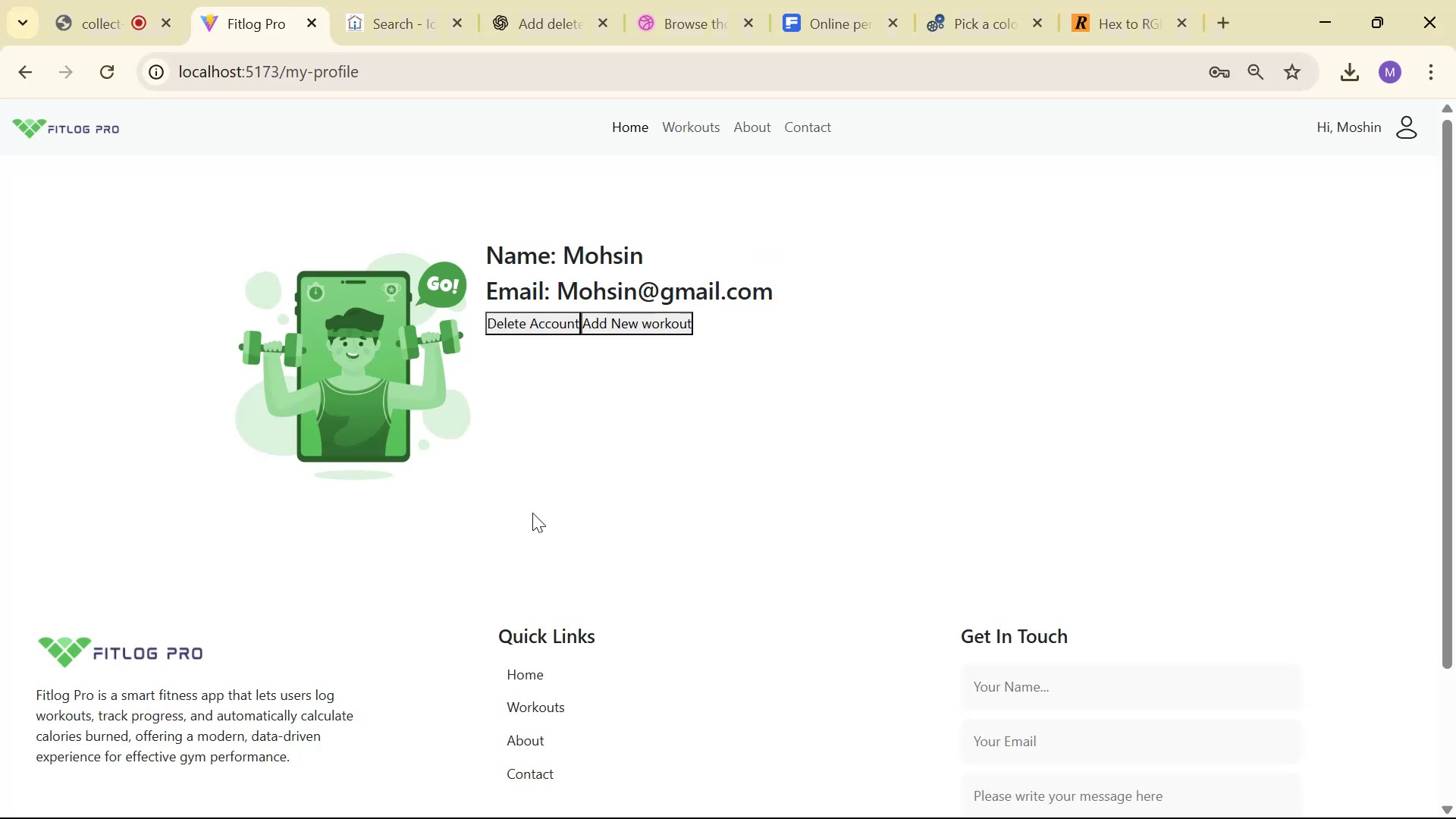 
key(Alt+AltLeft)
 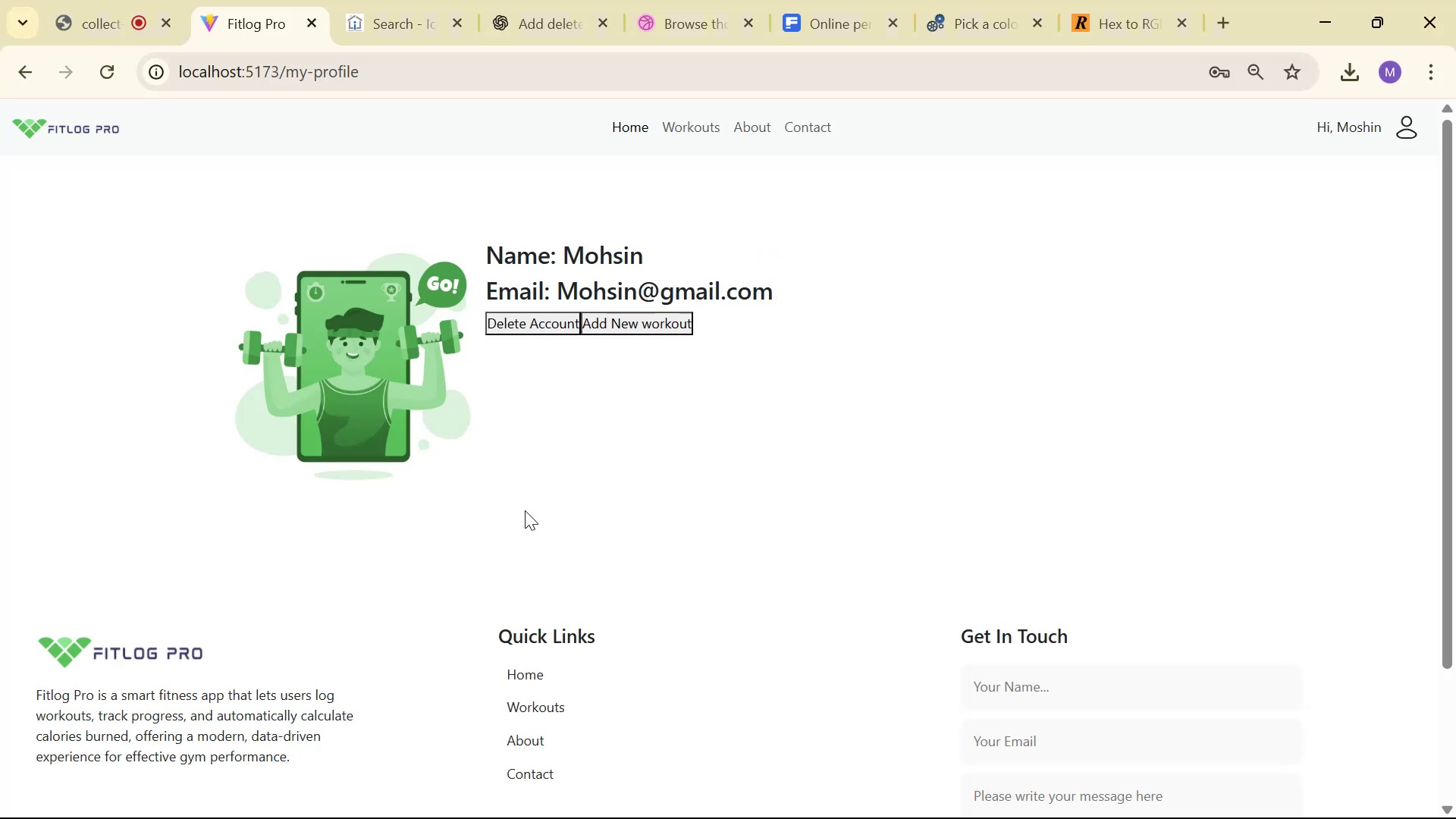 
key(Alt+Tab)
 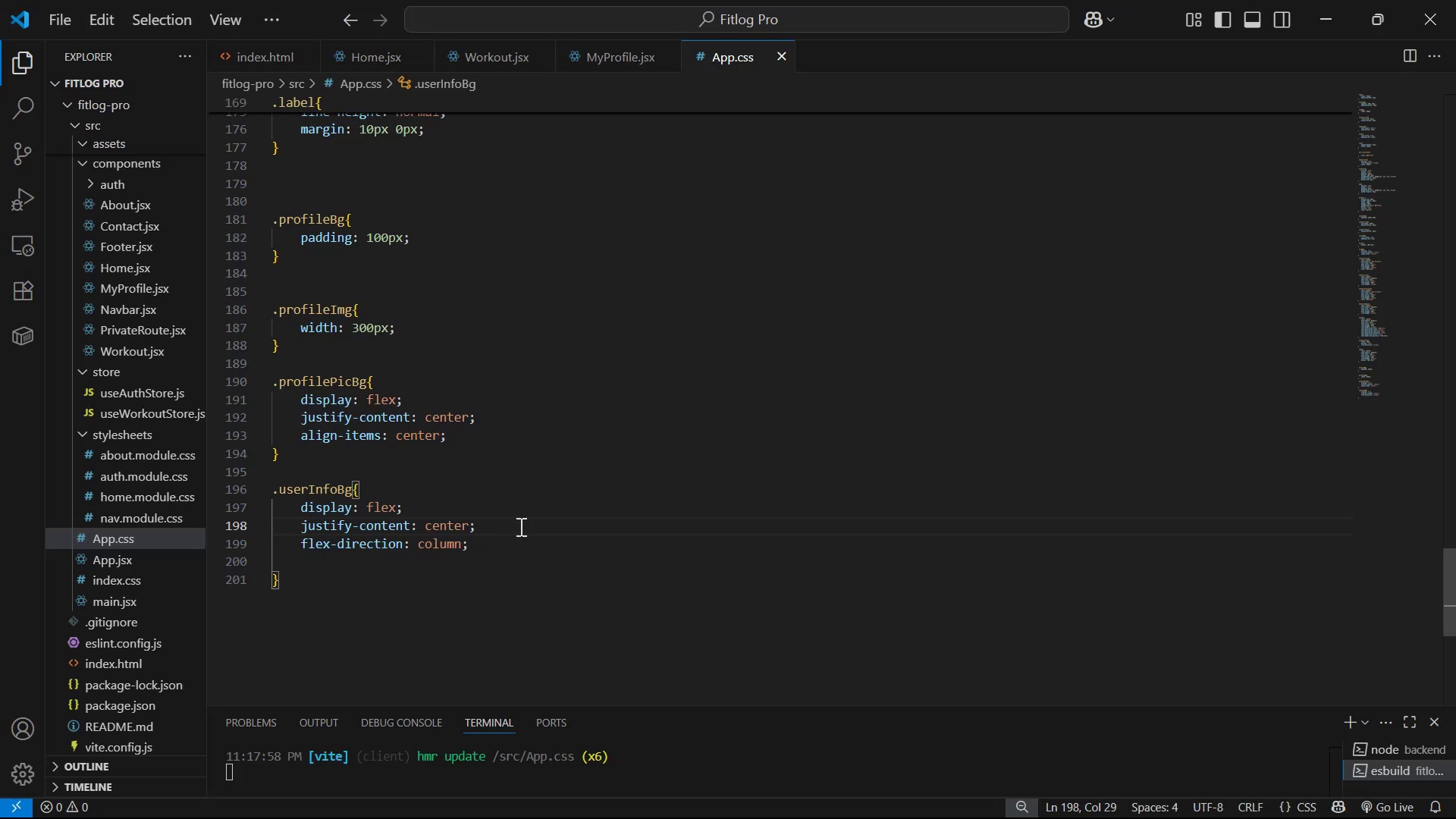 
left_click([524, 531])
 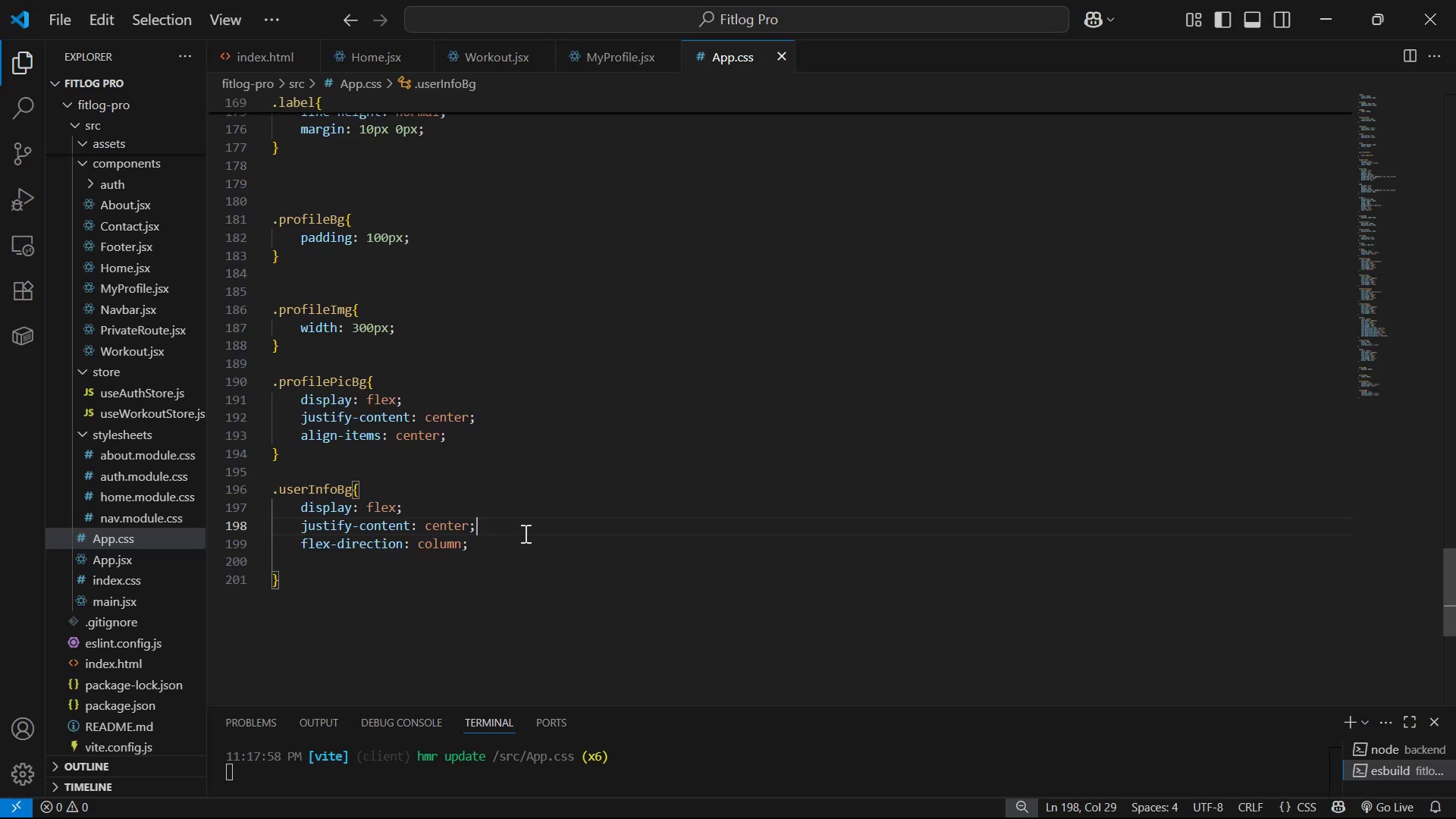 
key(Alt+AltLeft)
 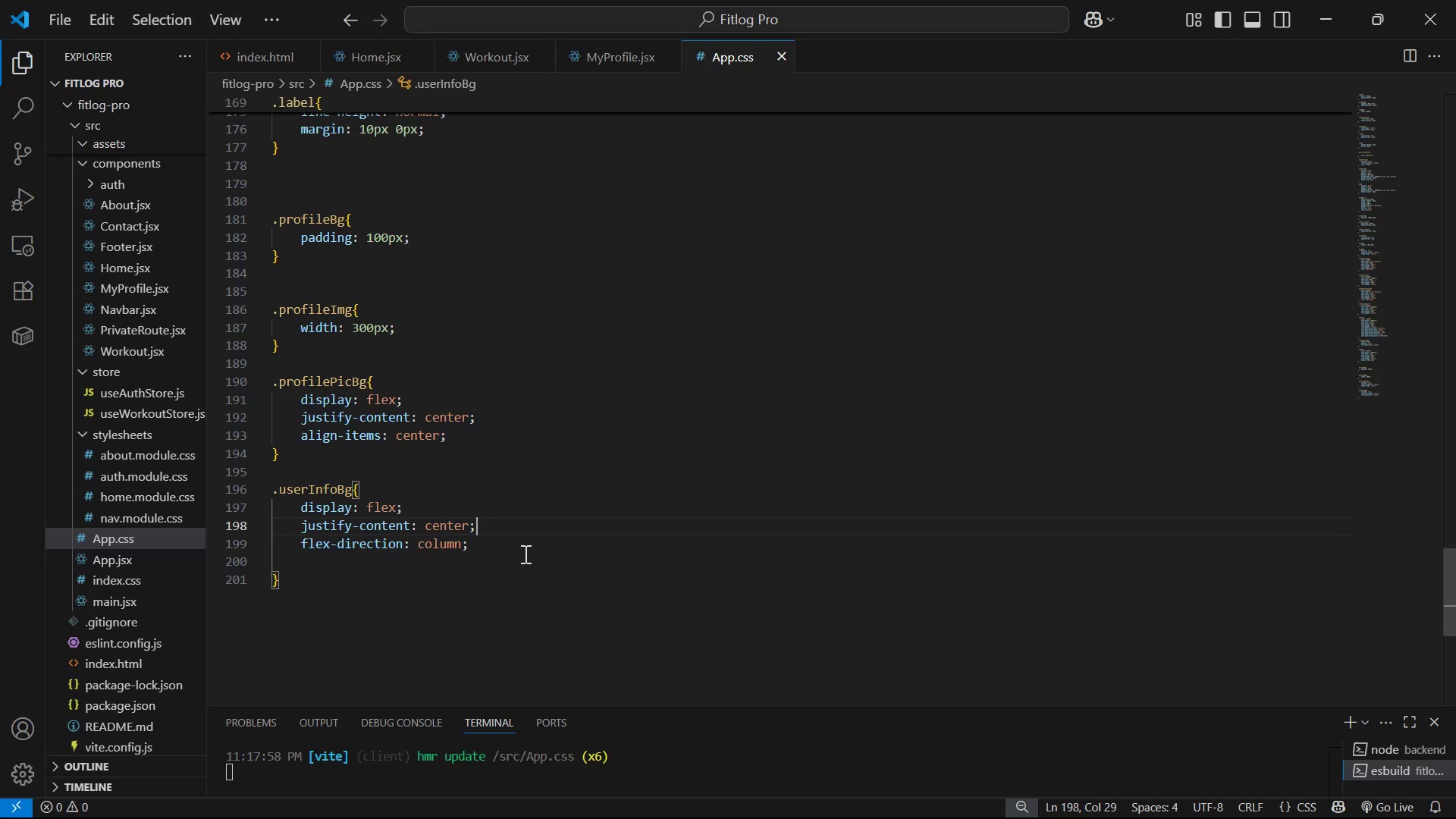 
key(Alt+Tab)
 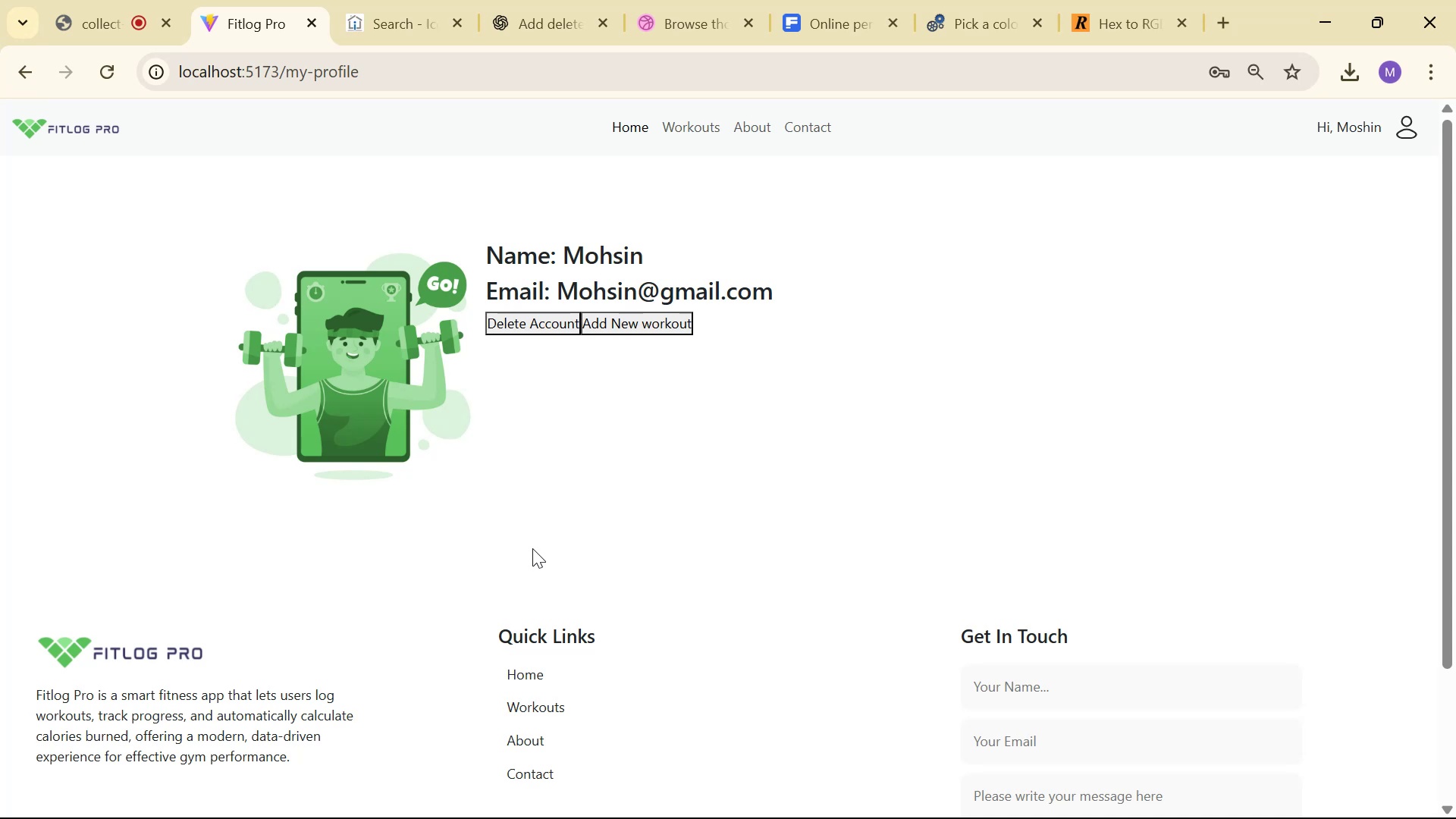 
key(Alt+AltLeft)
 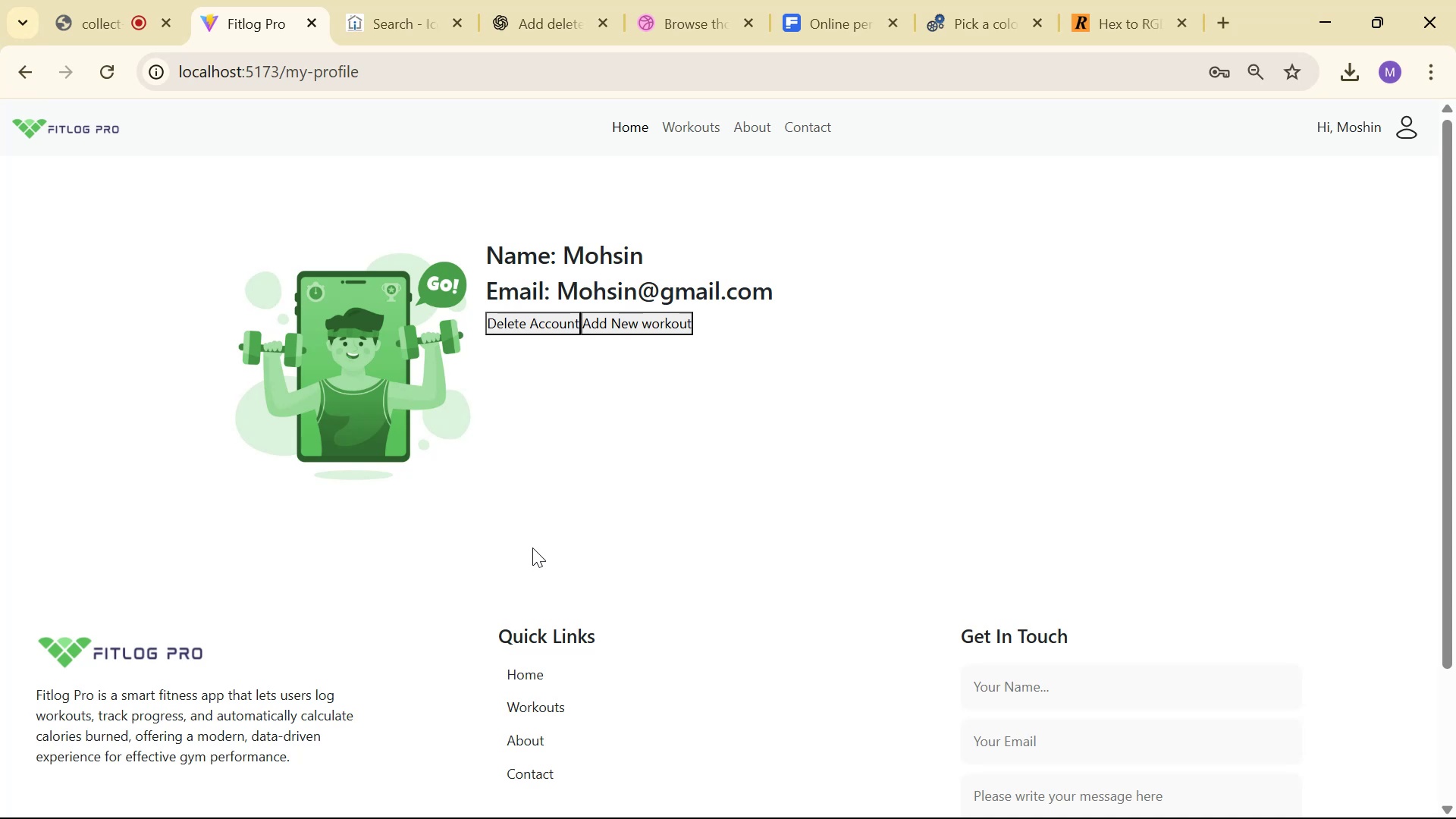 
key(Alt+Tab)
 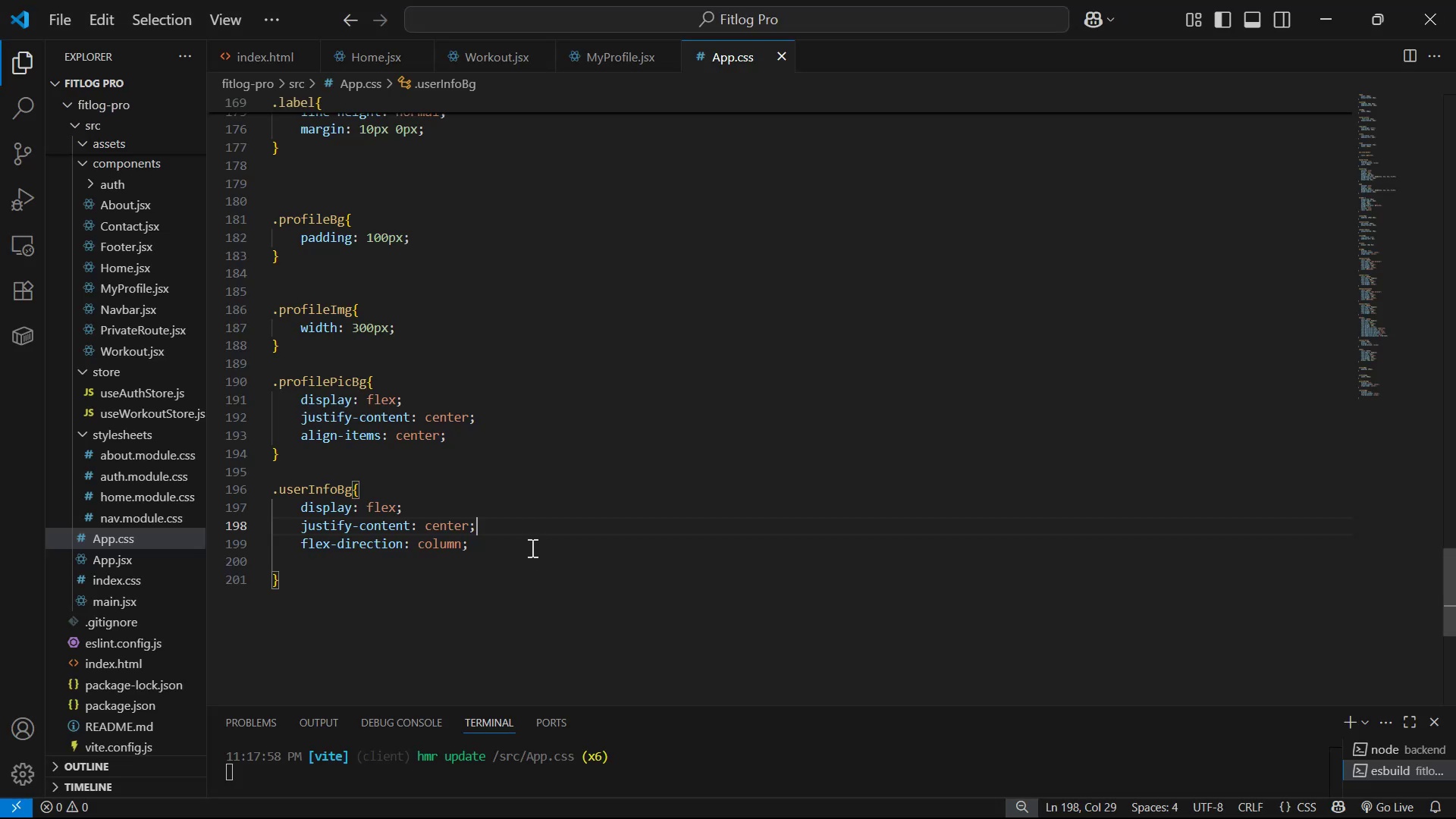 
left_click([529, 548])
 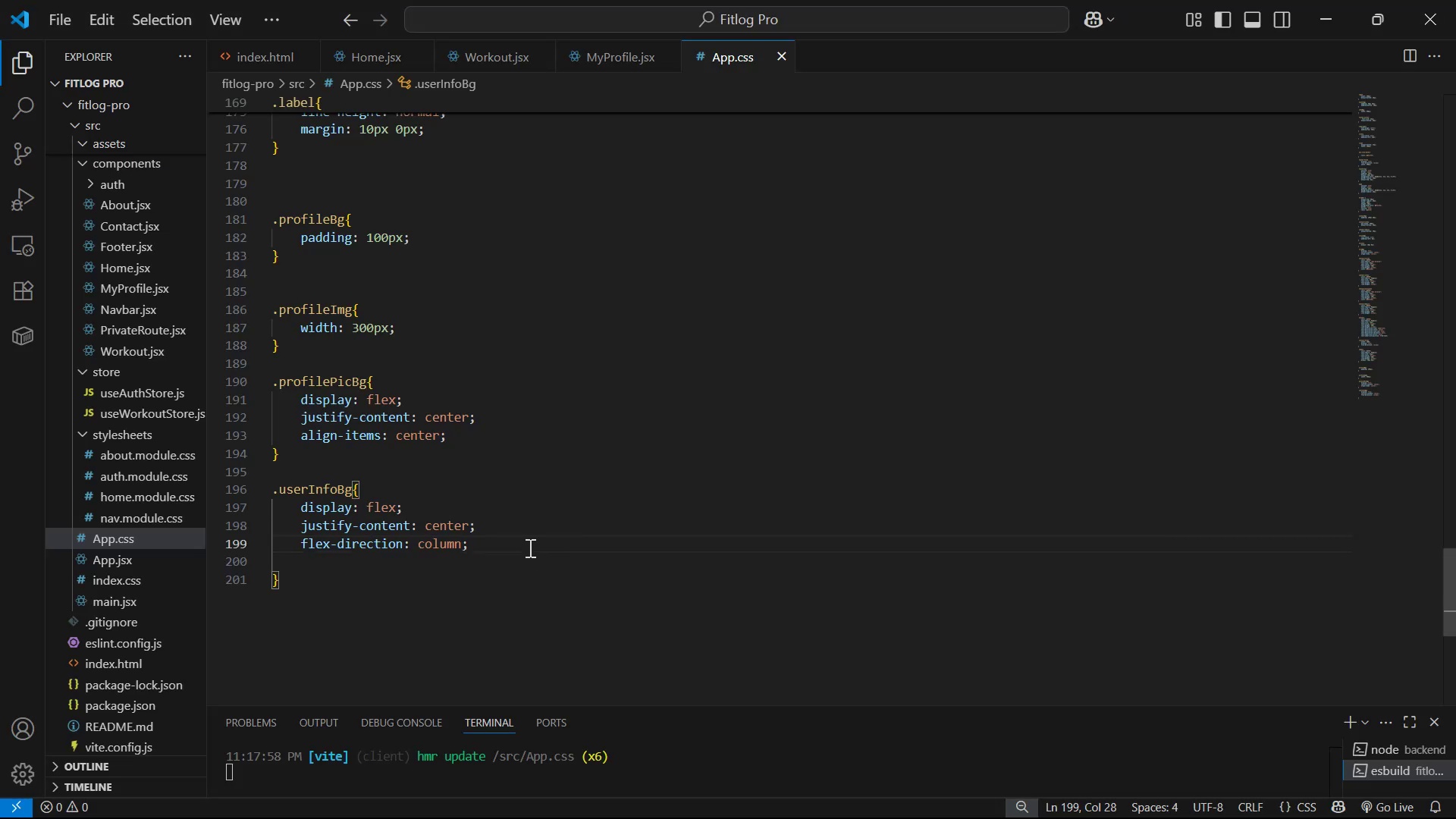 
key(Enter)
 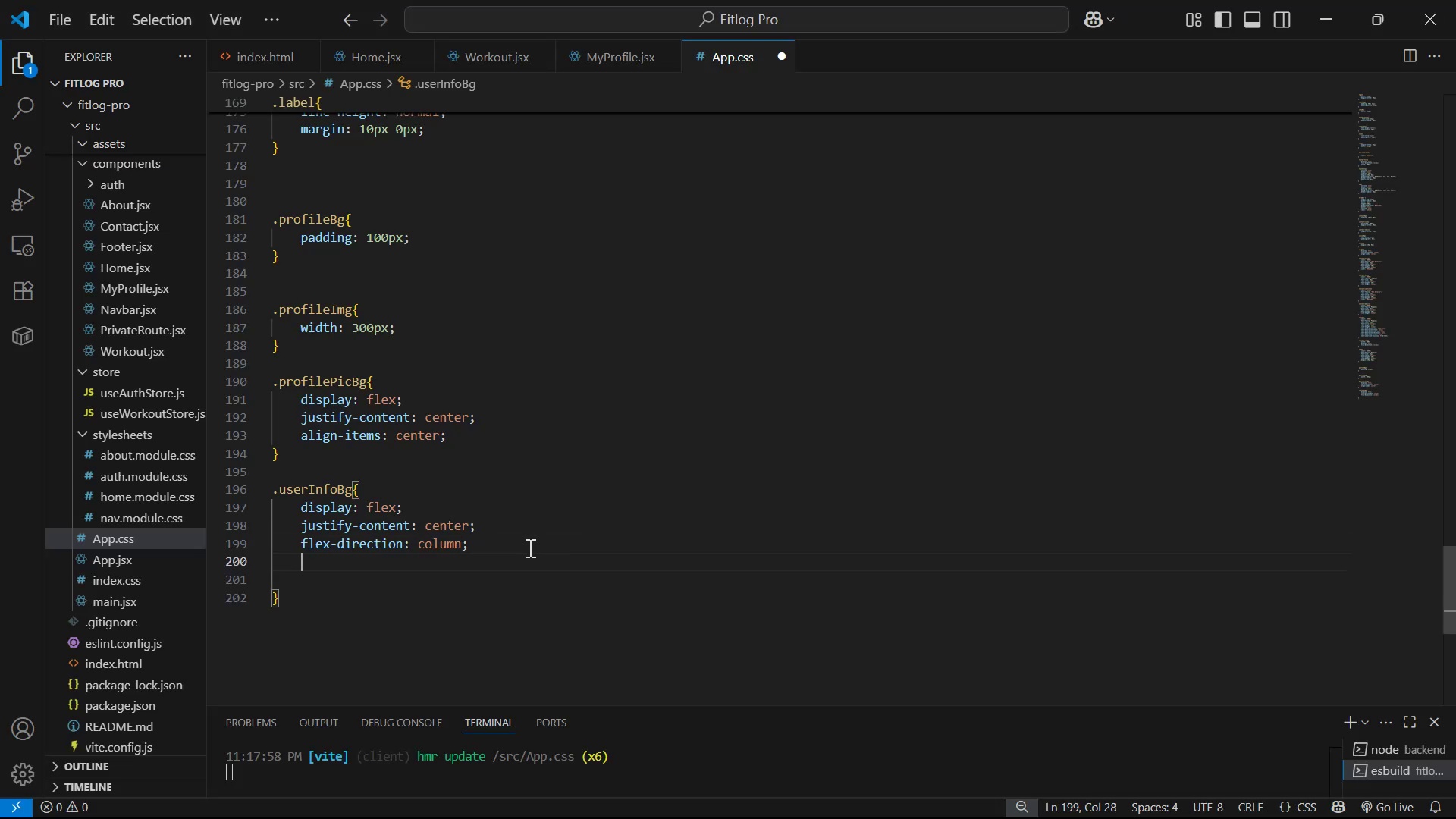 
type(wi)
 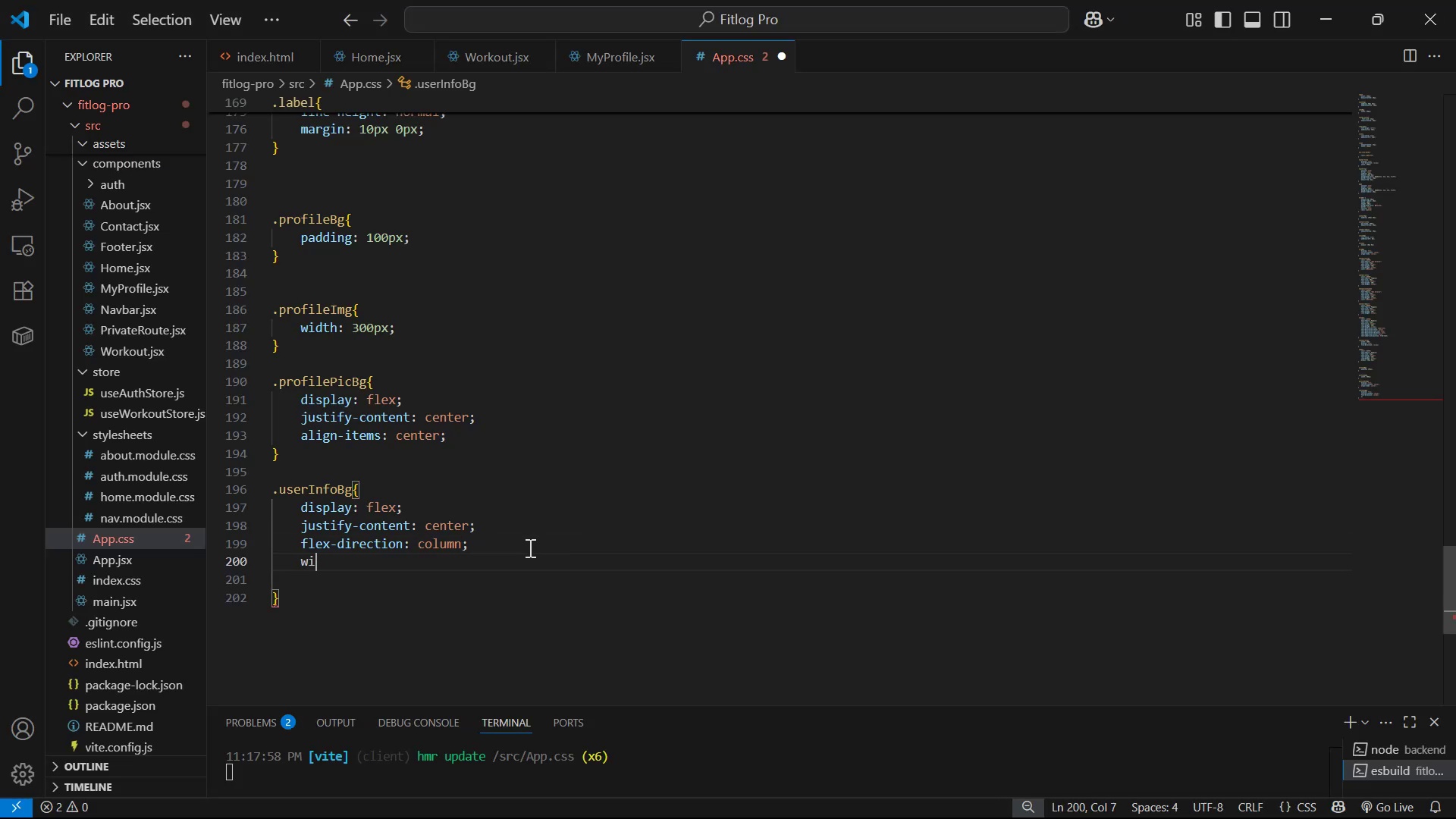 
key(Enter)
 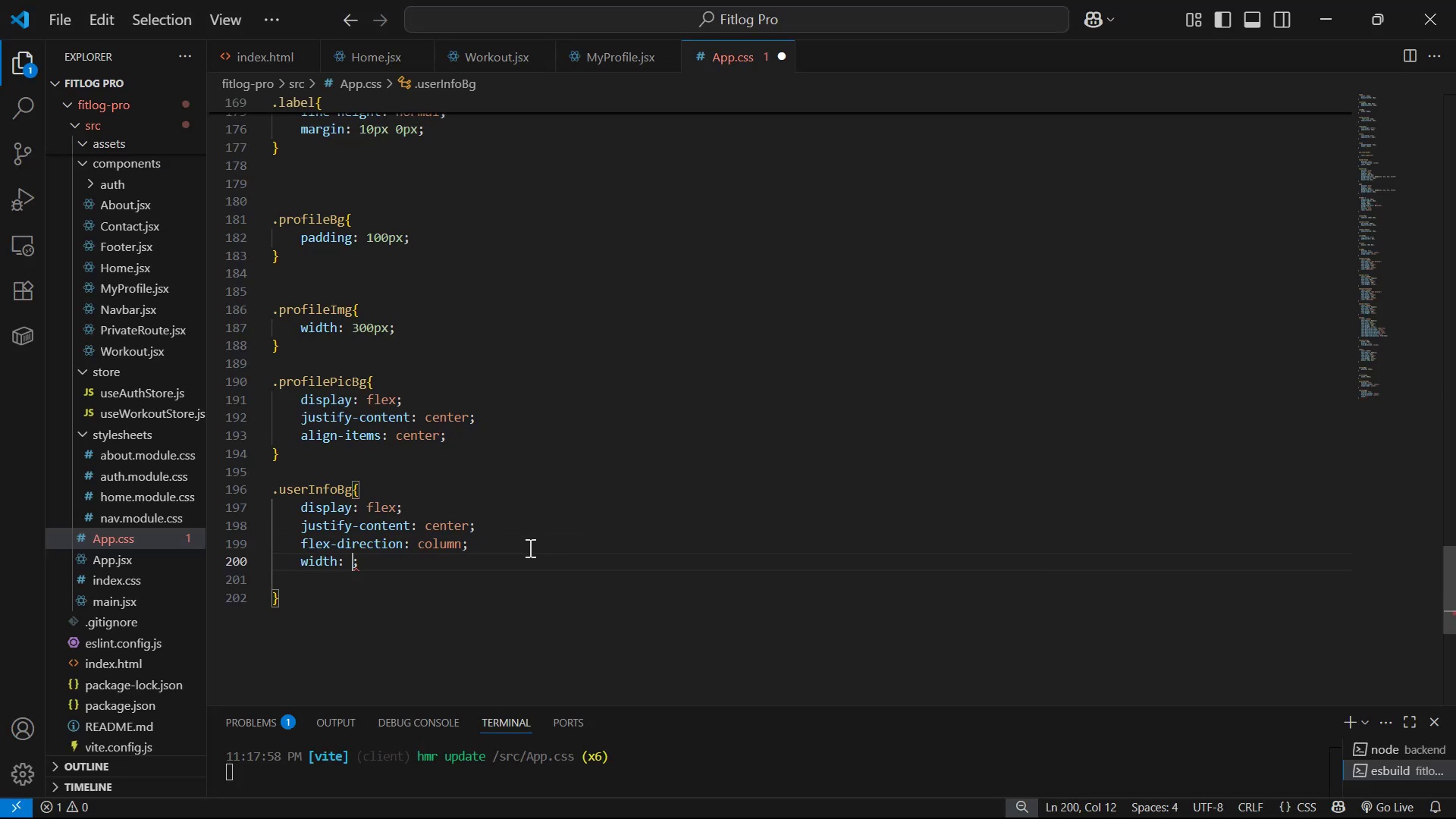 
type(100%)
 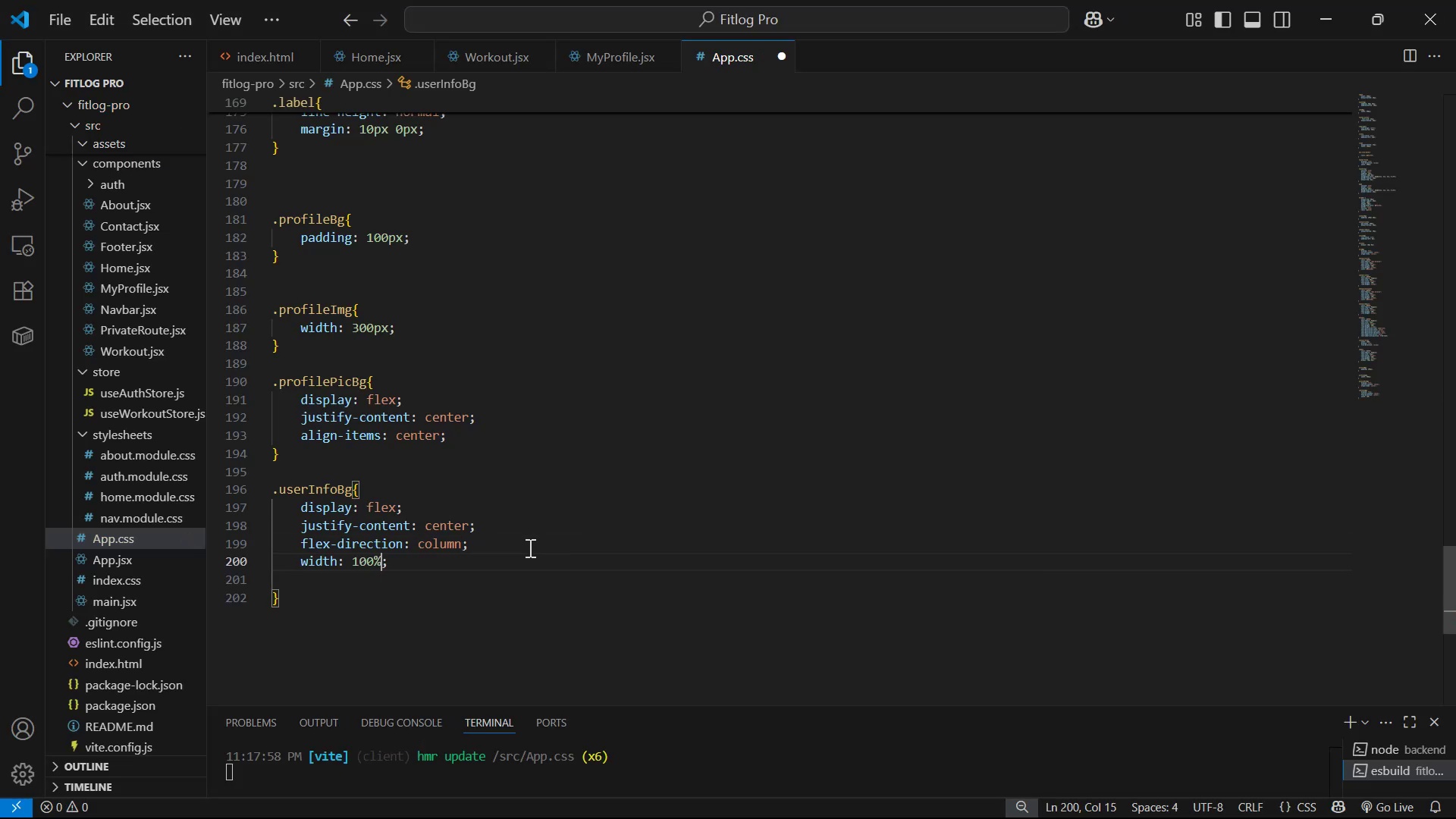 
key(Control+S)
 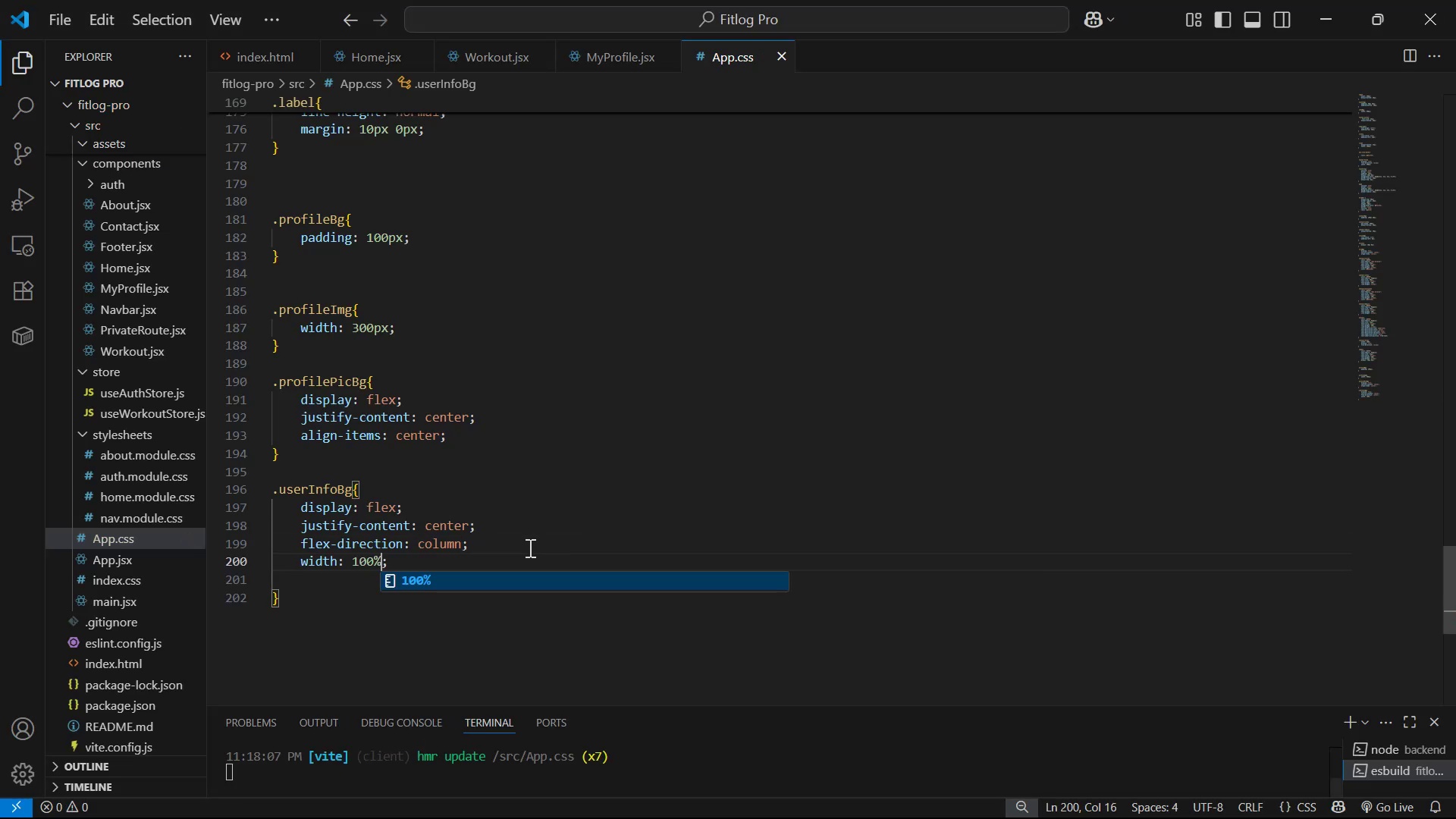 
key(Alt+AltLeft)
 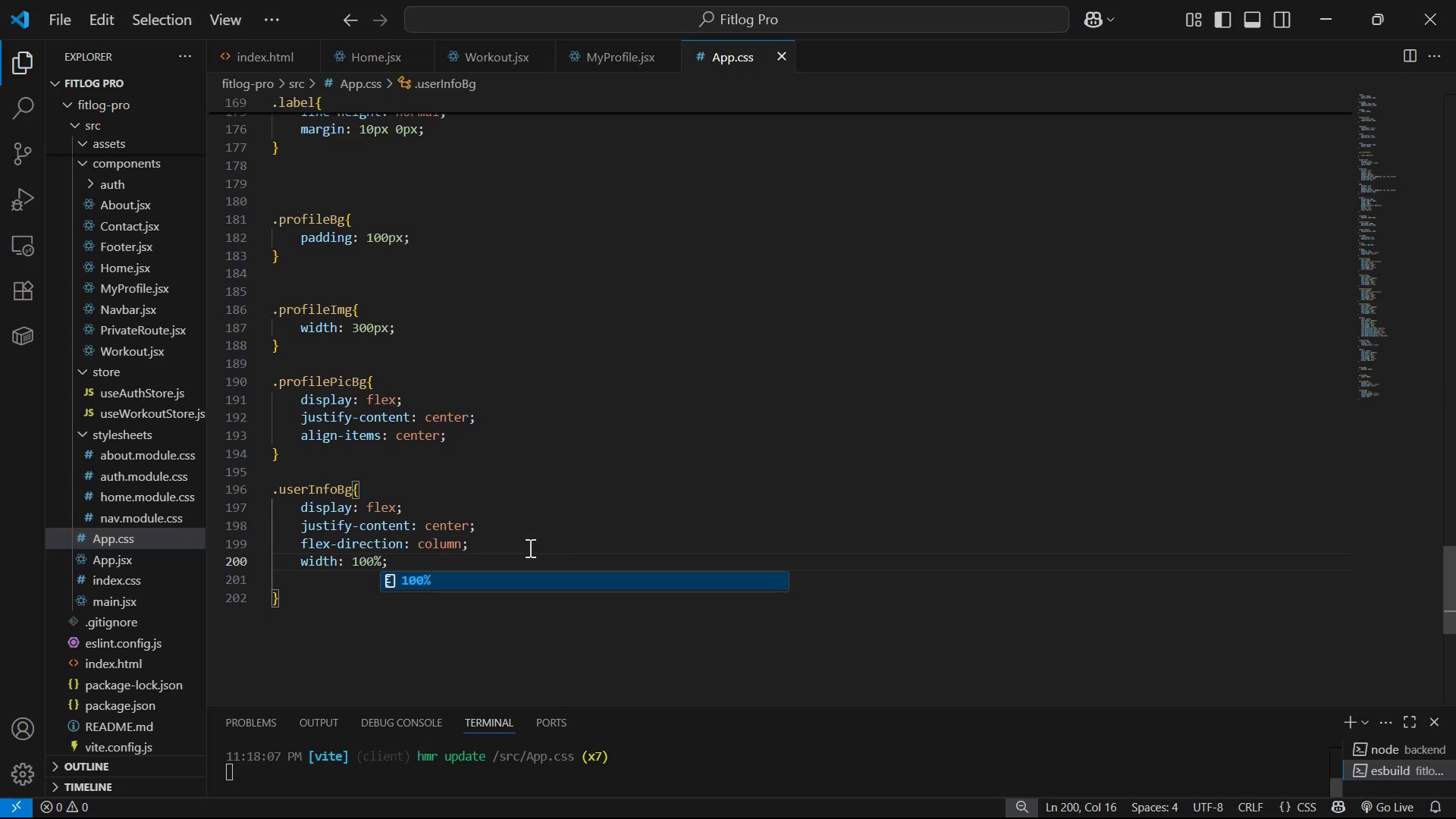 
key(Alt+Tab)
 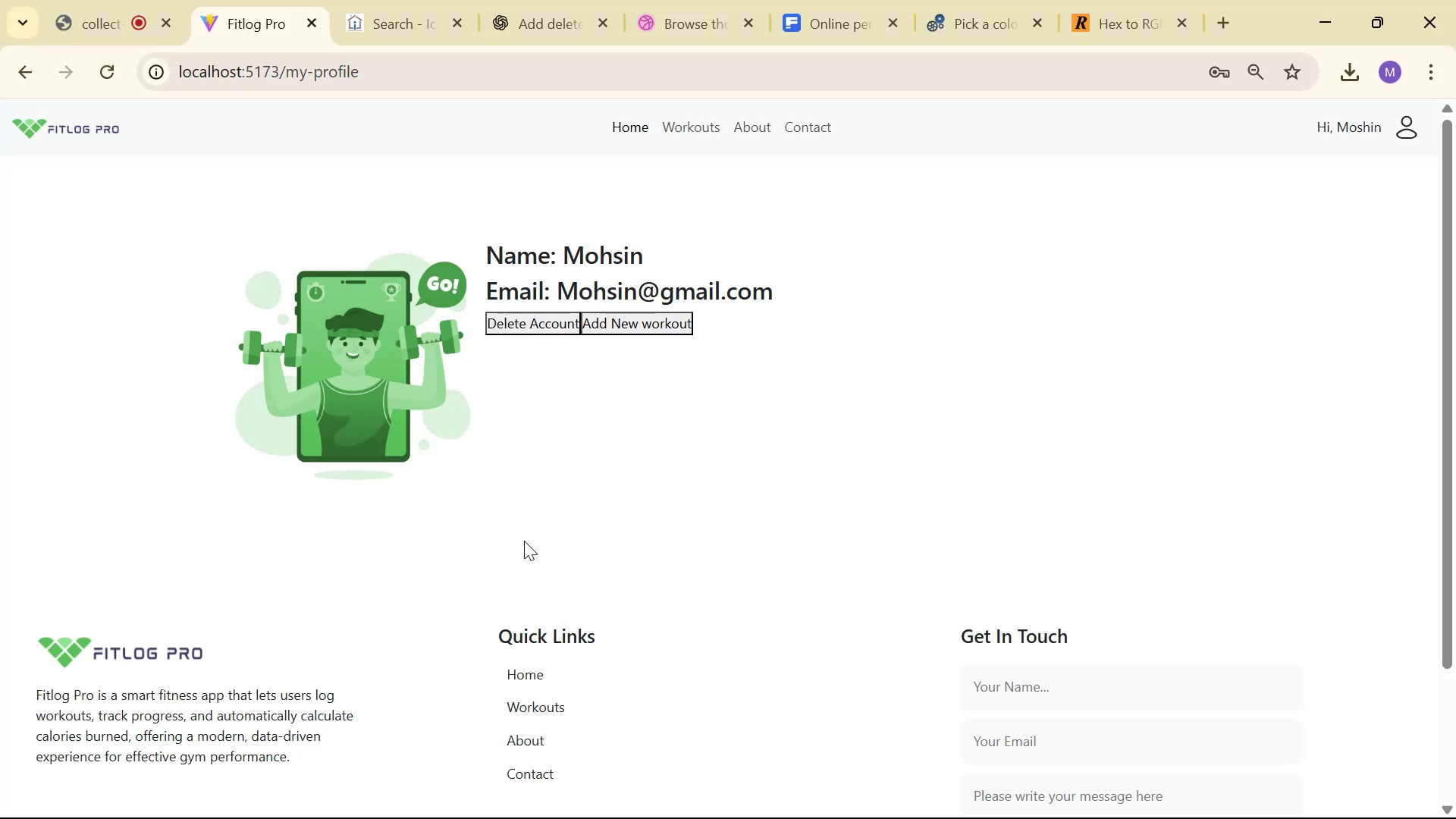 
key(Alt+AltLeft)
 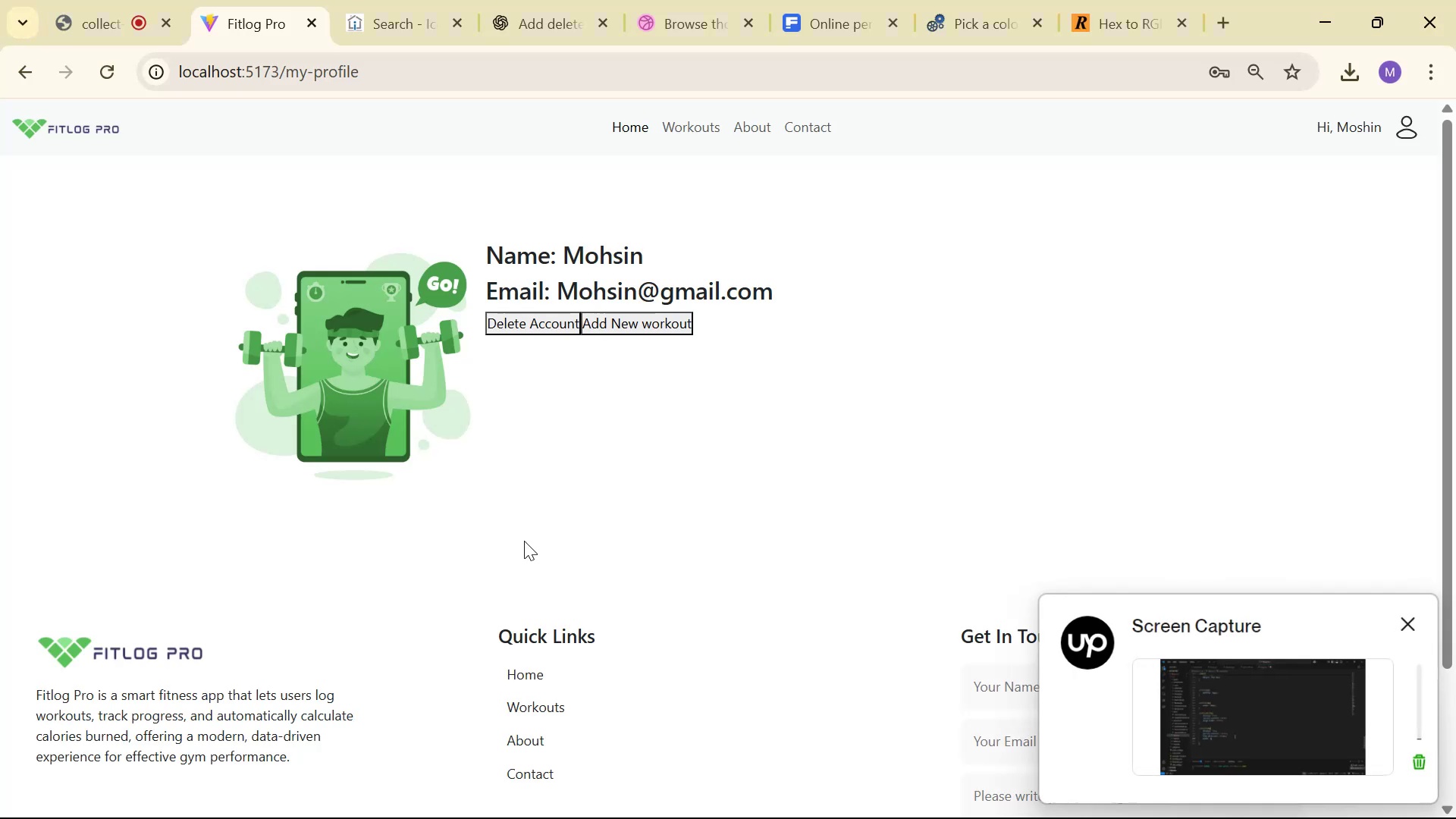 
key(Alt+Tab)
 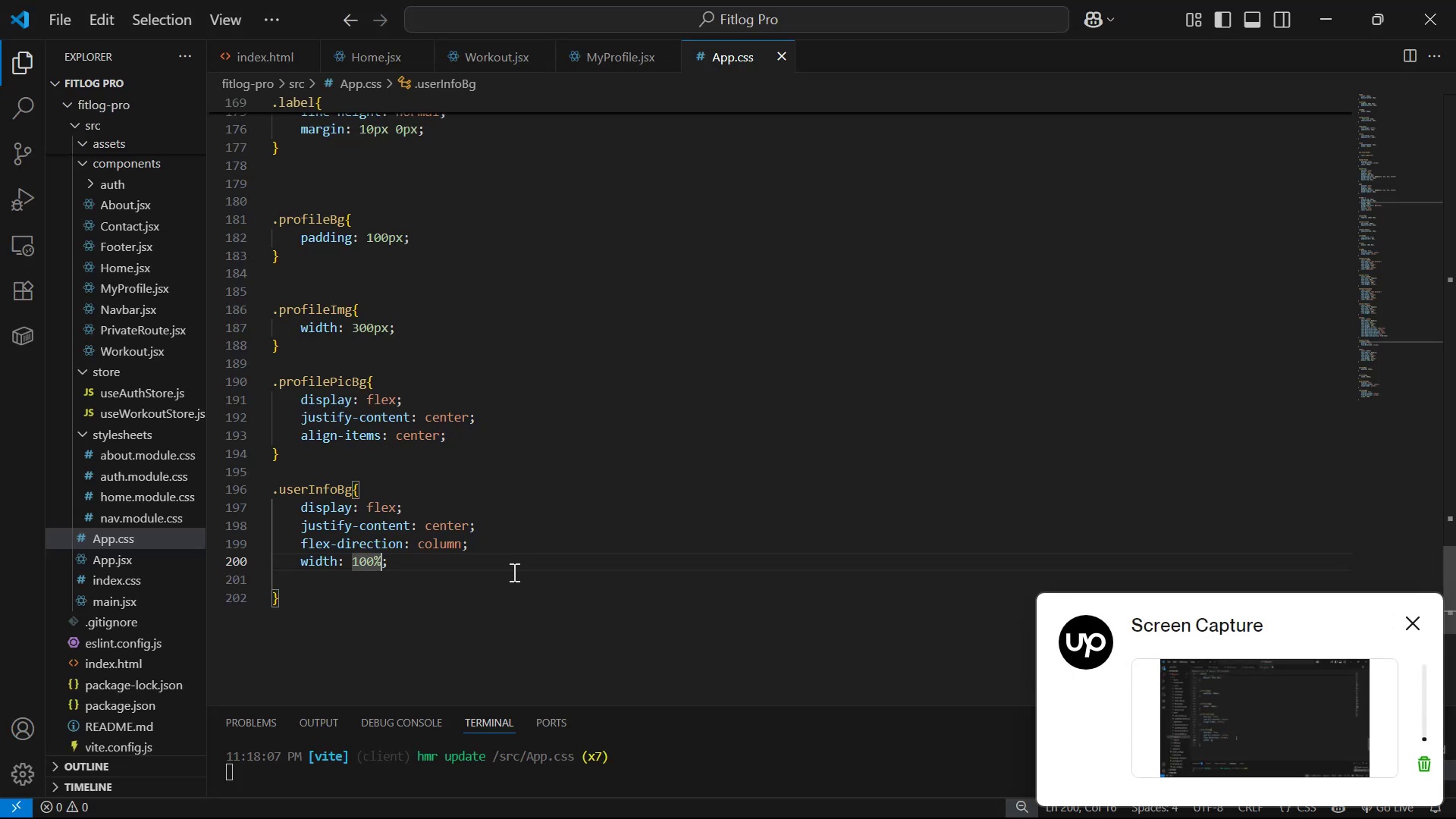 
left_click_drag(start_coordinate=[482, 573], to_coordinate=[500, 553])
 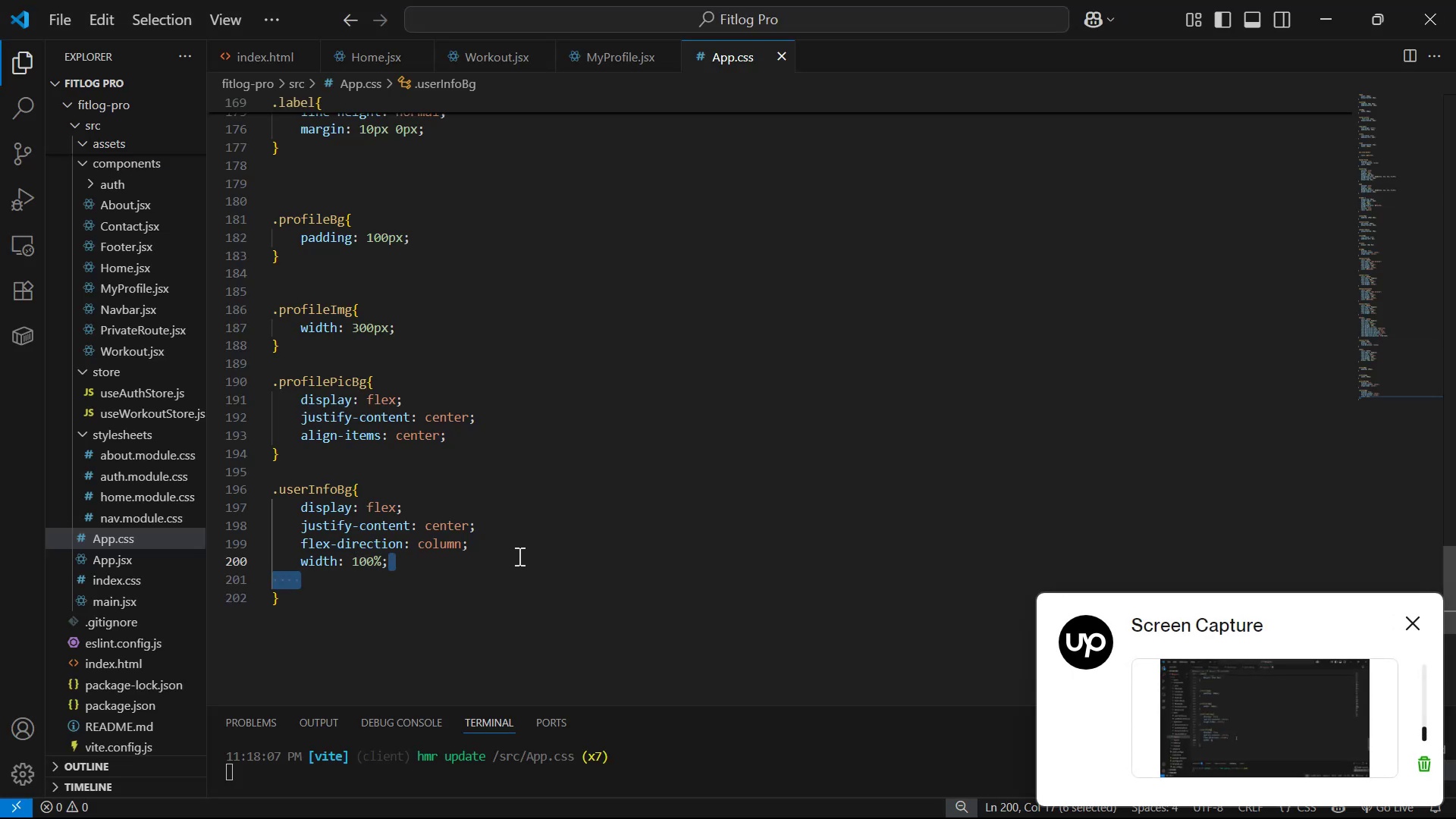 
left_click_drag(start_coordinate=[518, 555], to_coordinate=[525, 540])
 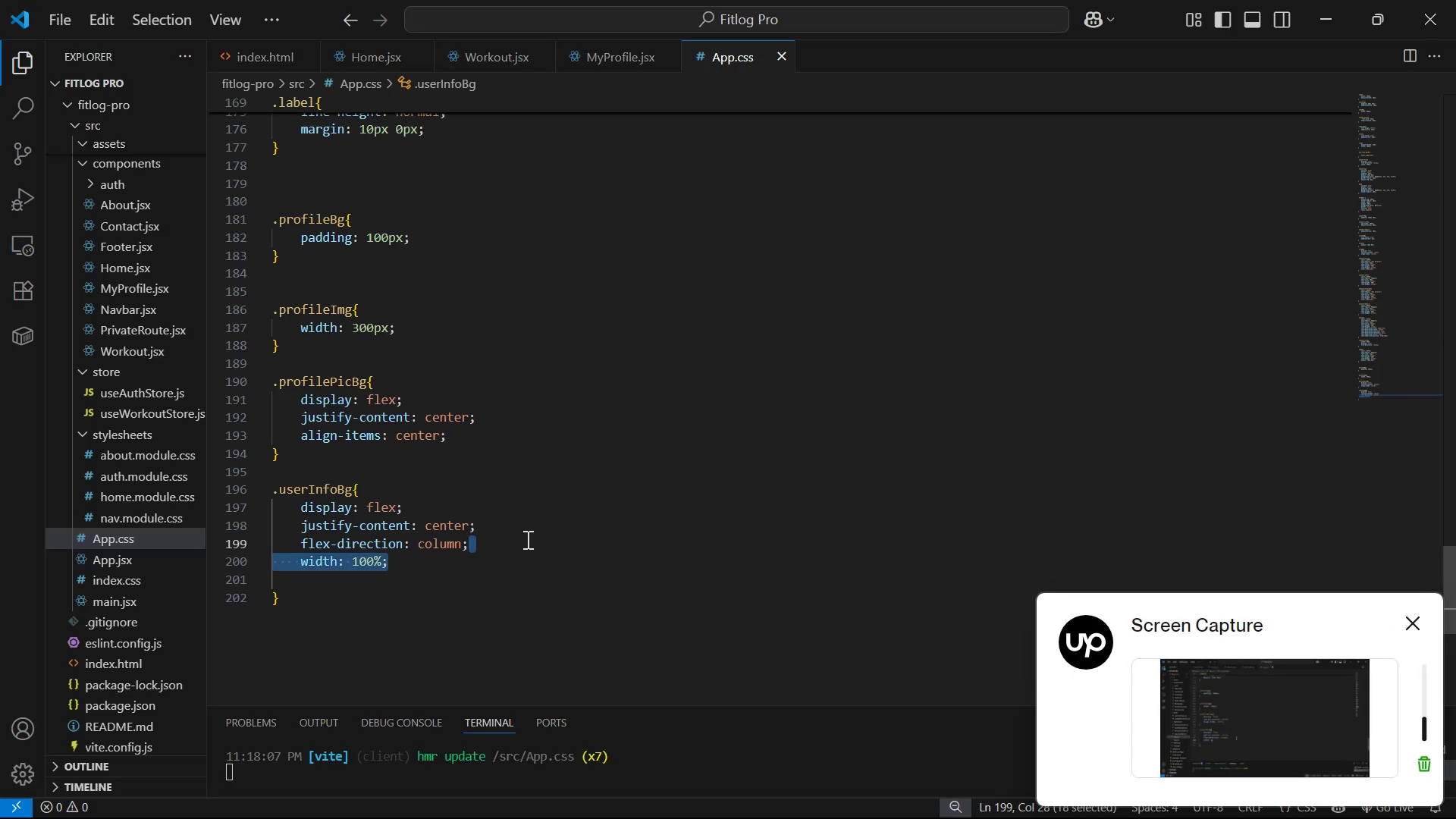 
key(Backspace)
 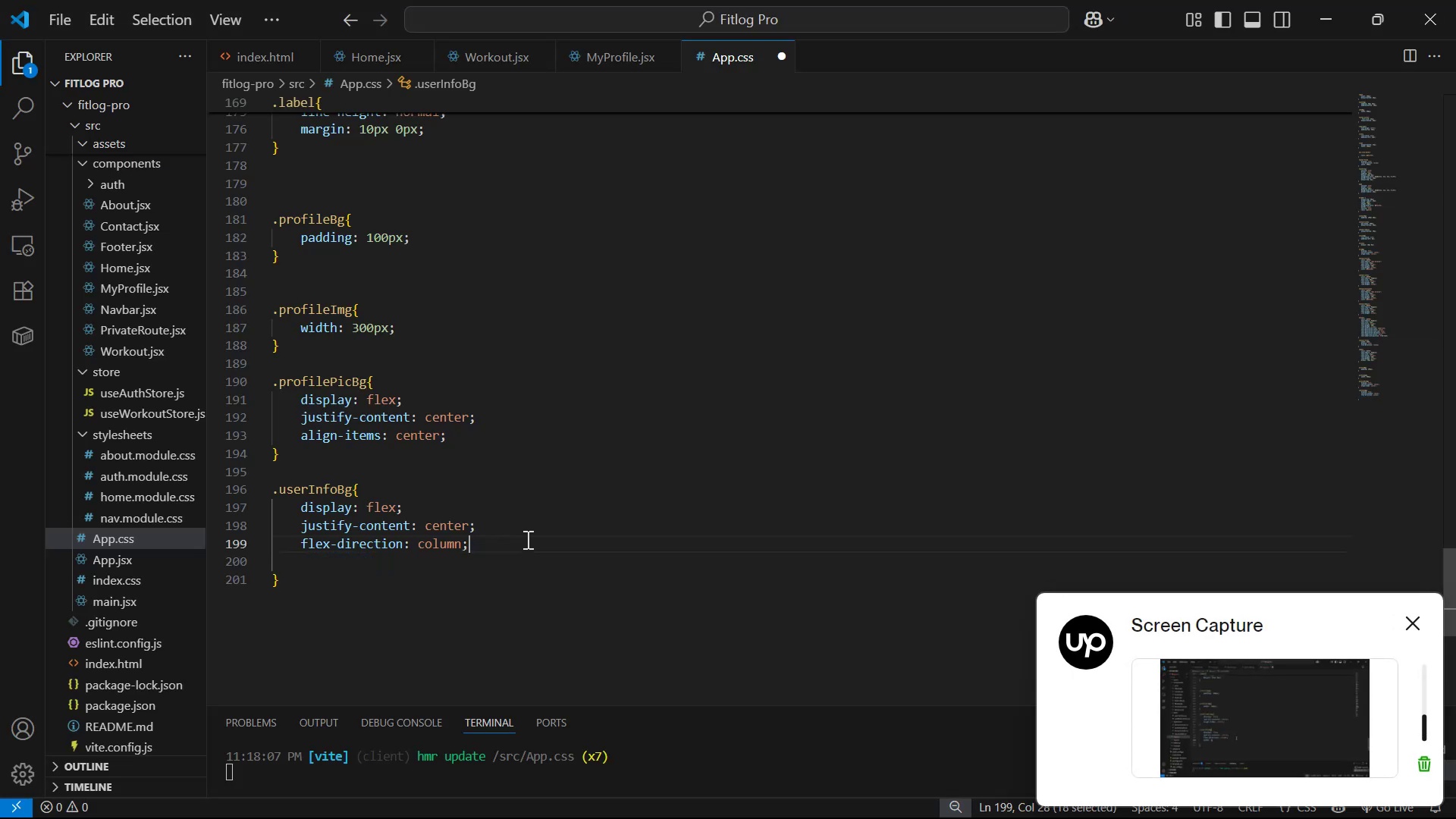 
key(Control+S)
 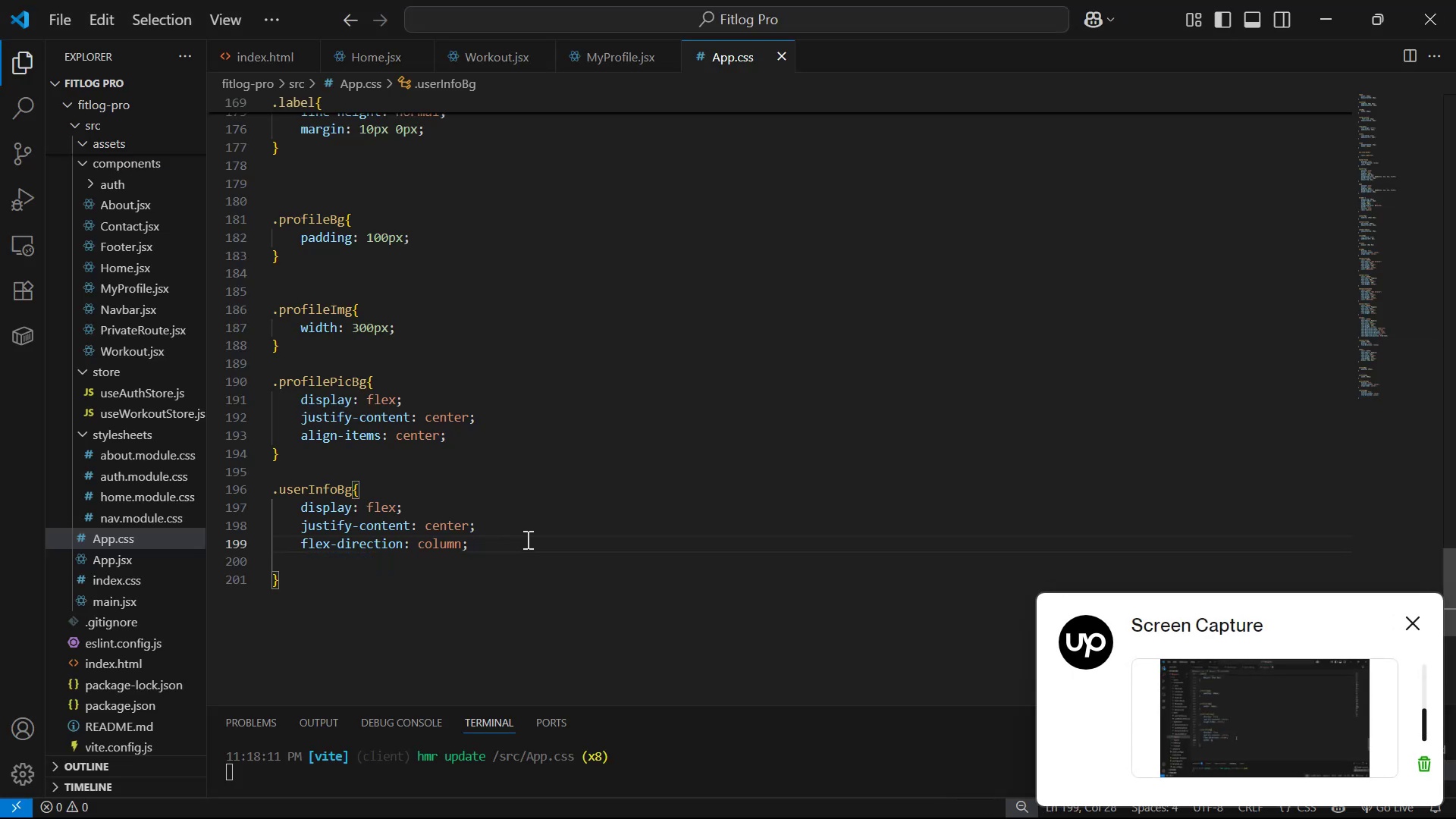 
key(Alt+AltLeft)
 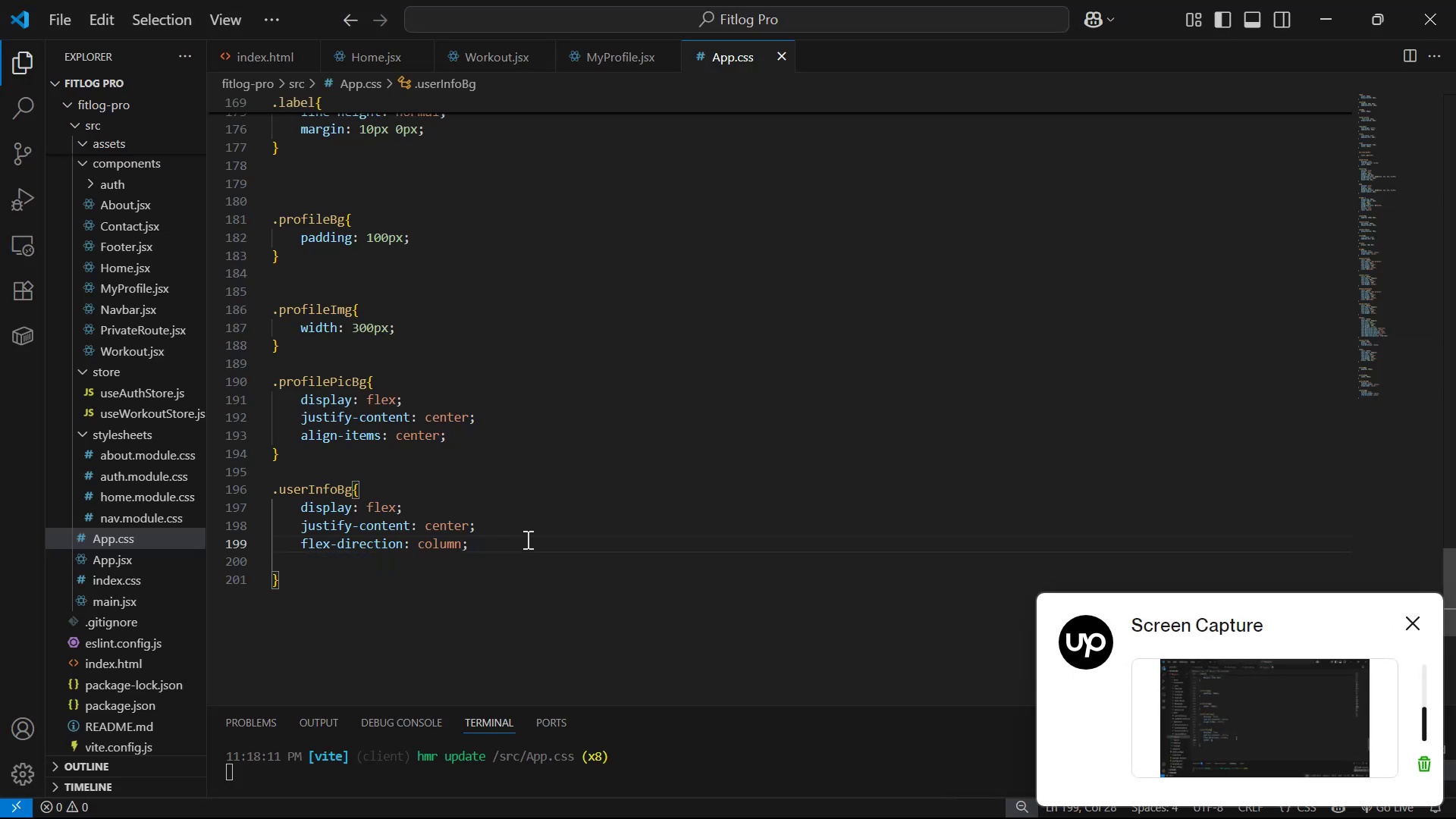 
key(Alt+Tab)
 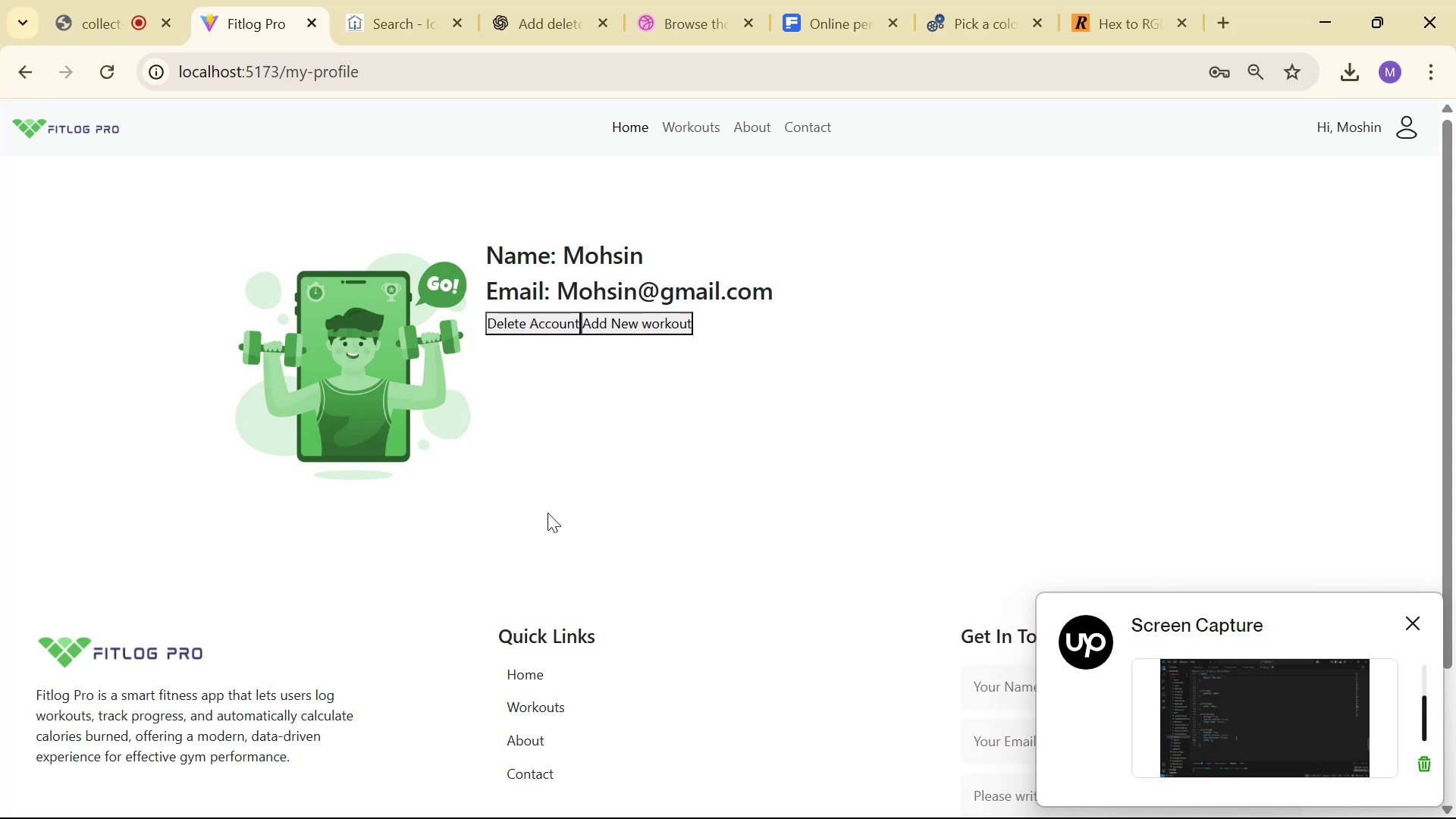 
key(Alt+AltLeft)
 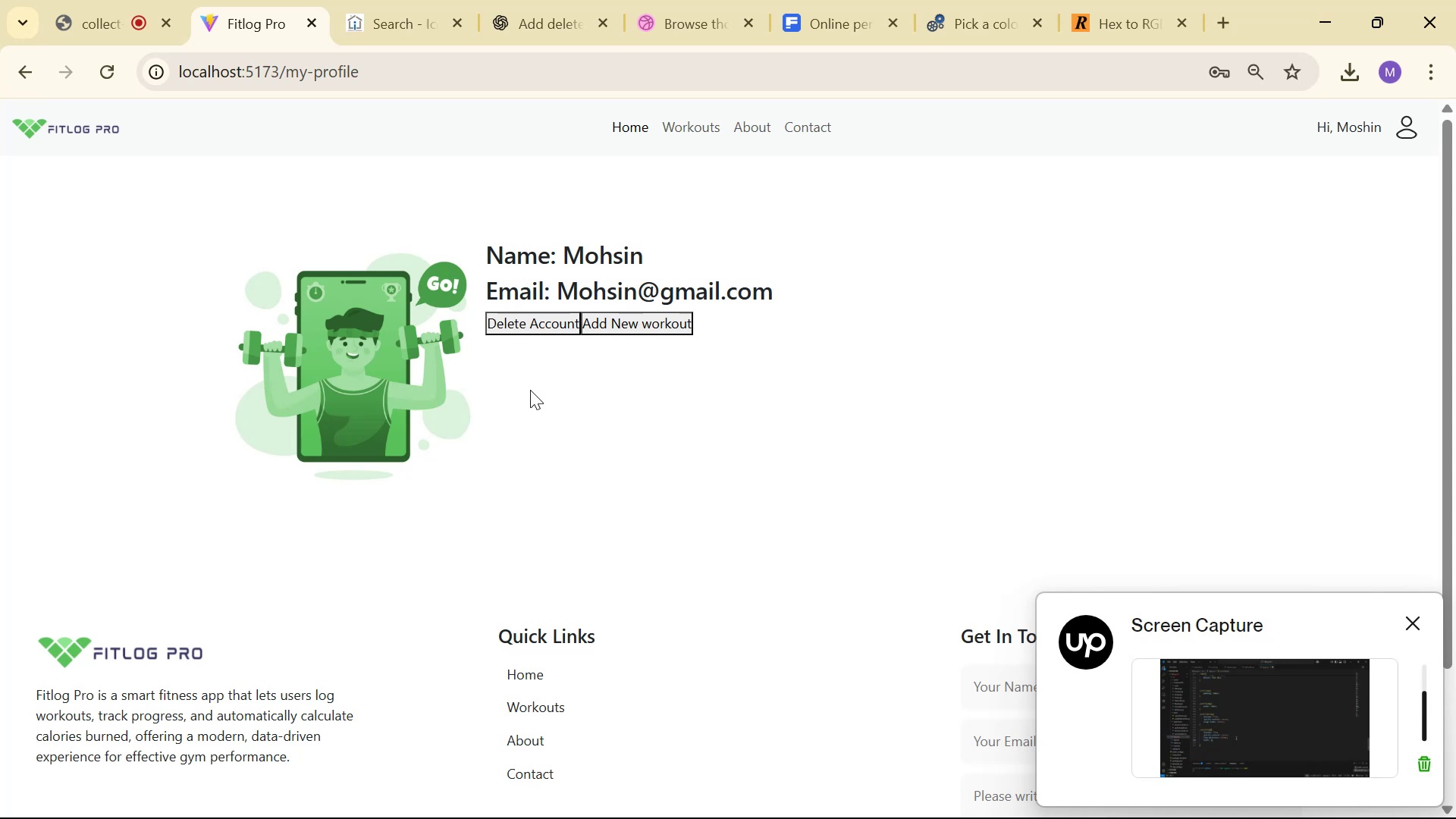 
key(Alt+Tab)
 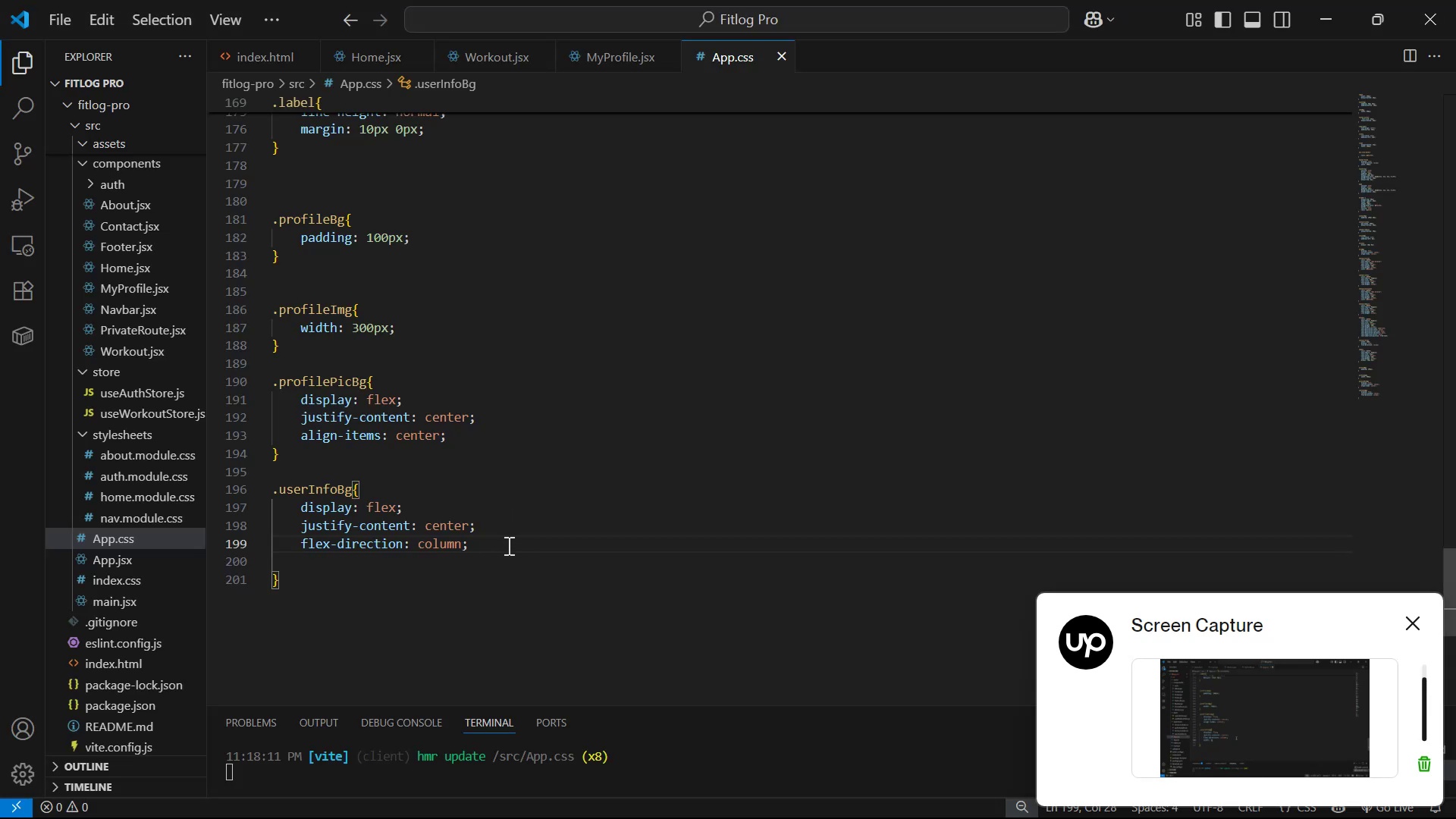 
key(Enter)
 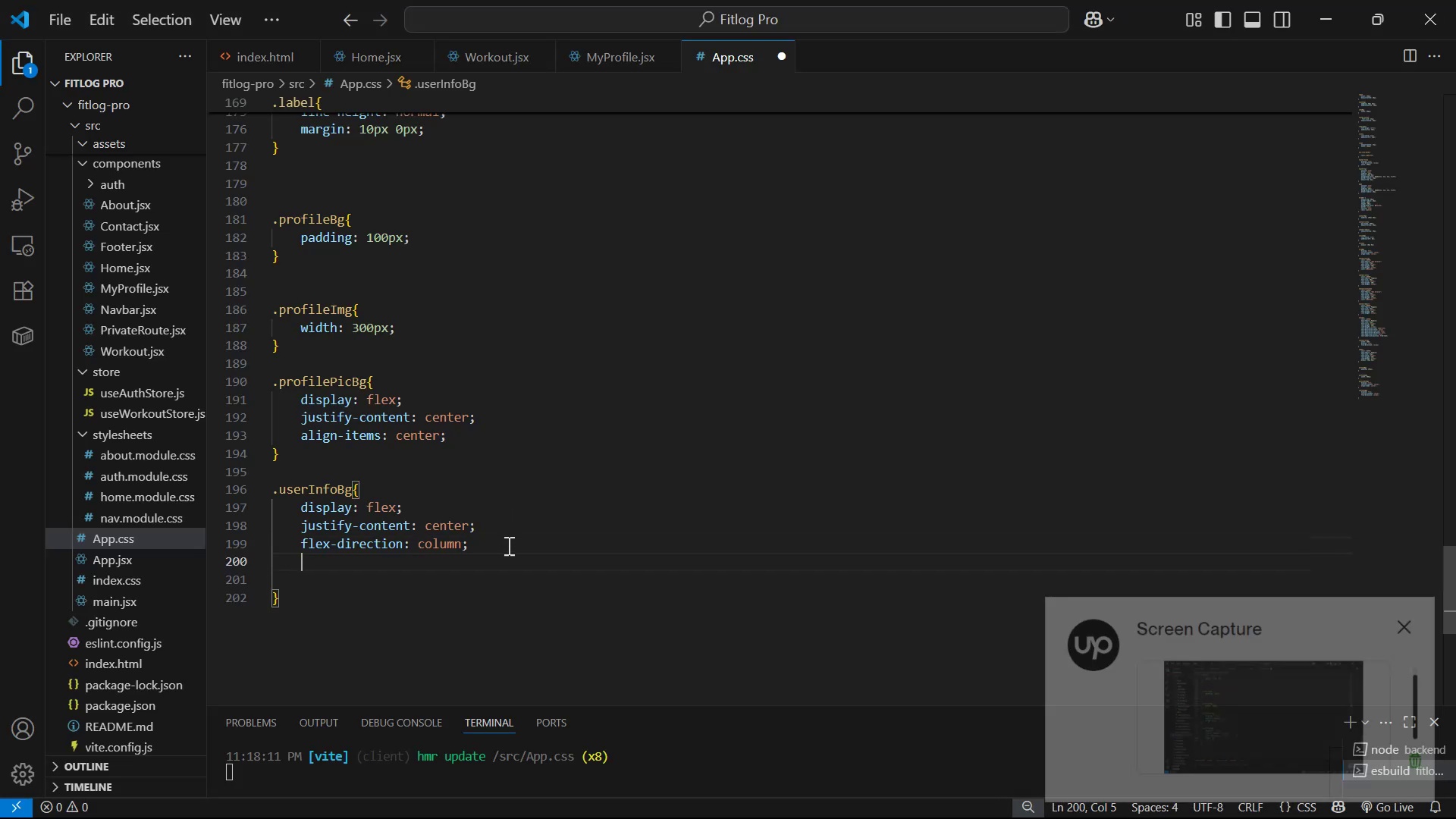 
type(pa)
 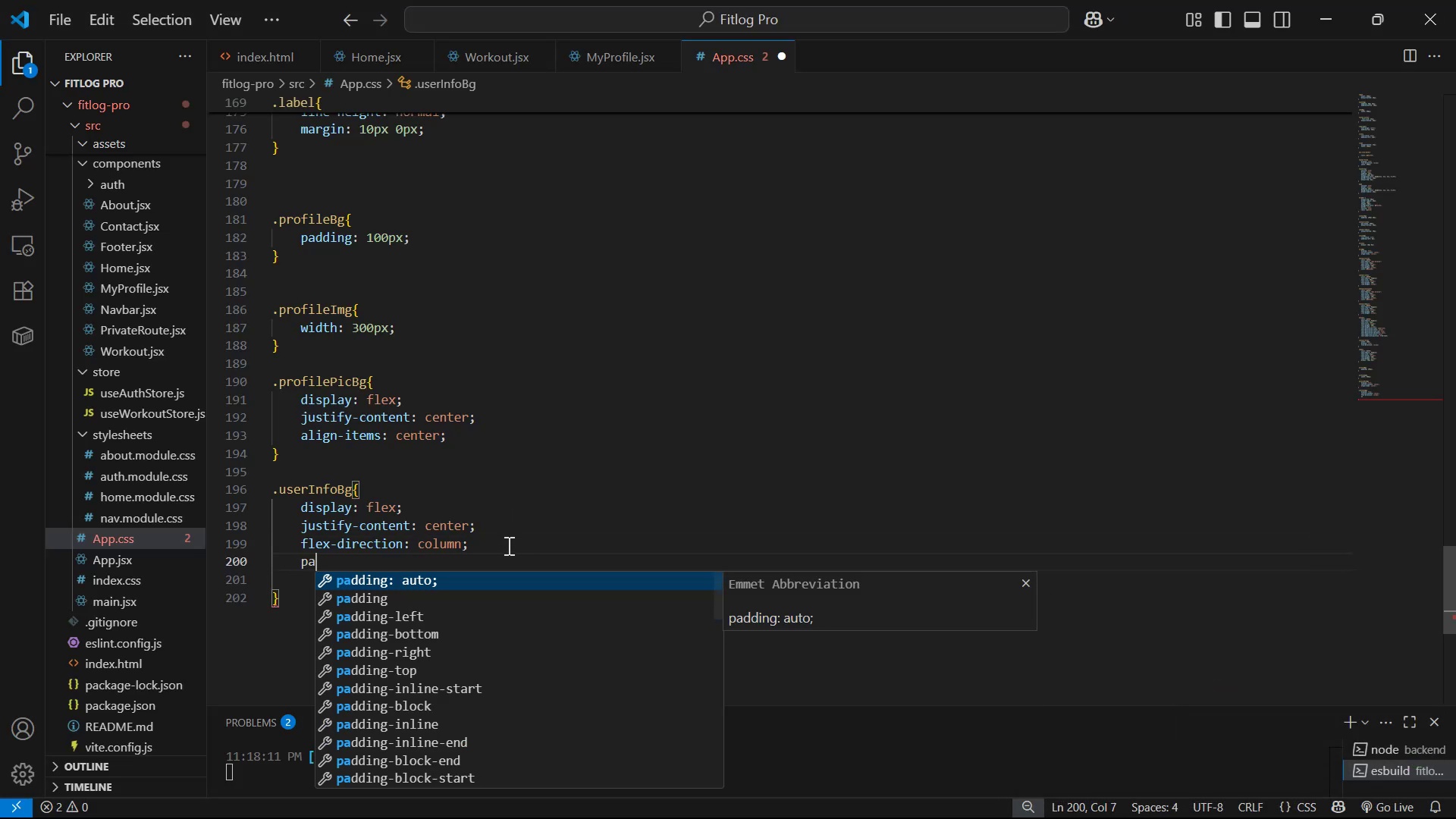 
key(ArrowDown)
 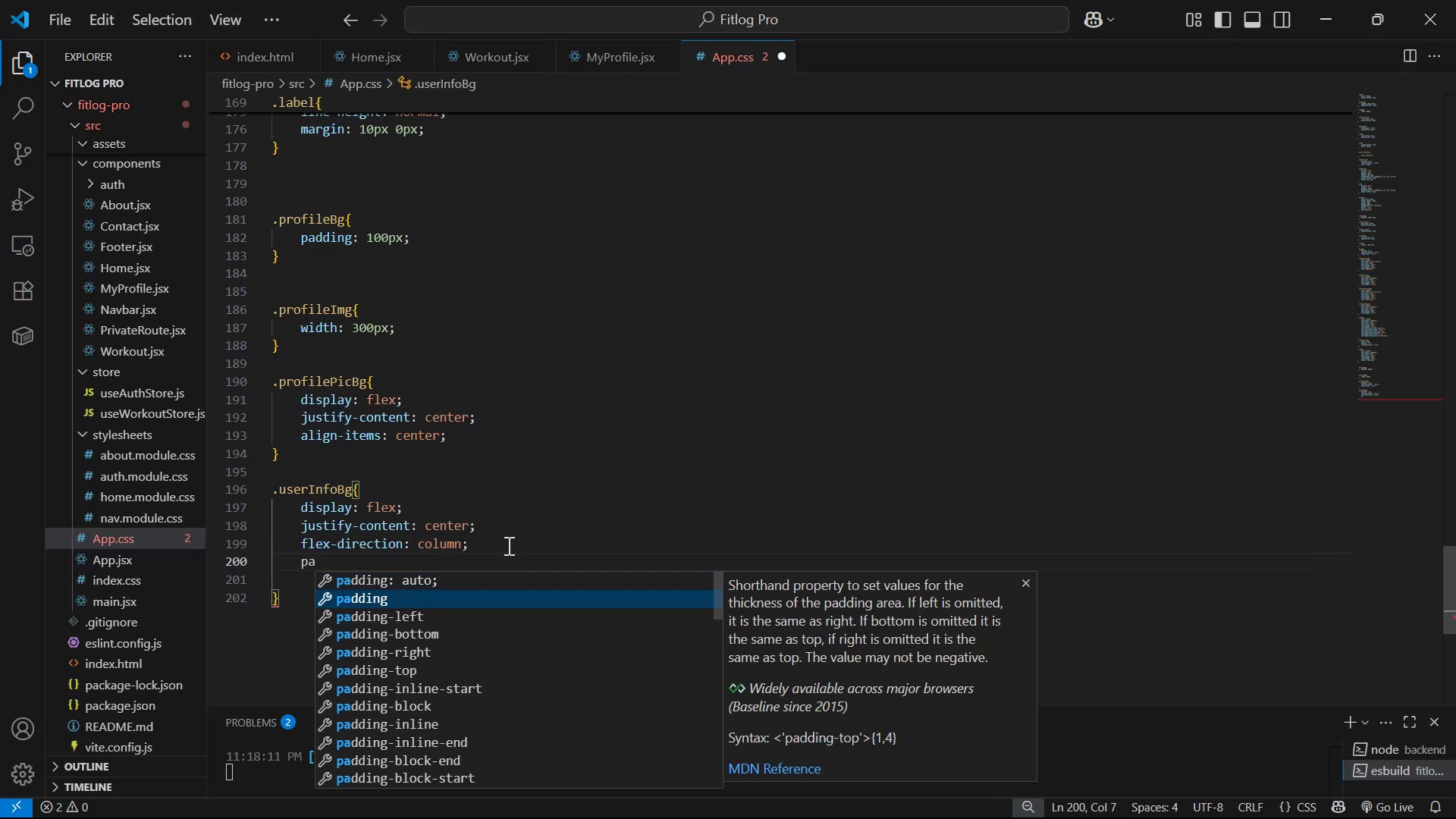 
key(ArrowDown)
 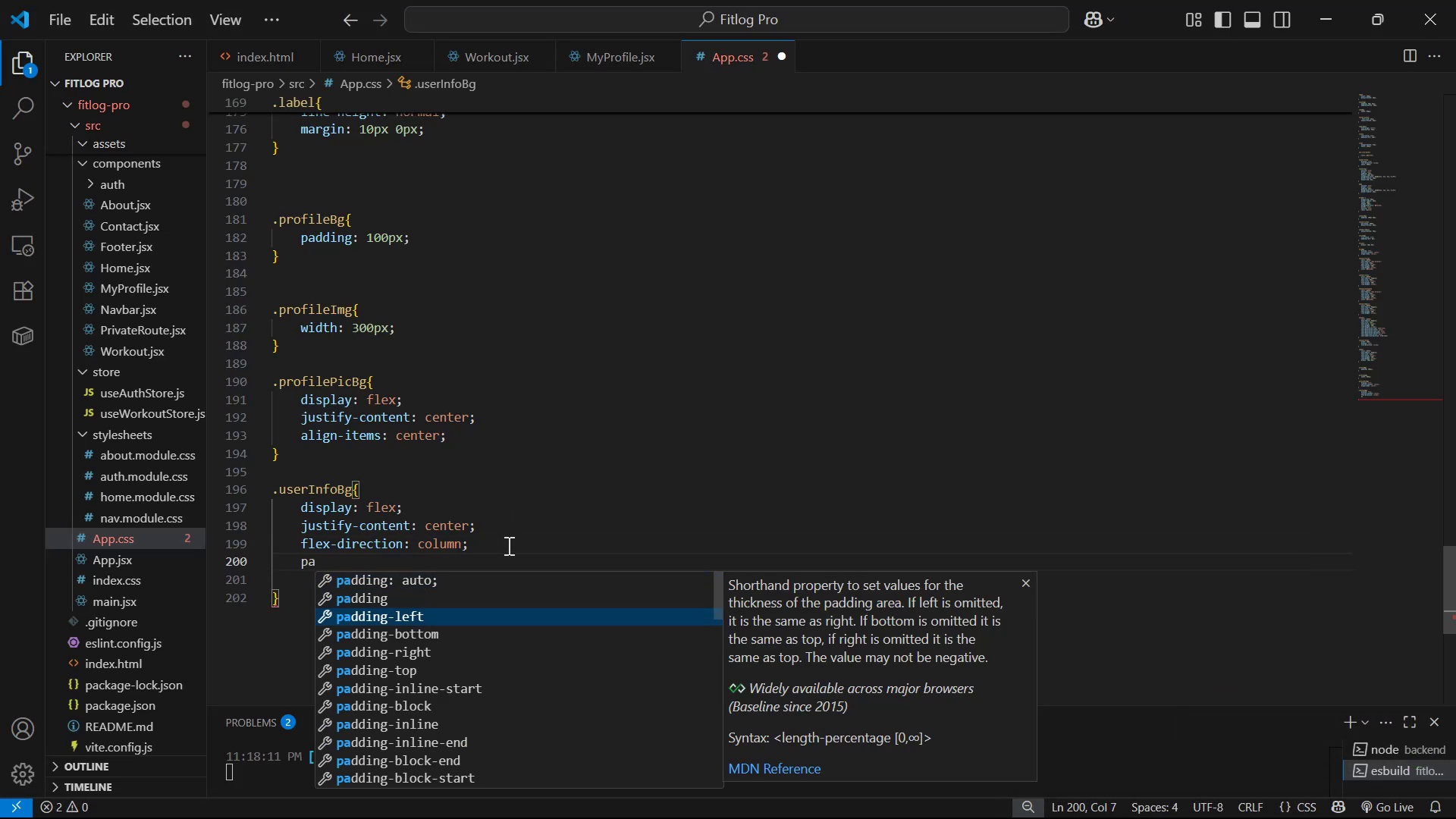 
key(Enter)
 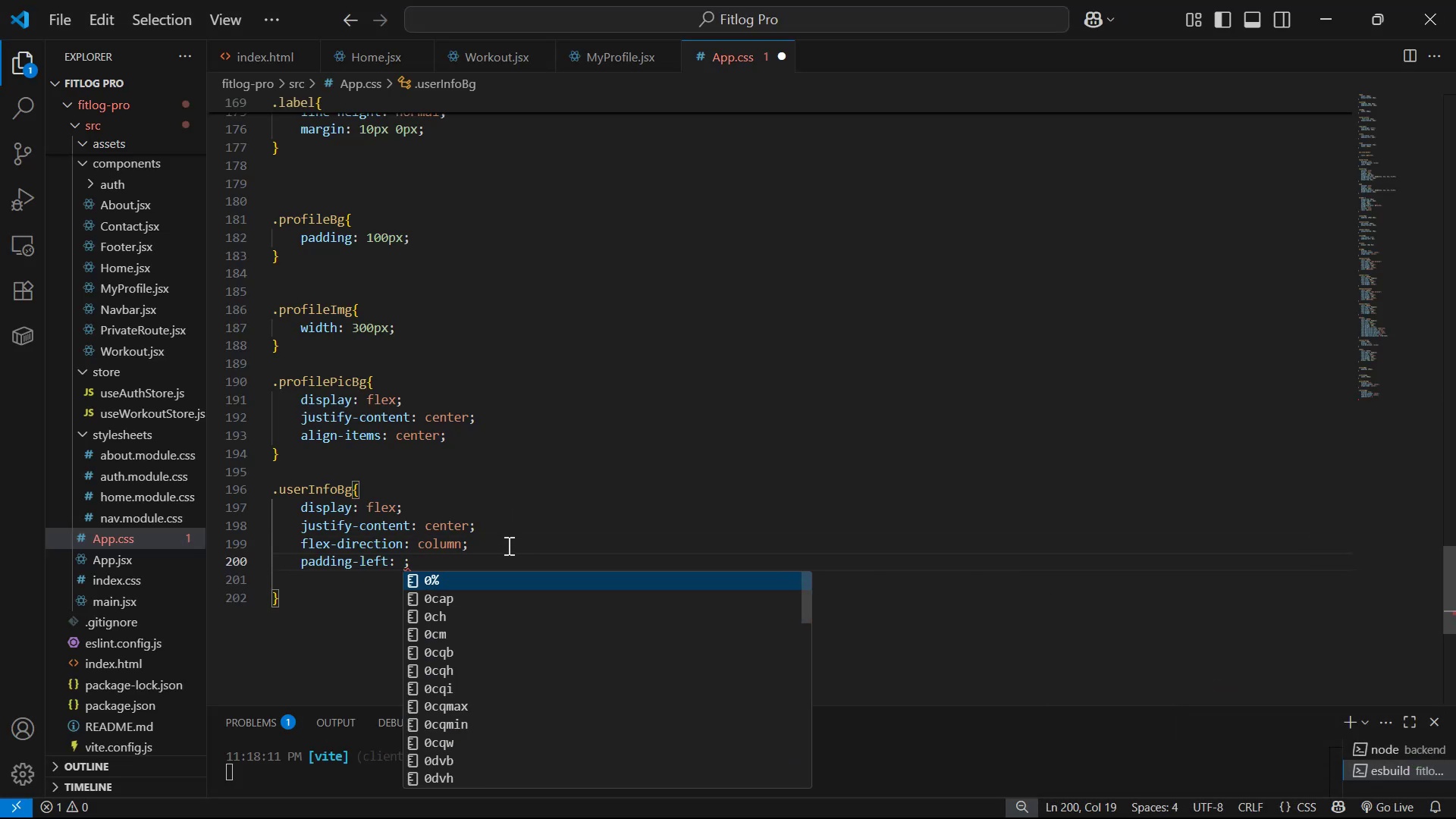 
type(50px)
 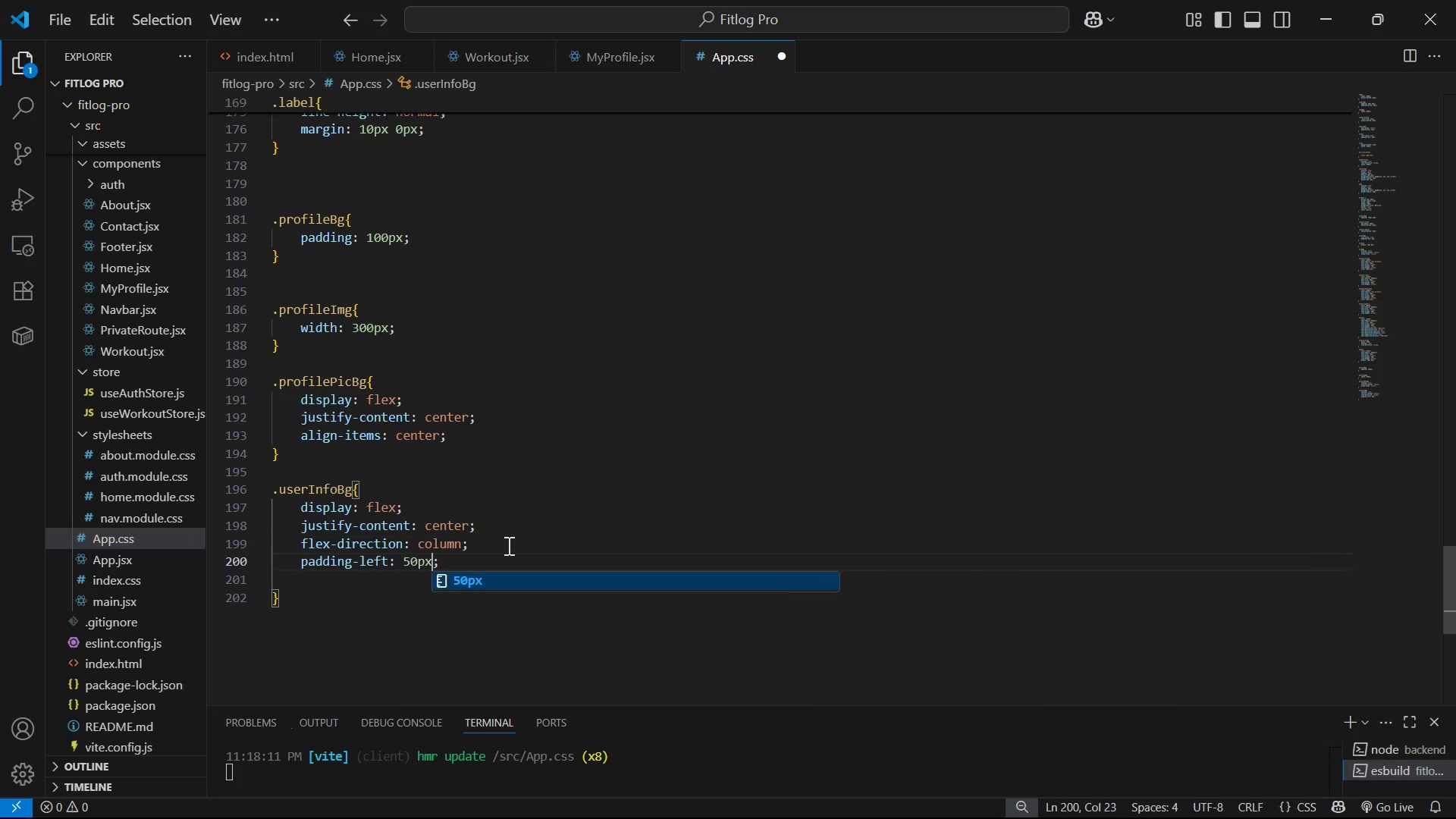 
key(Control+S)
 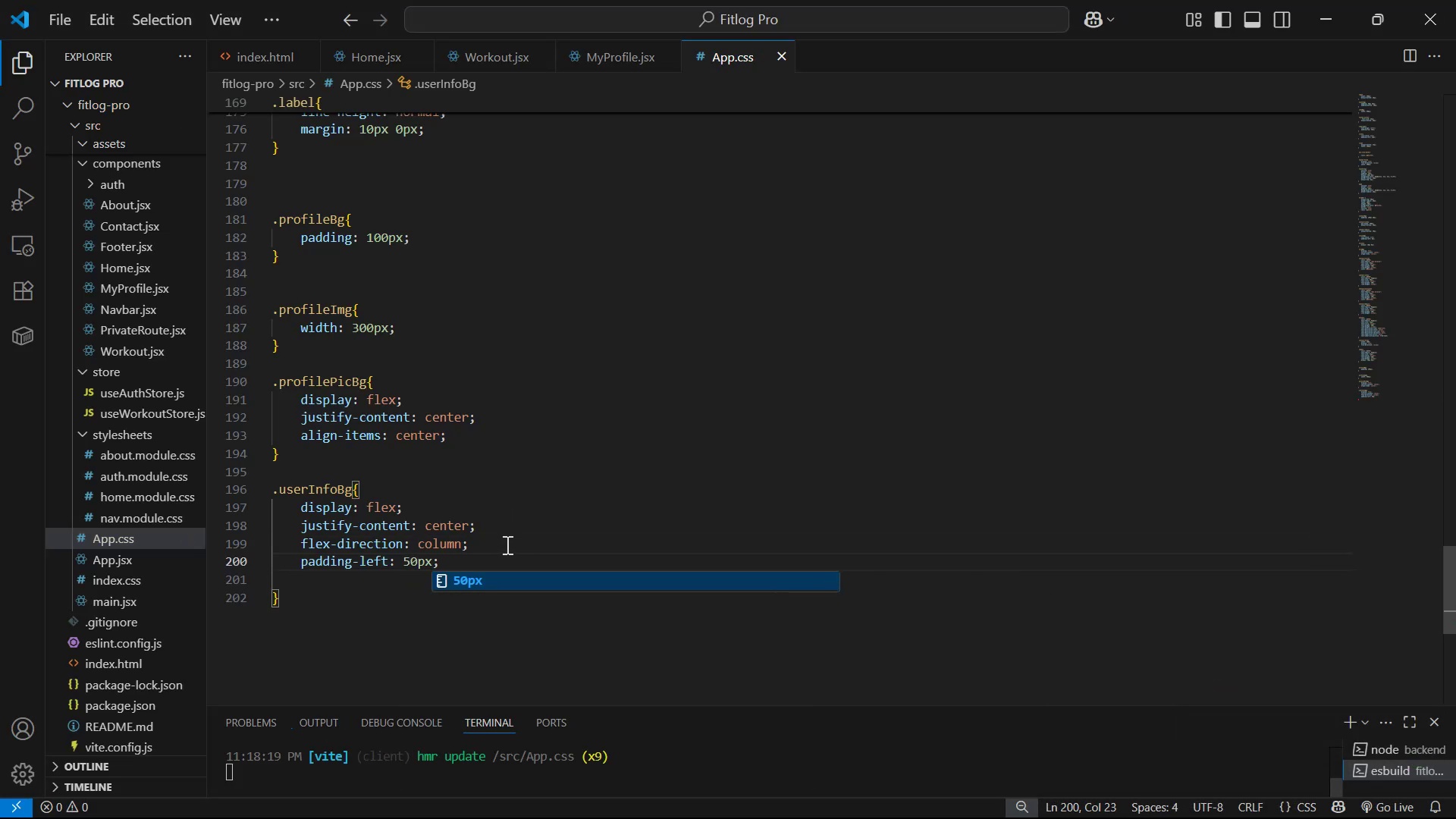 
key(Alt+AltLeft)
 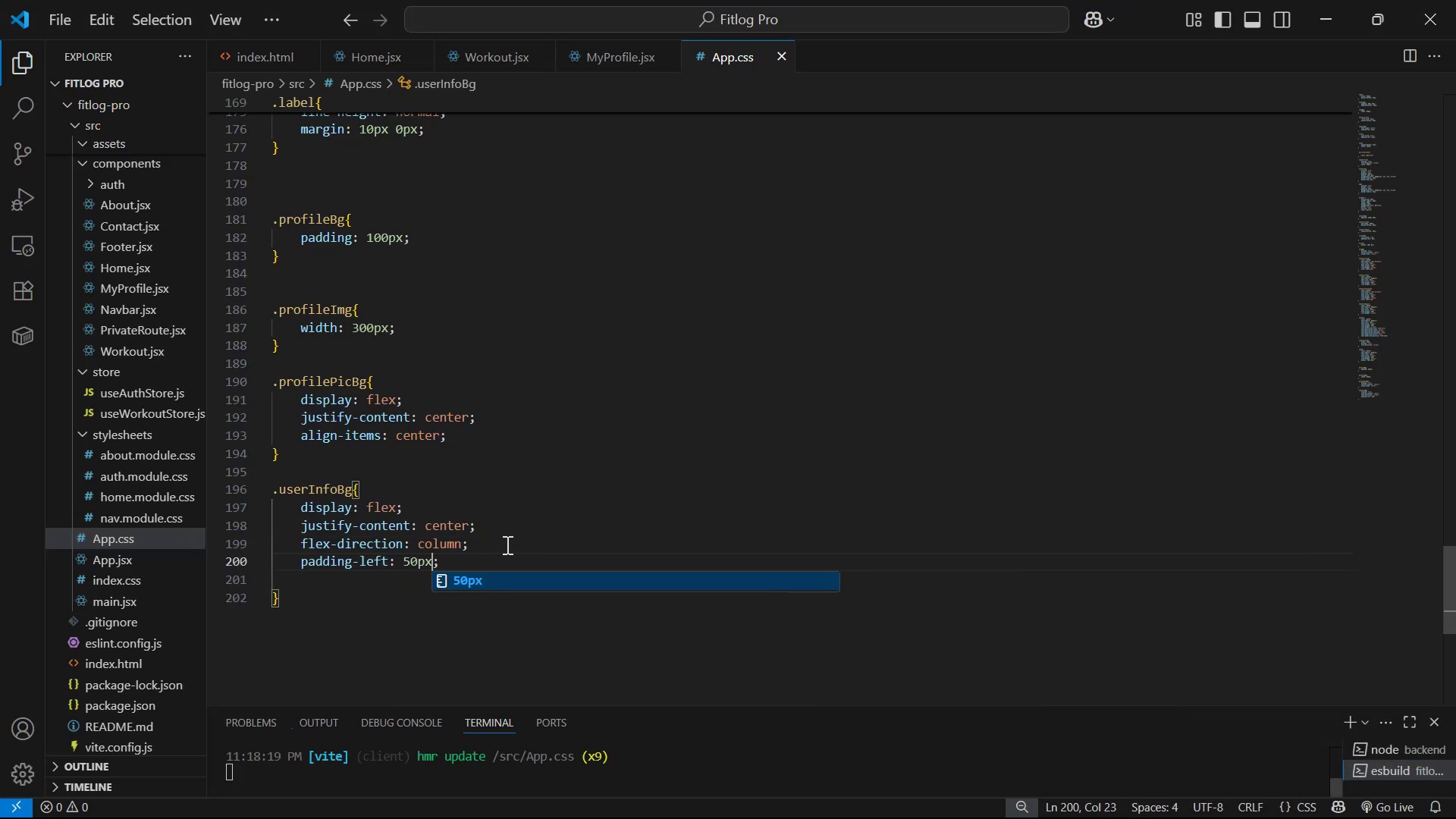 
key(Alt+Tab)
 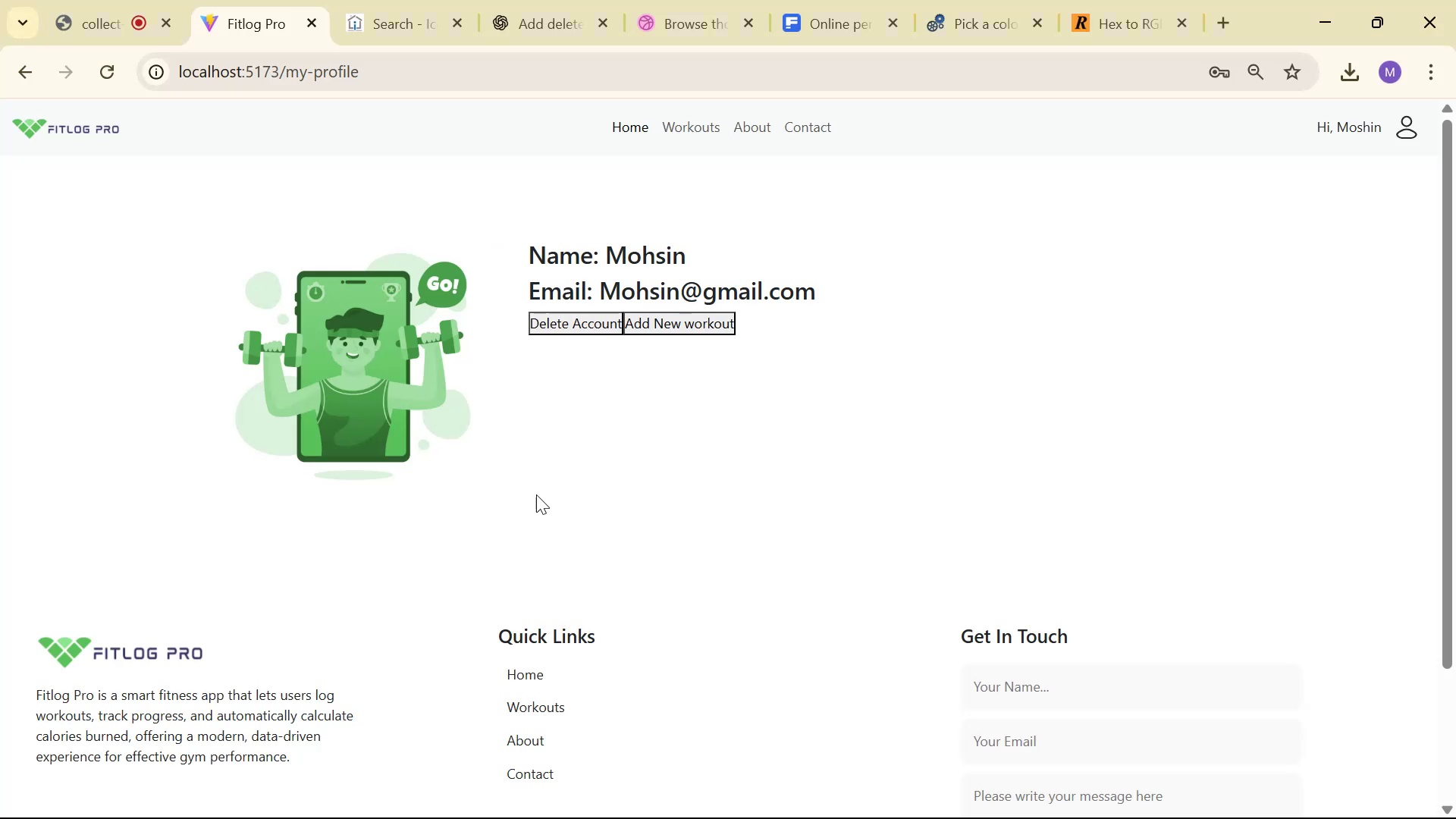 
key(Alt+AltLeft)
 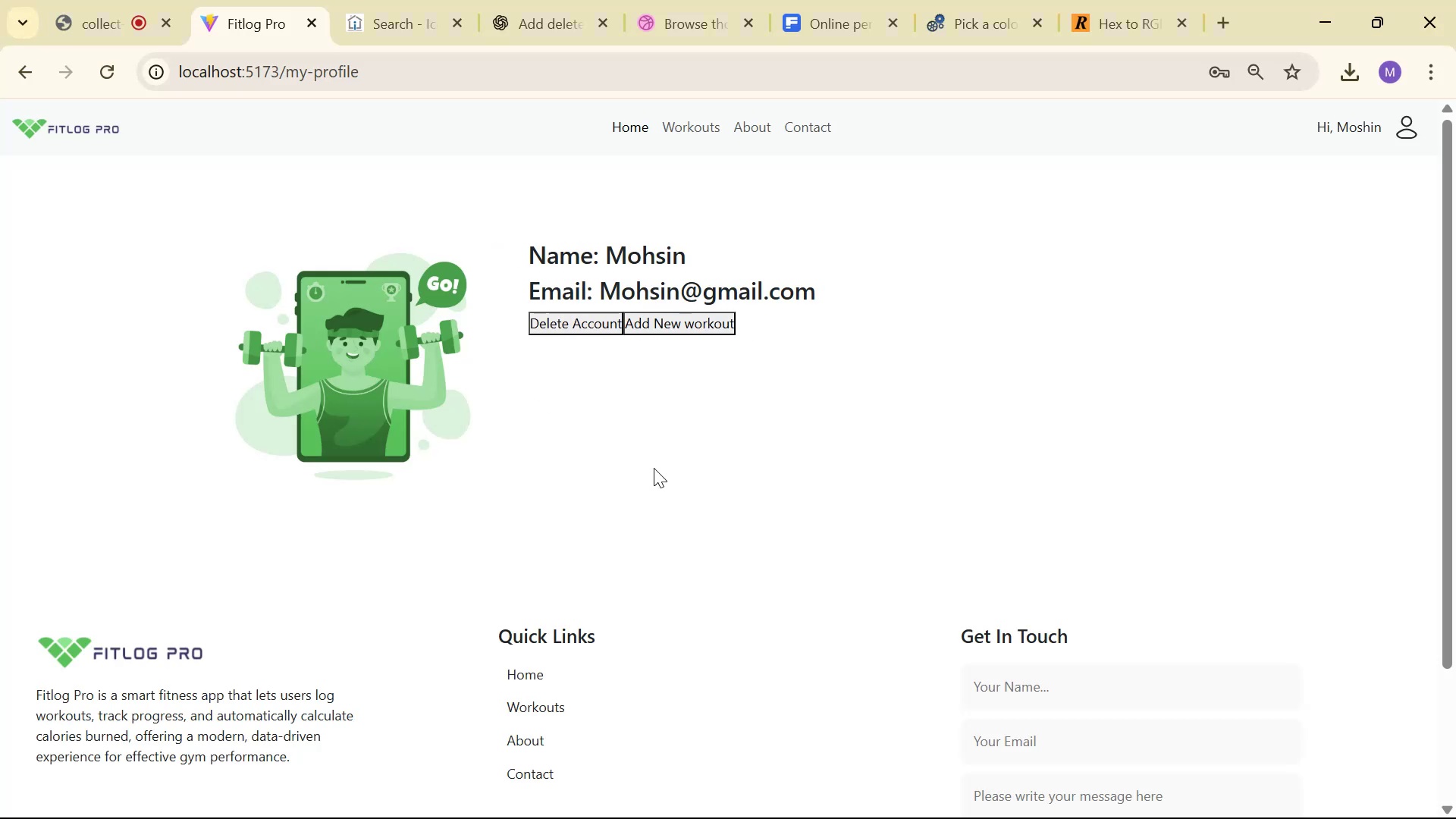 
key(Alt+Tab)
 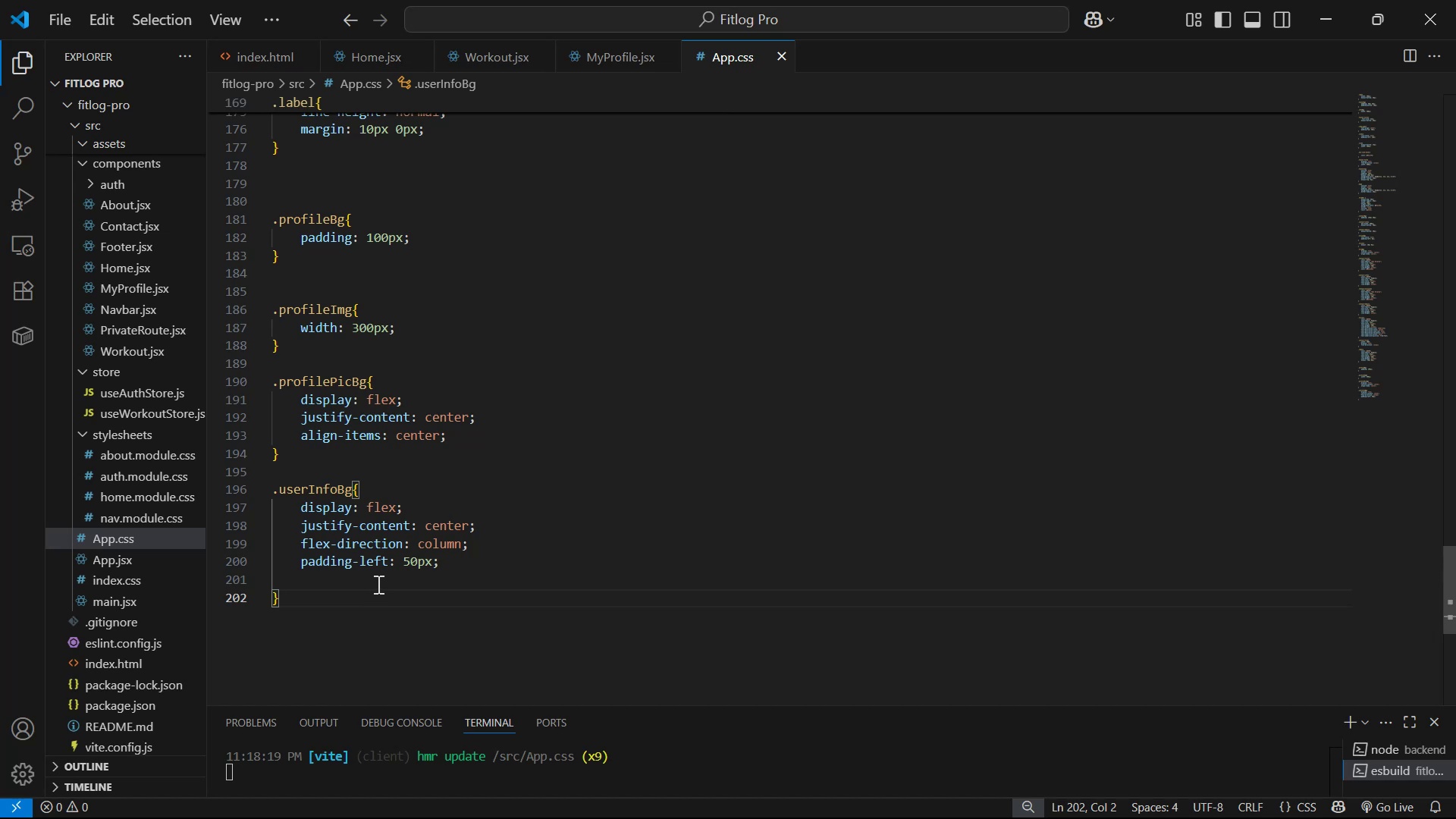 
key(Backspace)
 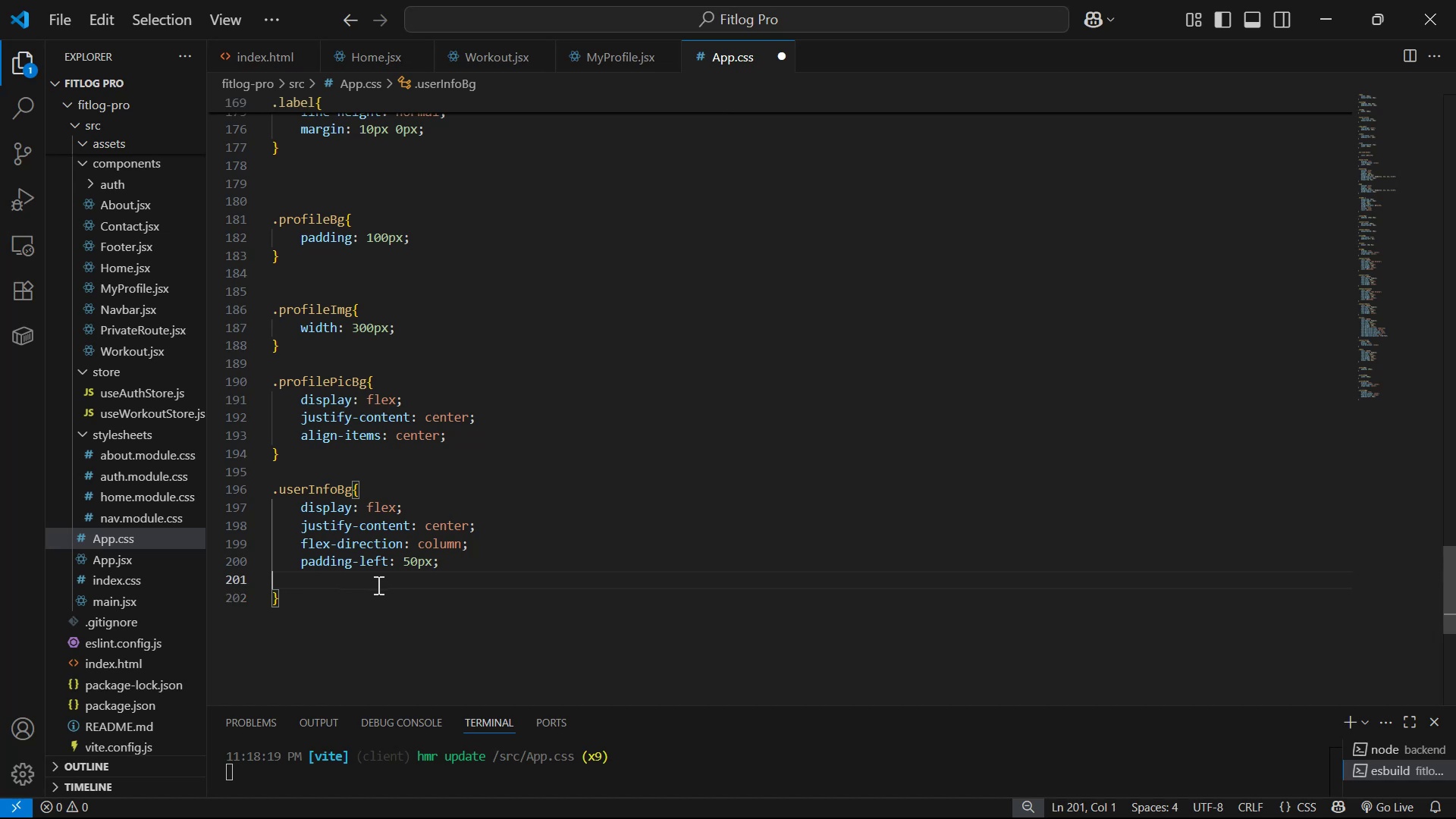 
key(Backspace)
 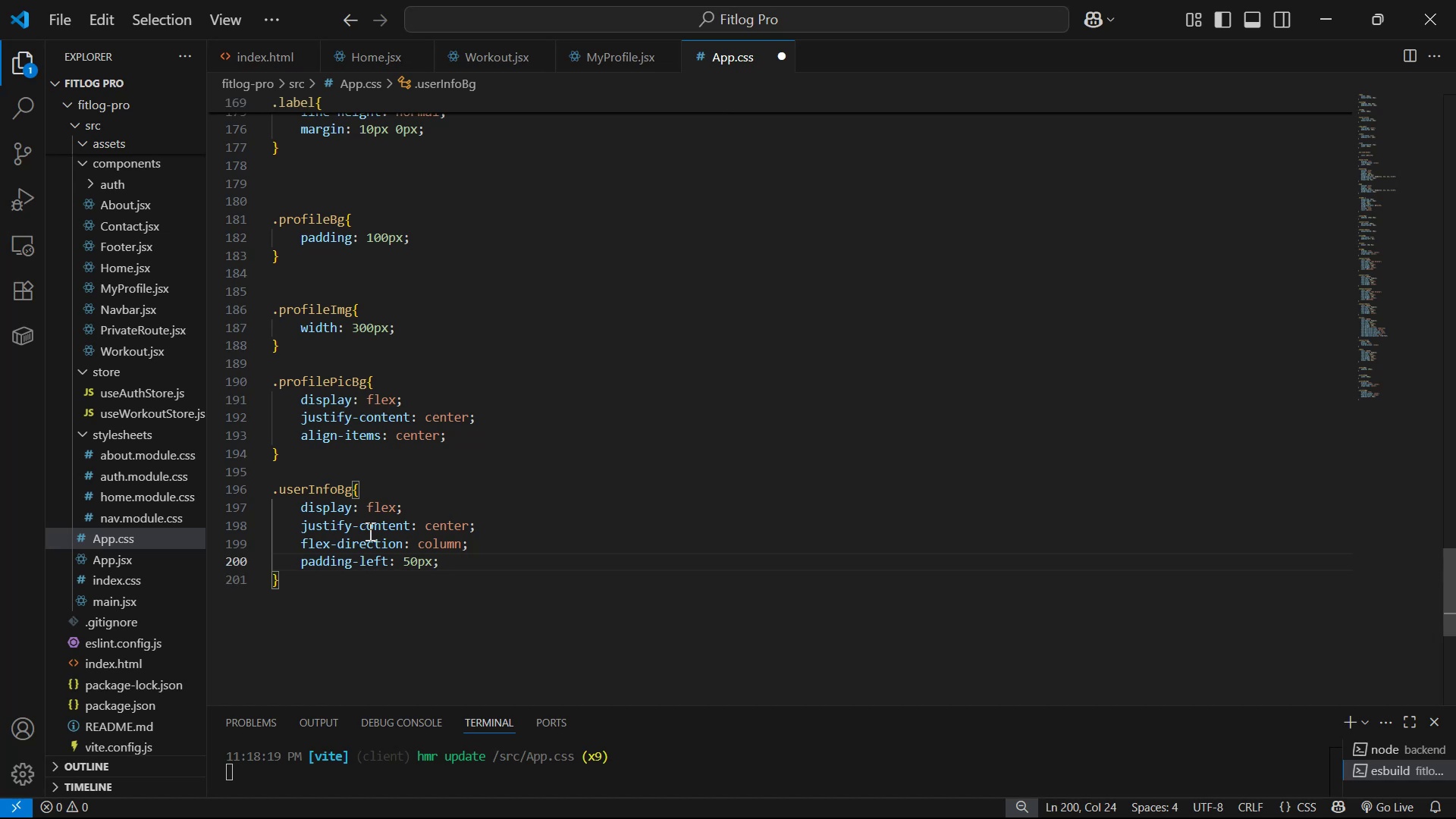 
key(Control+S)
 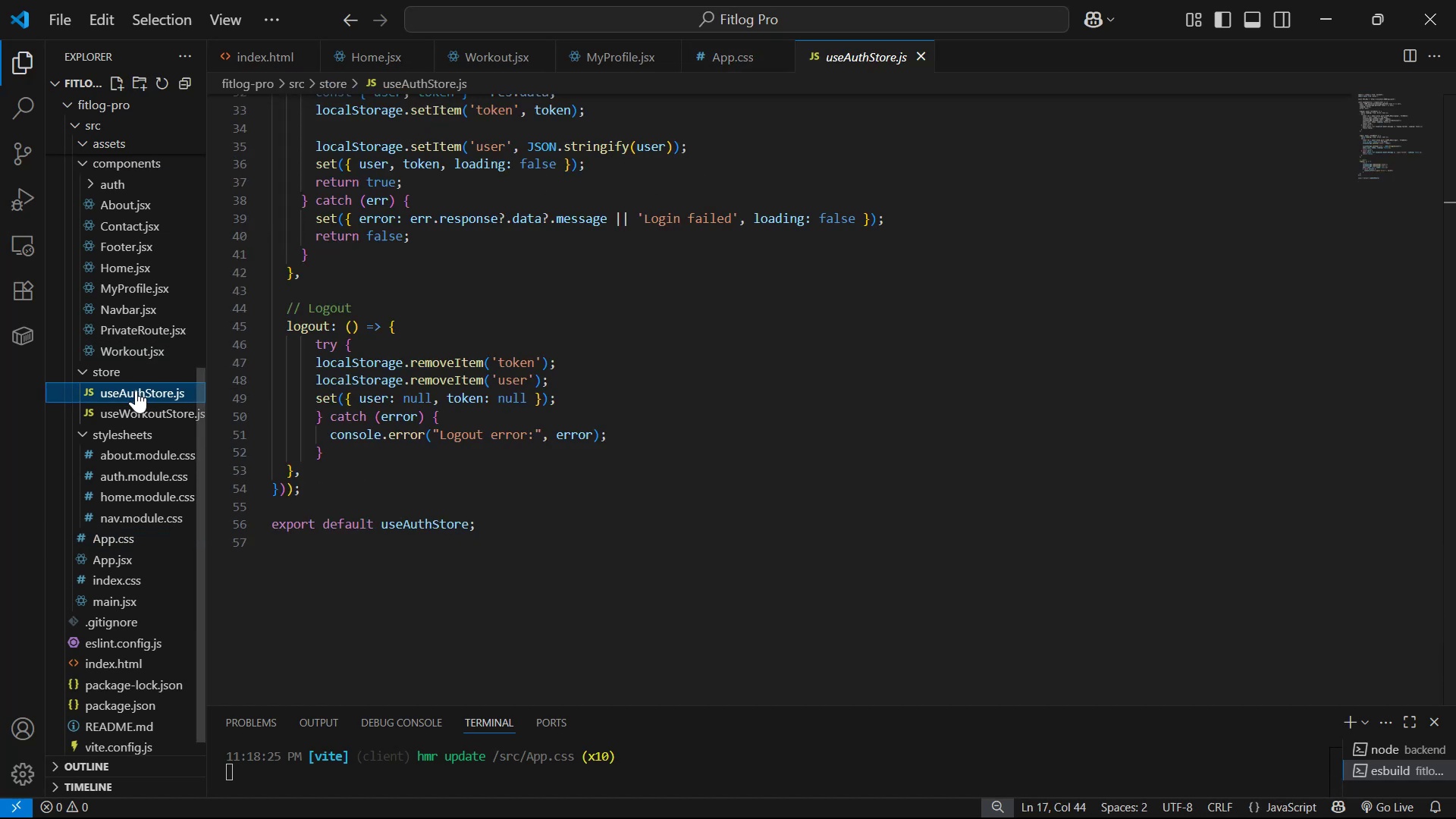 
scroll: coordinate [1006, 331], scroll_direction: up, amount: 16.0
 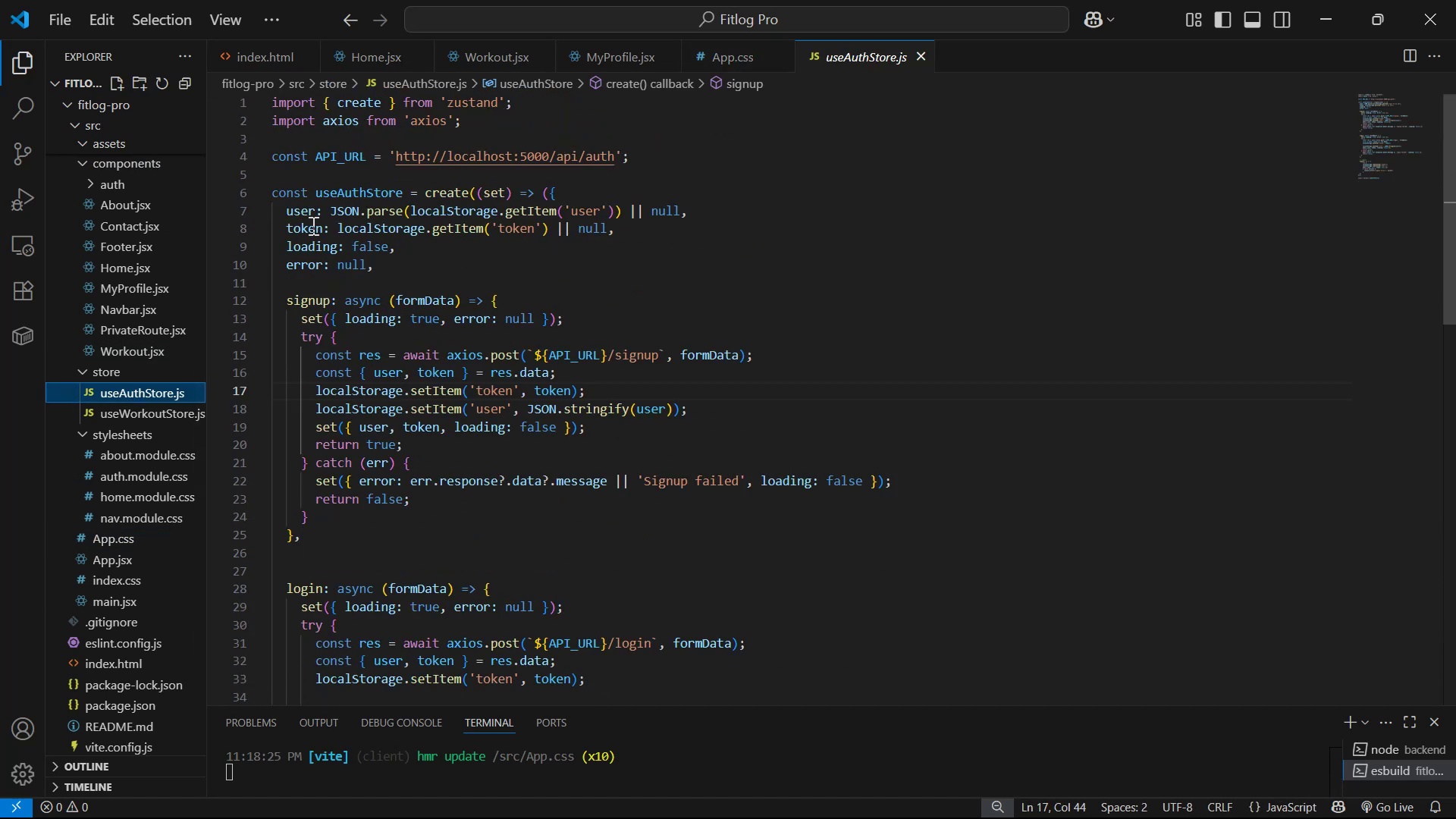 
left_click_drag(start_coordinate=[317, 211], to_coordinate=[285, 209])
 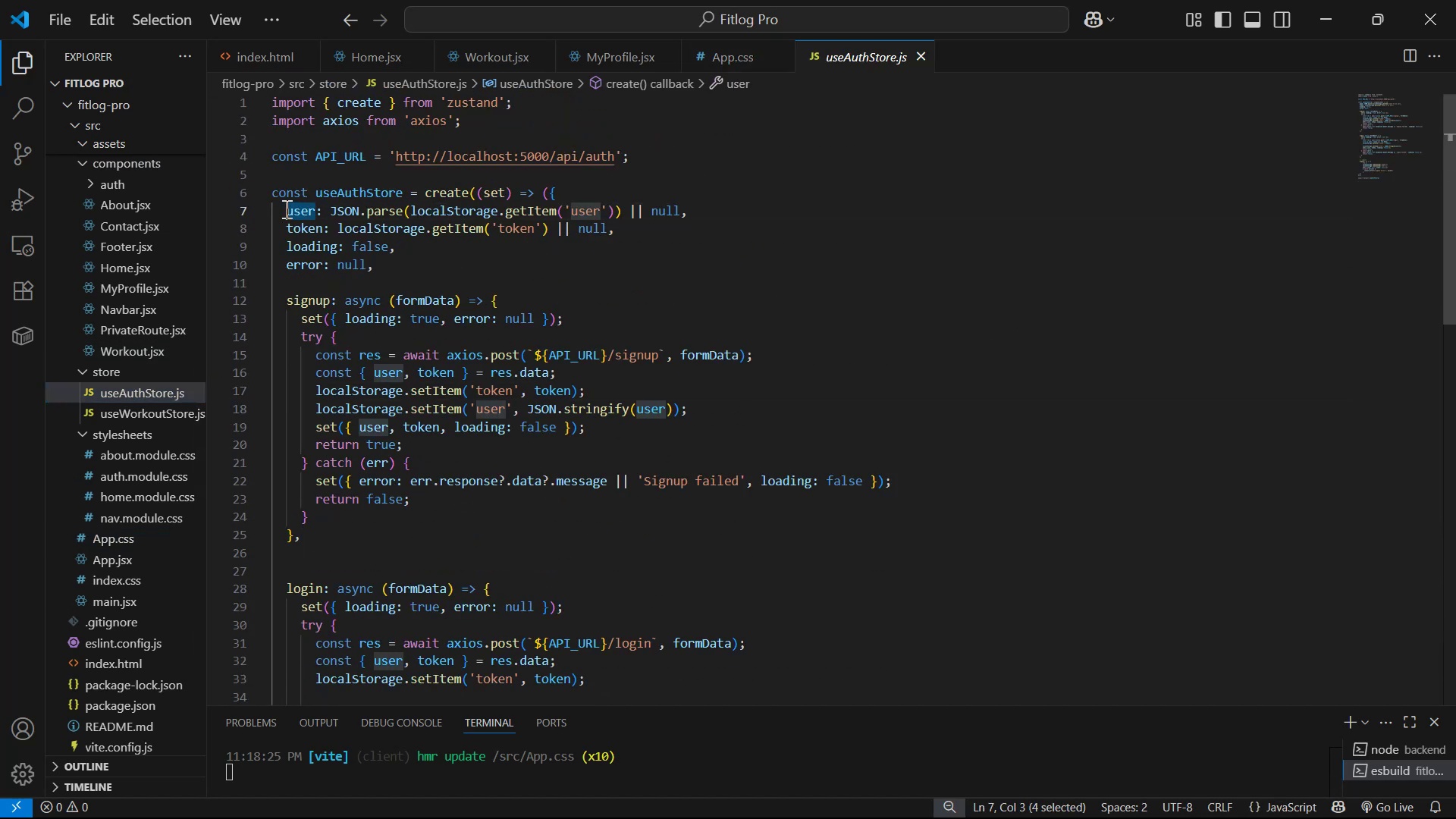 
key(Control+C)
 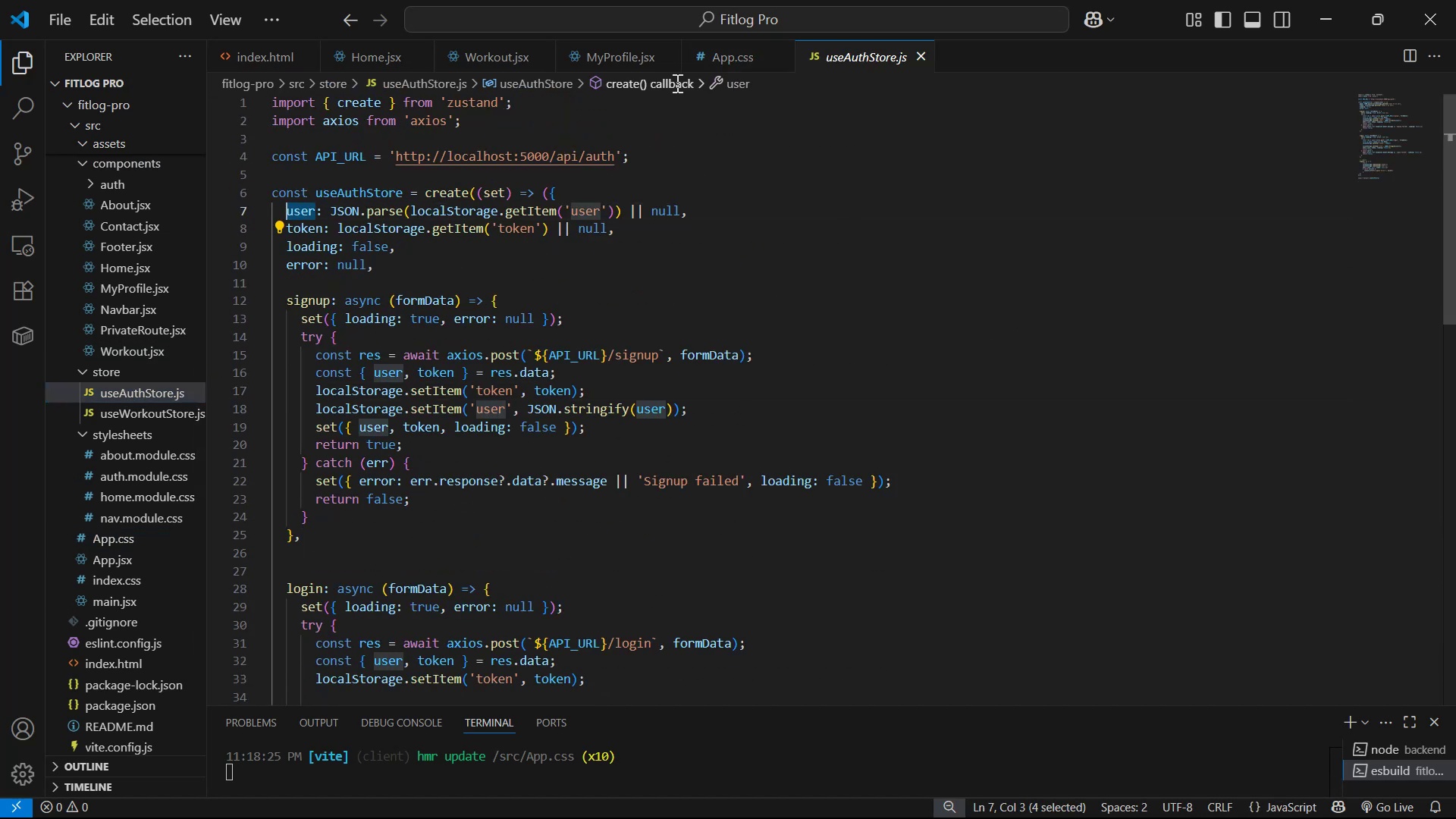 
left_click([745, 57])
 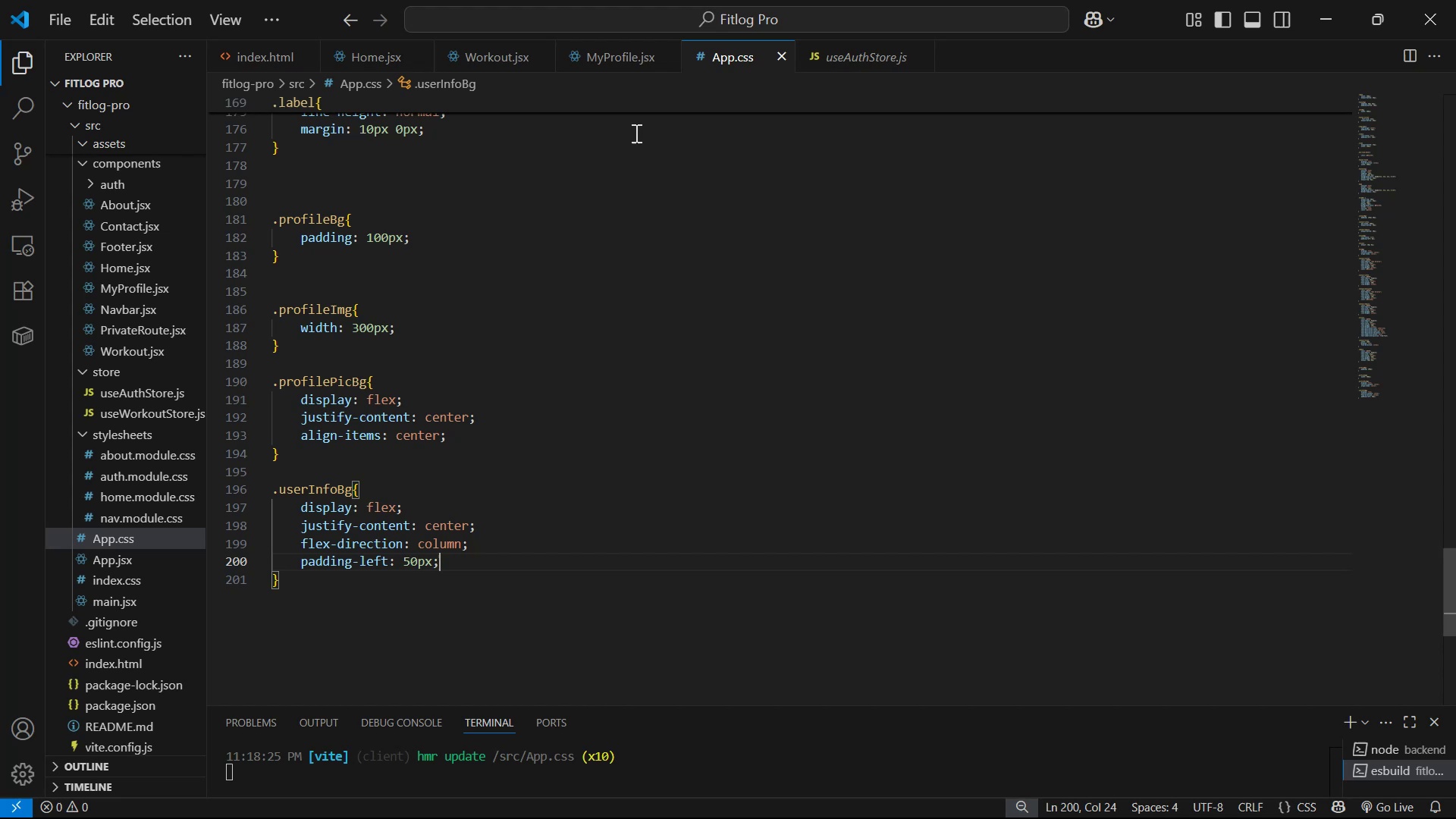 
left_click([624, 64])
 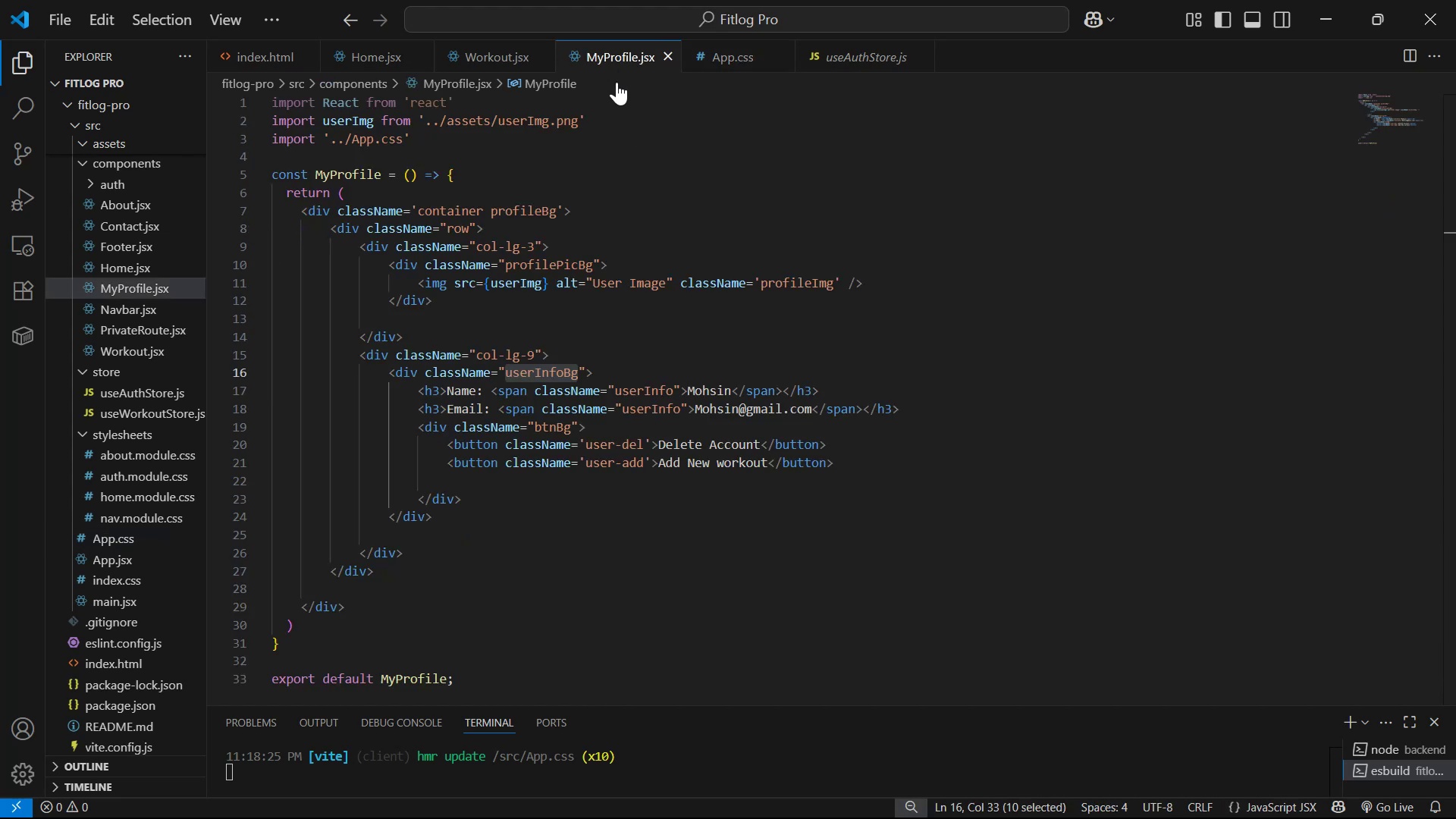 
scroll: coordinate [675, 253], scroll_direction: up, amount: 7.0
 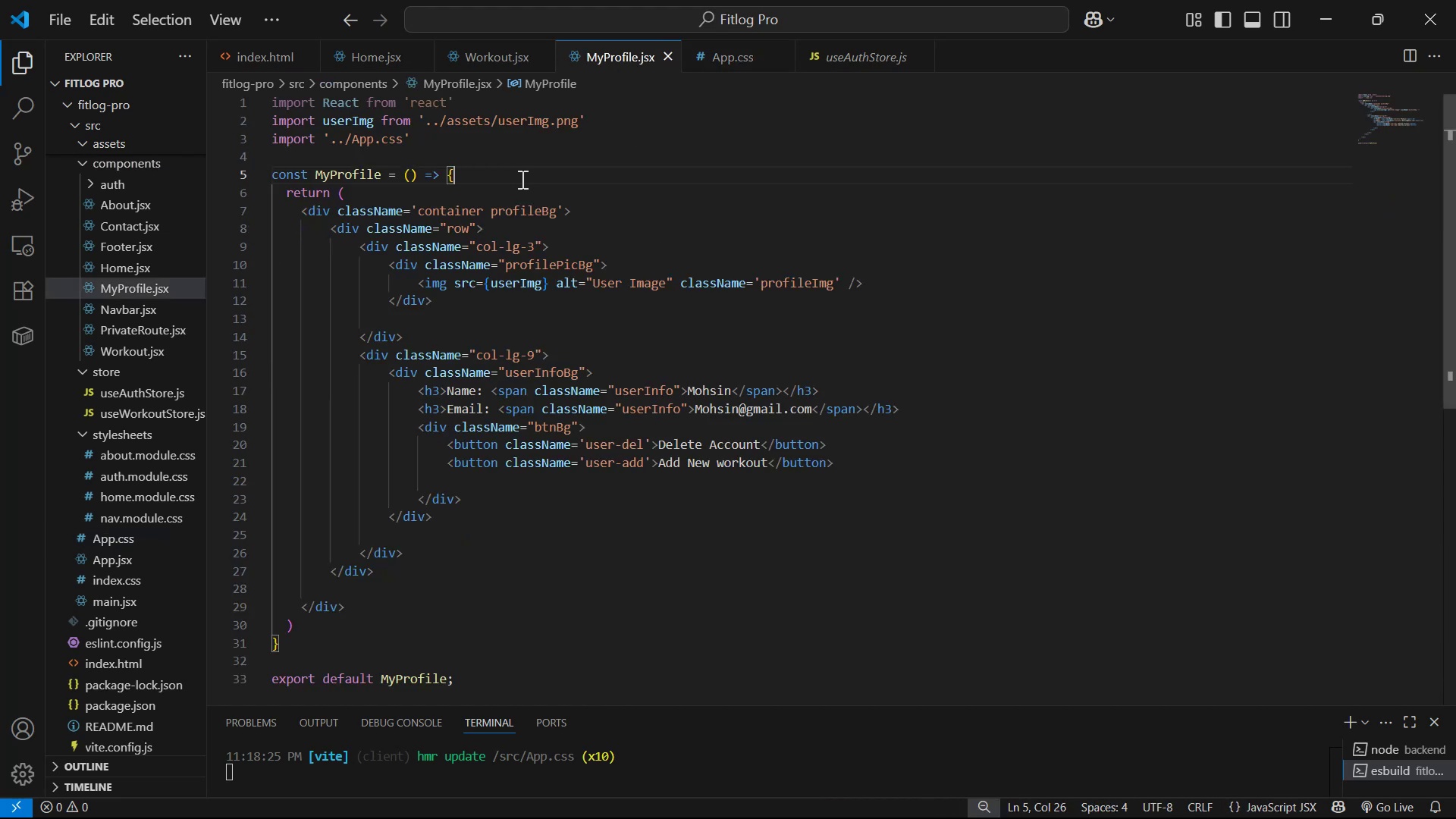 
key(Enter)
 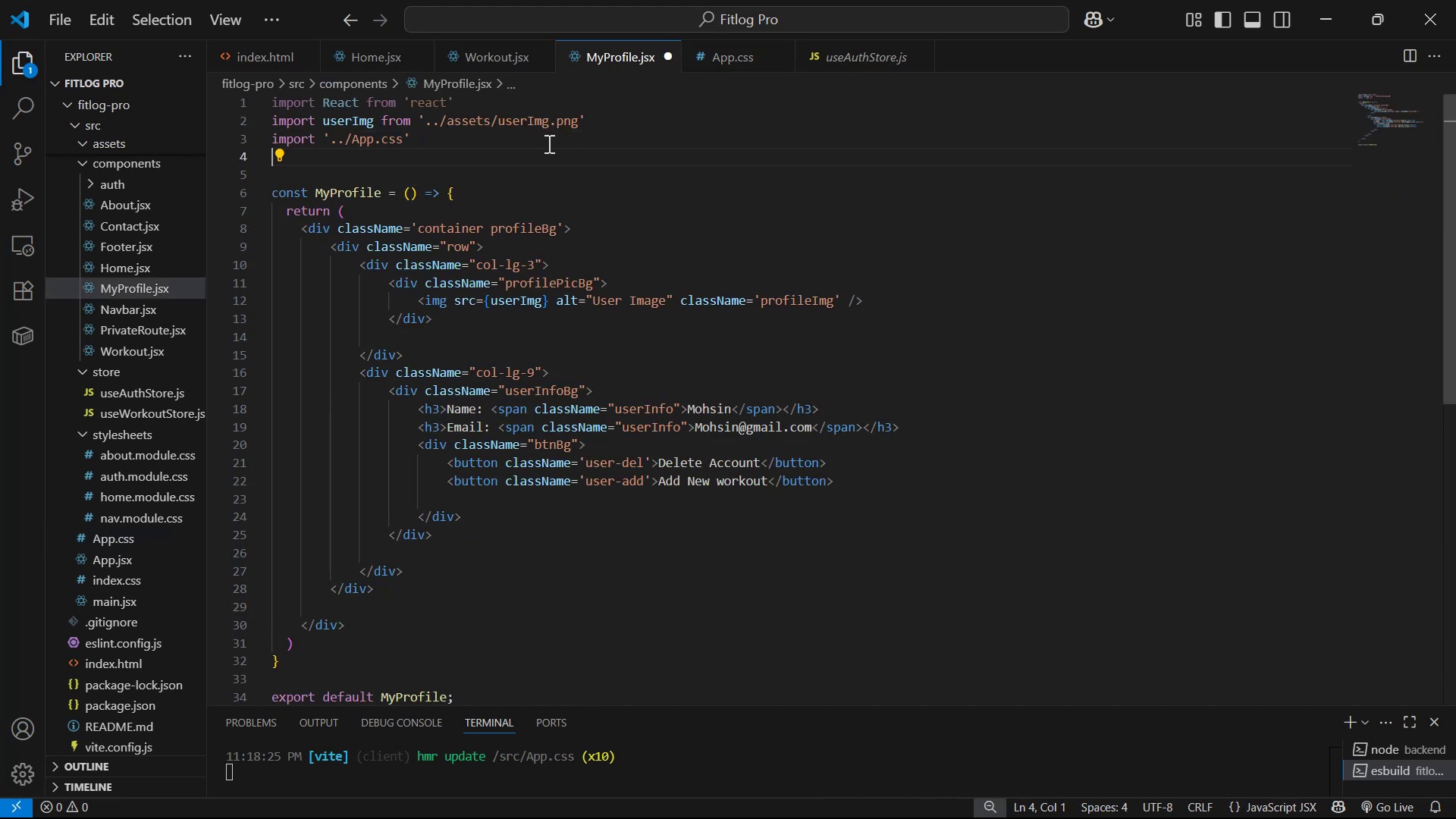 
type(import use)
 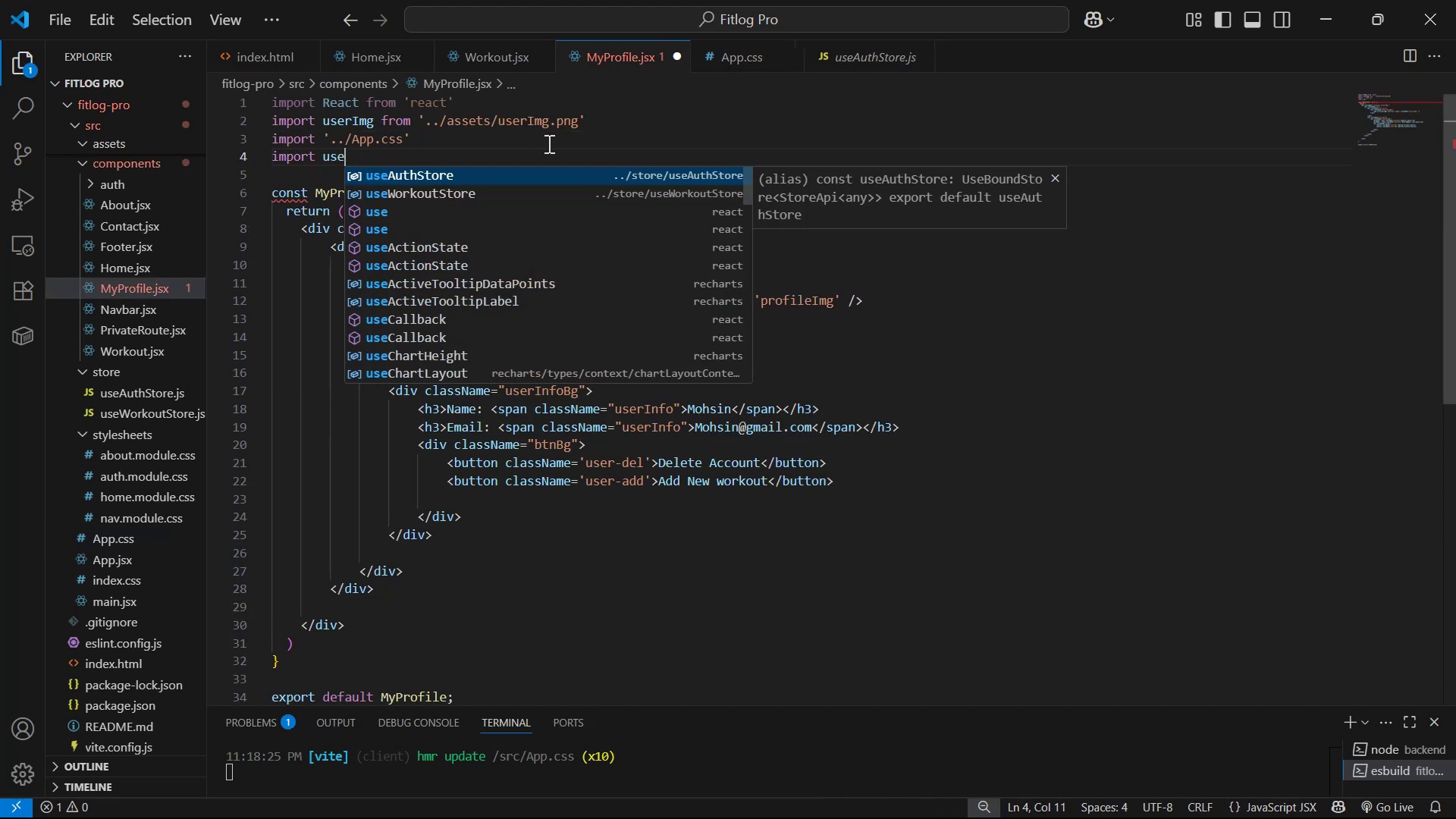 
key(Enter)
 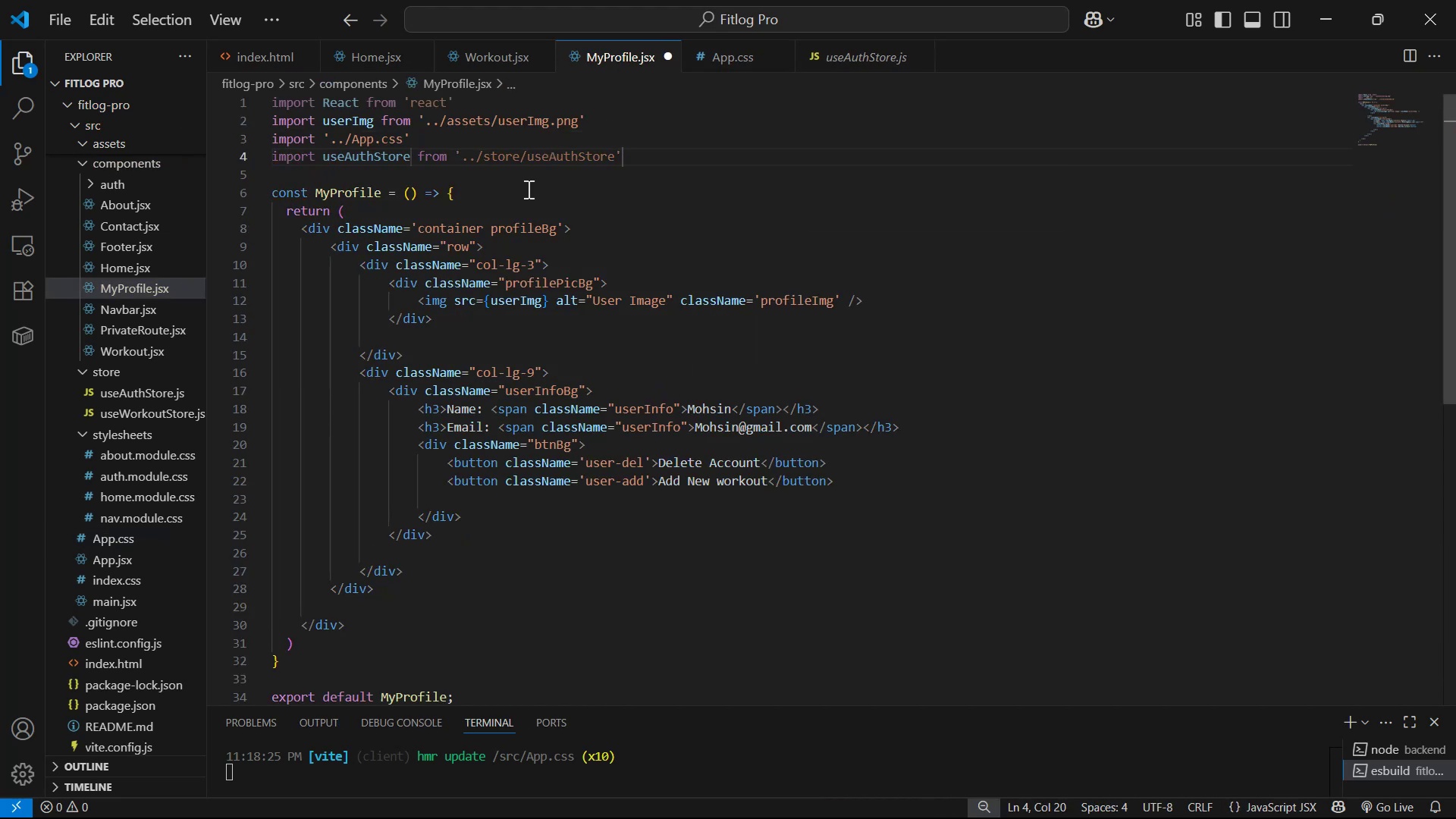 
left_click([592, 202])
 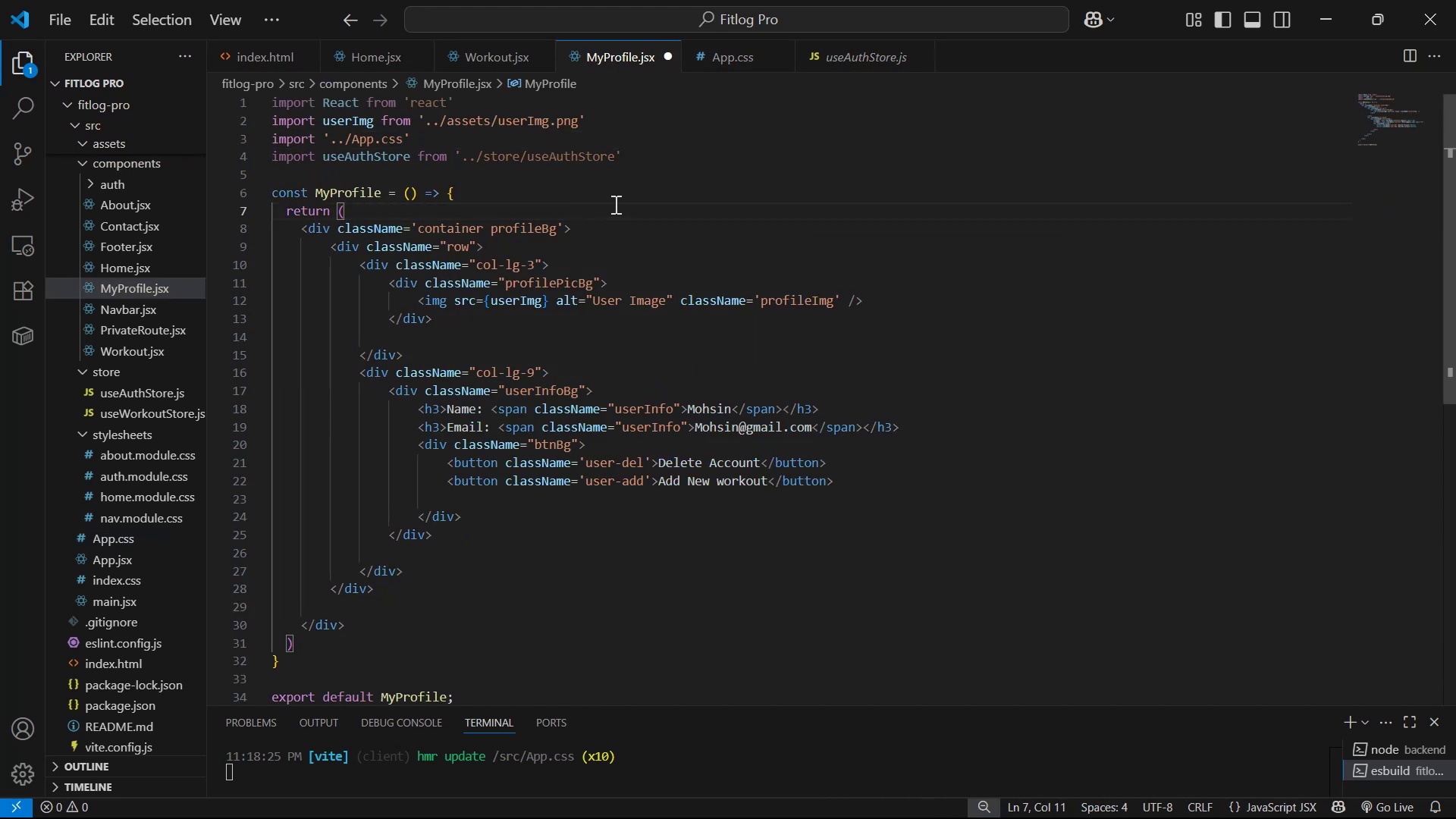 
double_click([620, 194])
 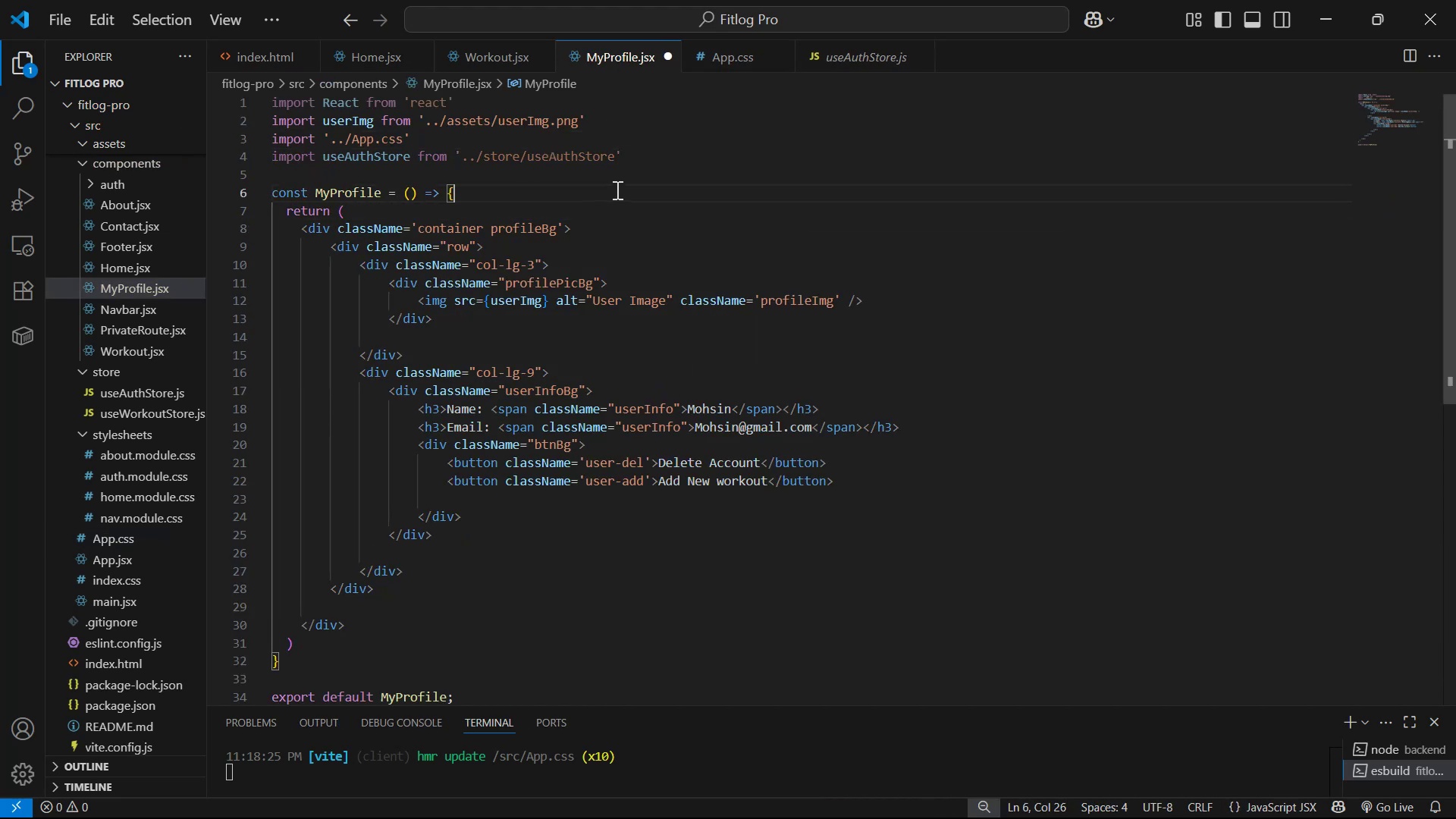 
key(Enter)
 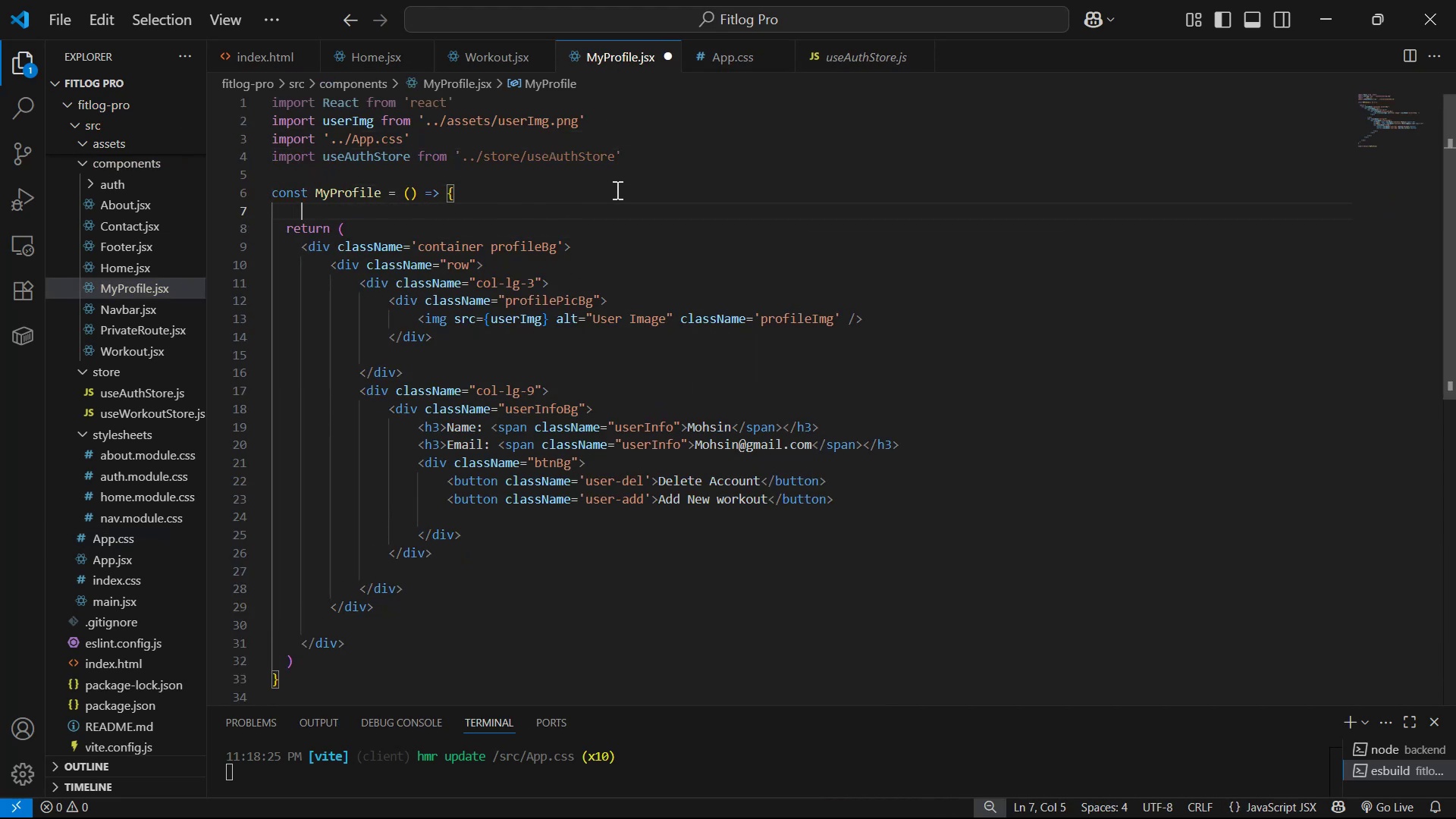 
key(Enter)
 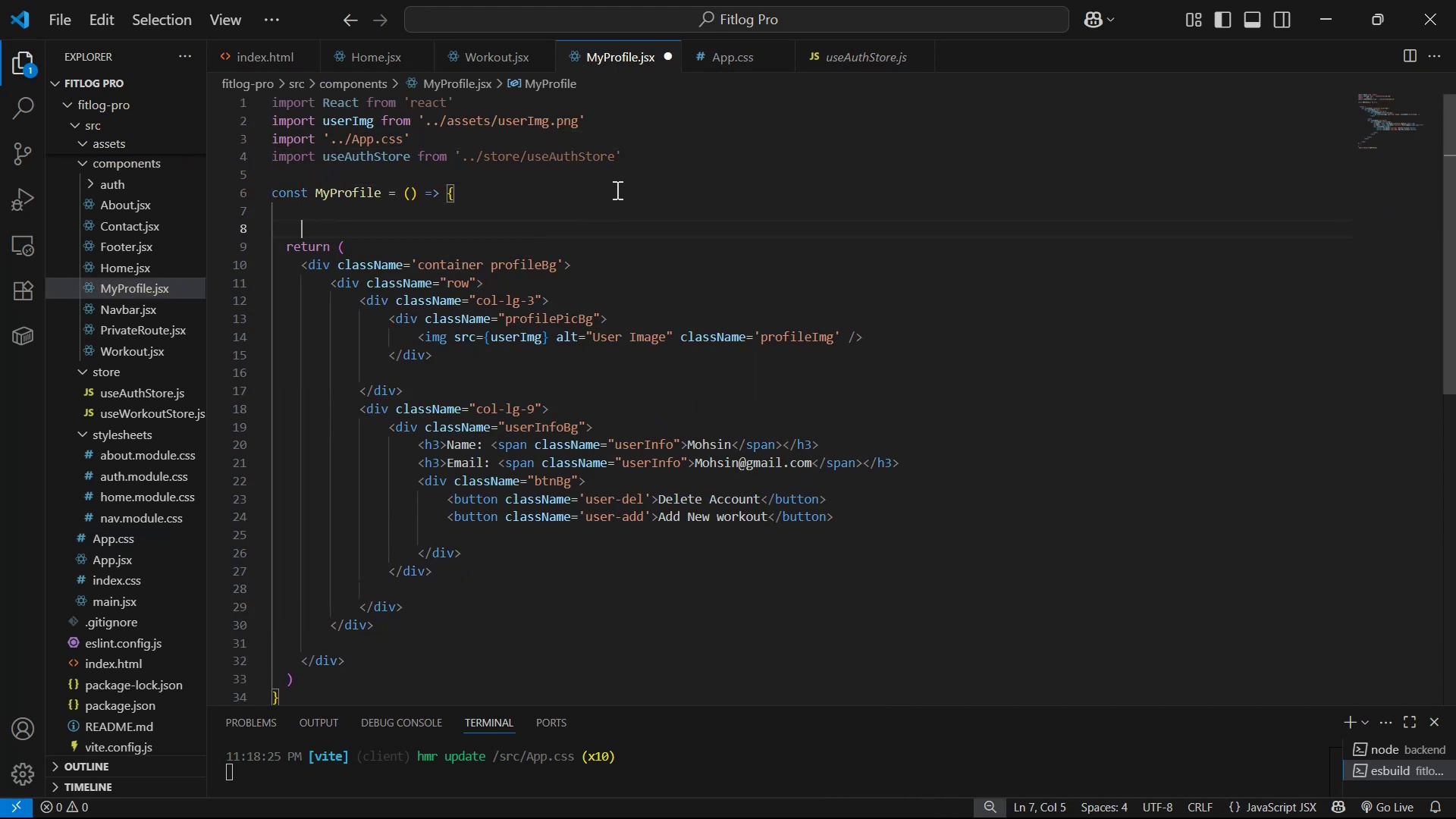 
key(Enter)
 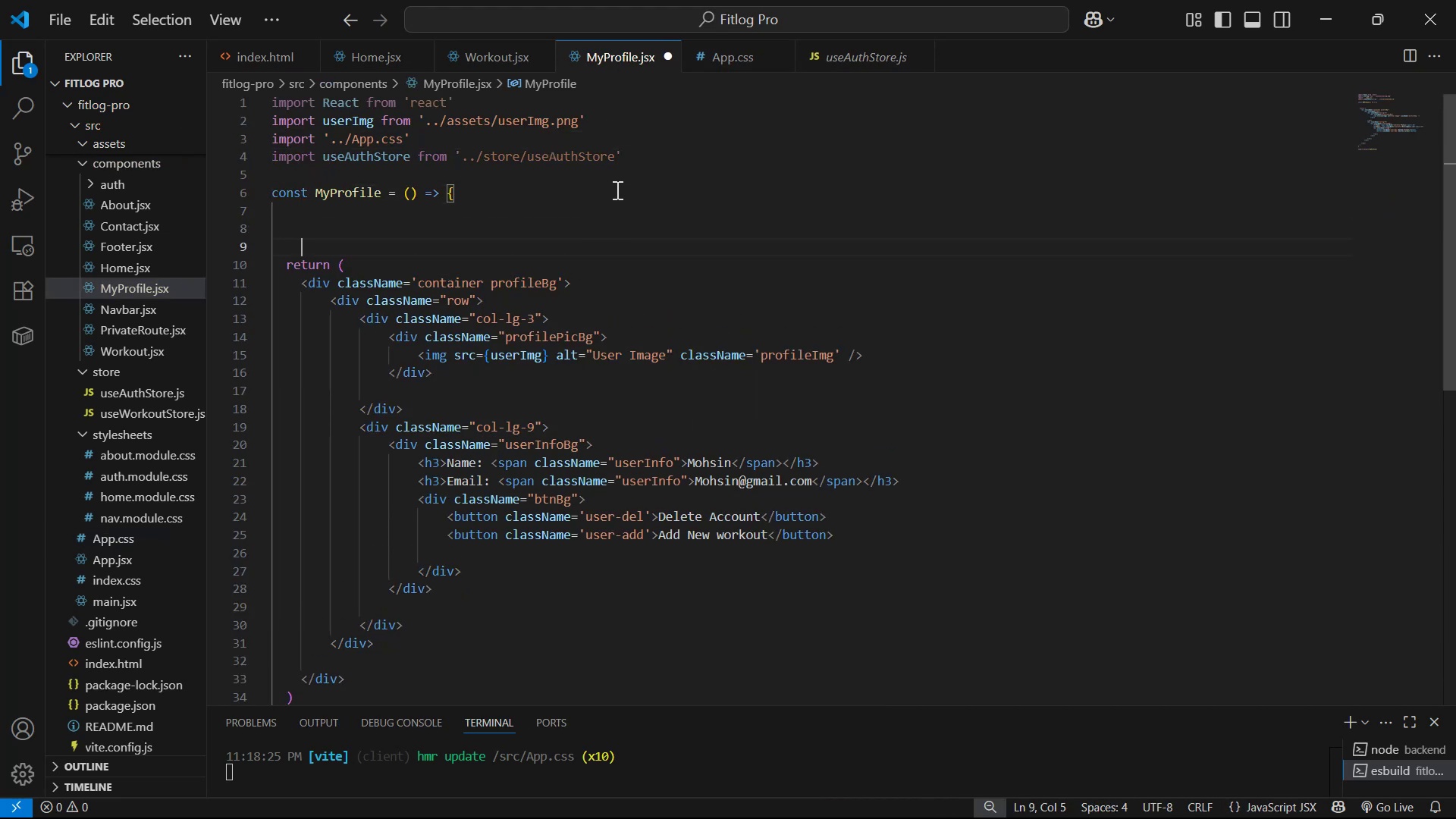 
key(ArrowUp)
 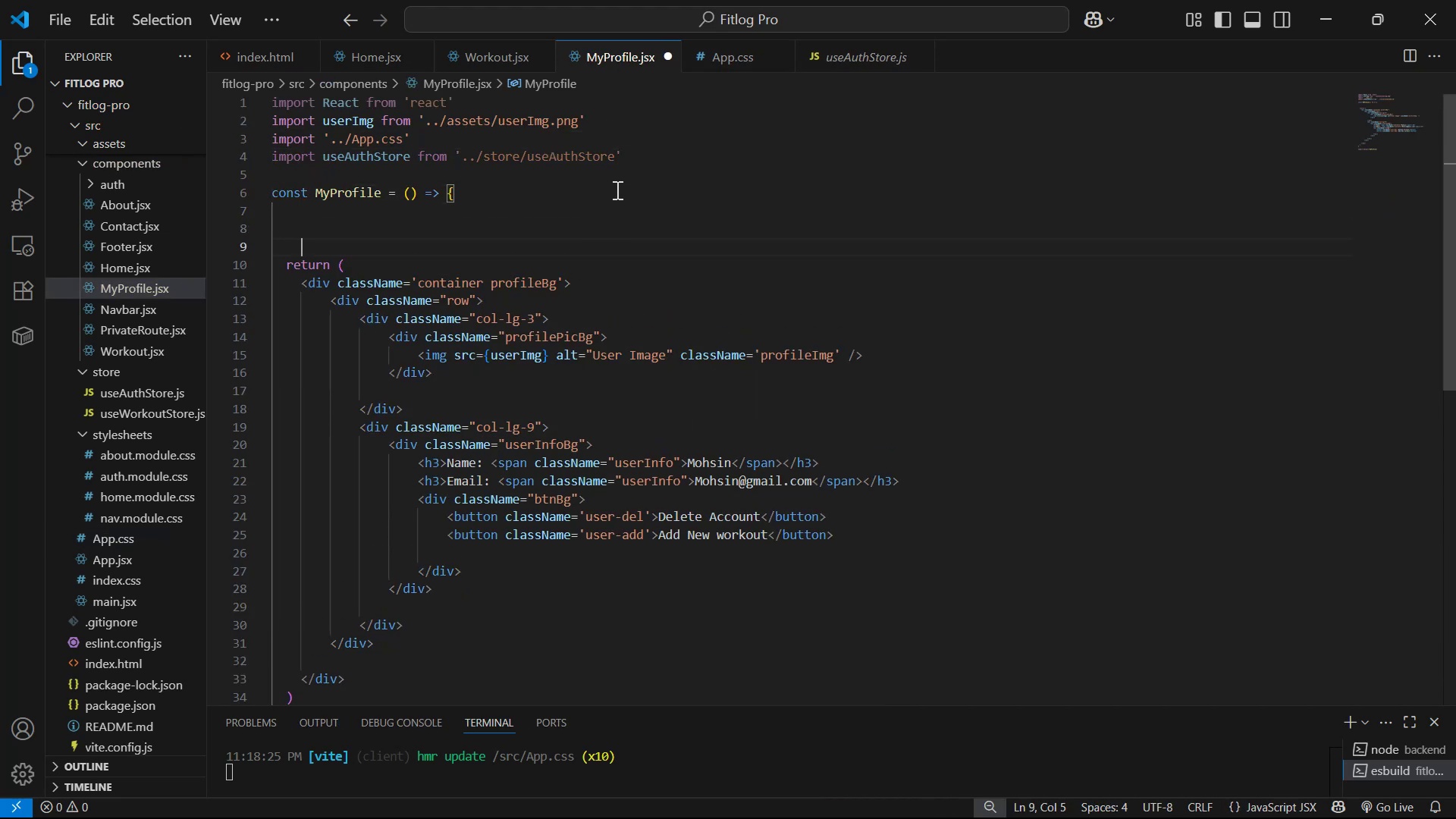 
key(ArrowUp)
 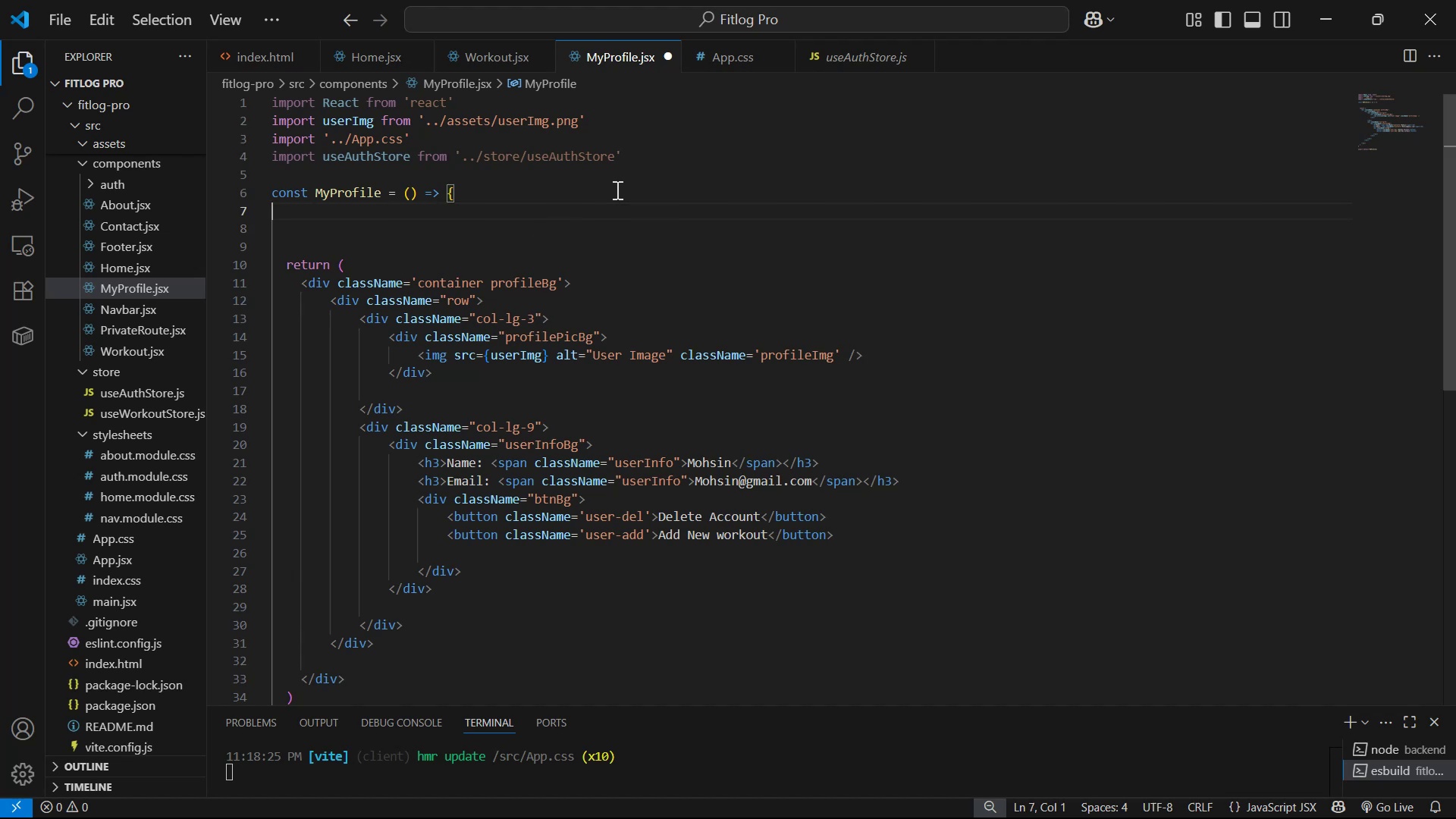 
key(Backspace)
 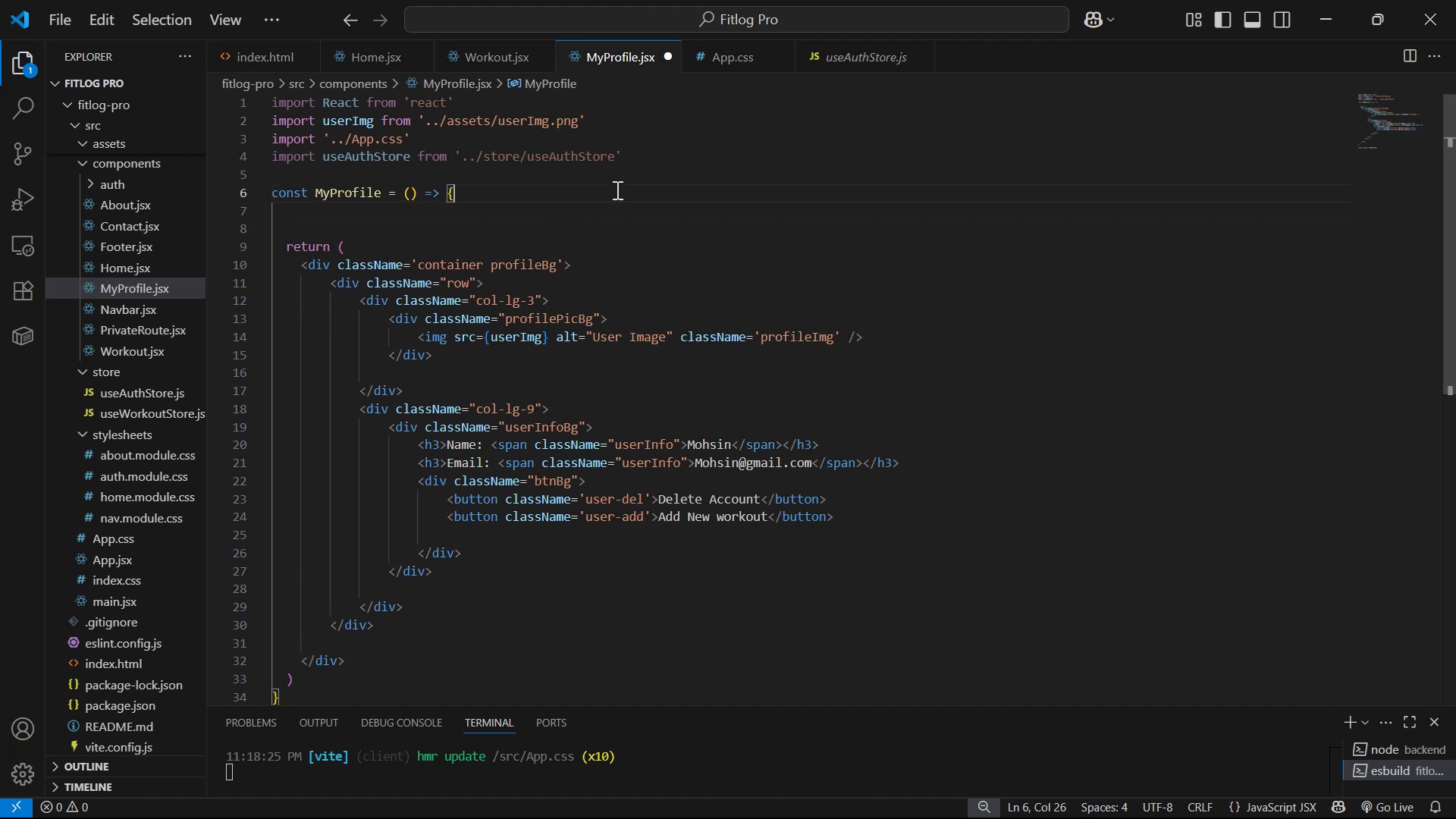 
key(Enter)
 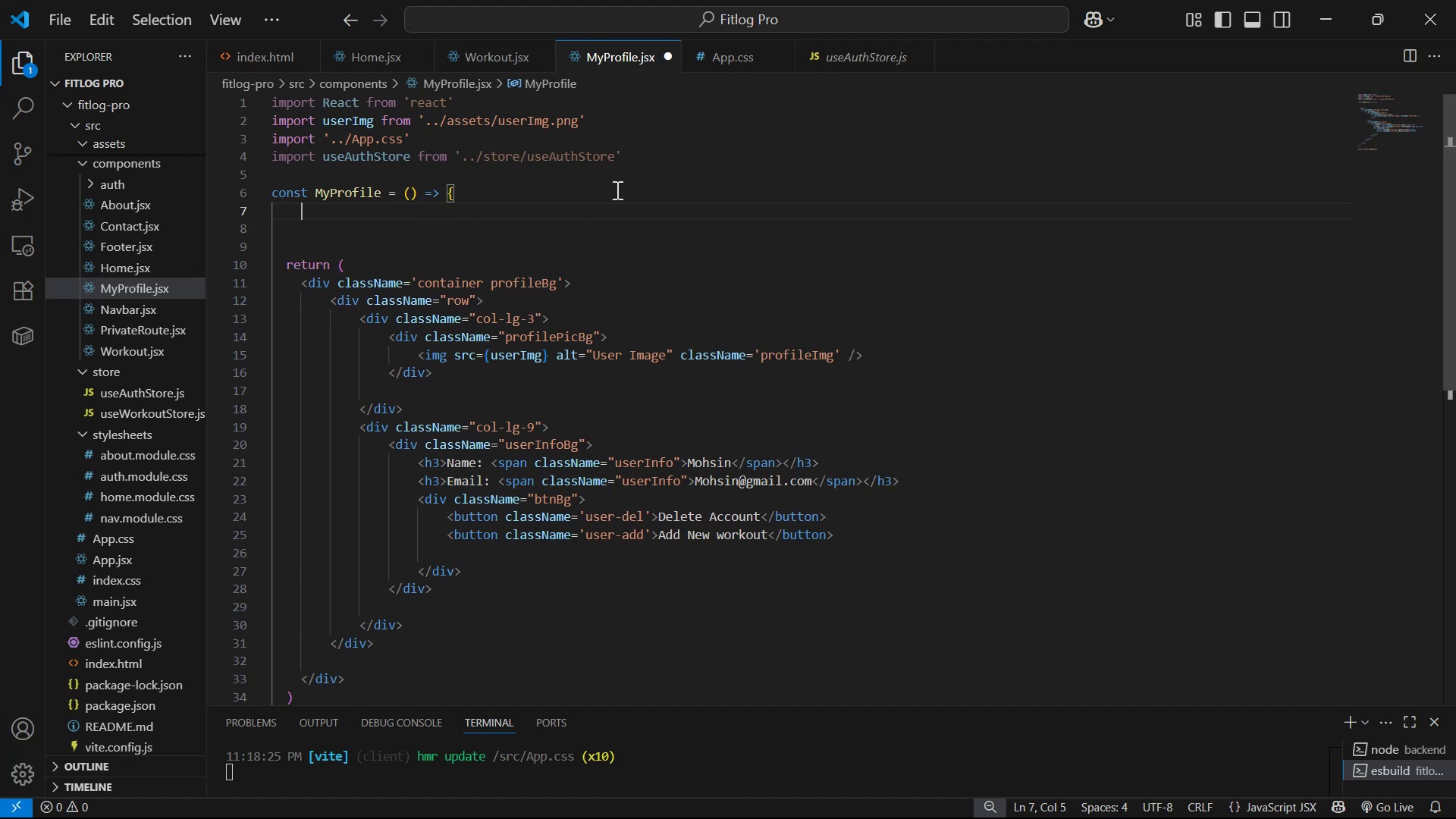 
key(Enter)
 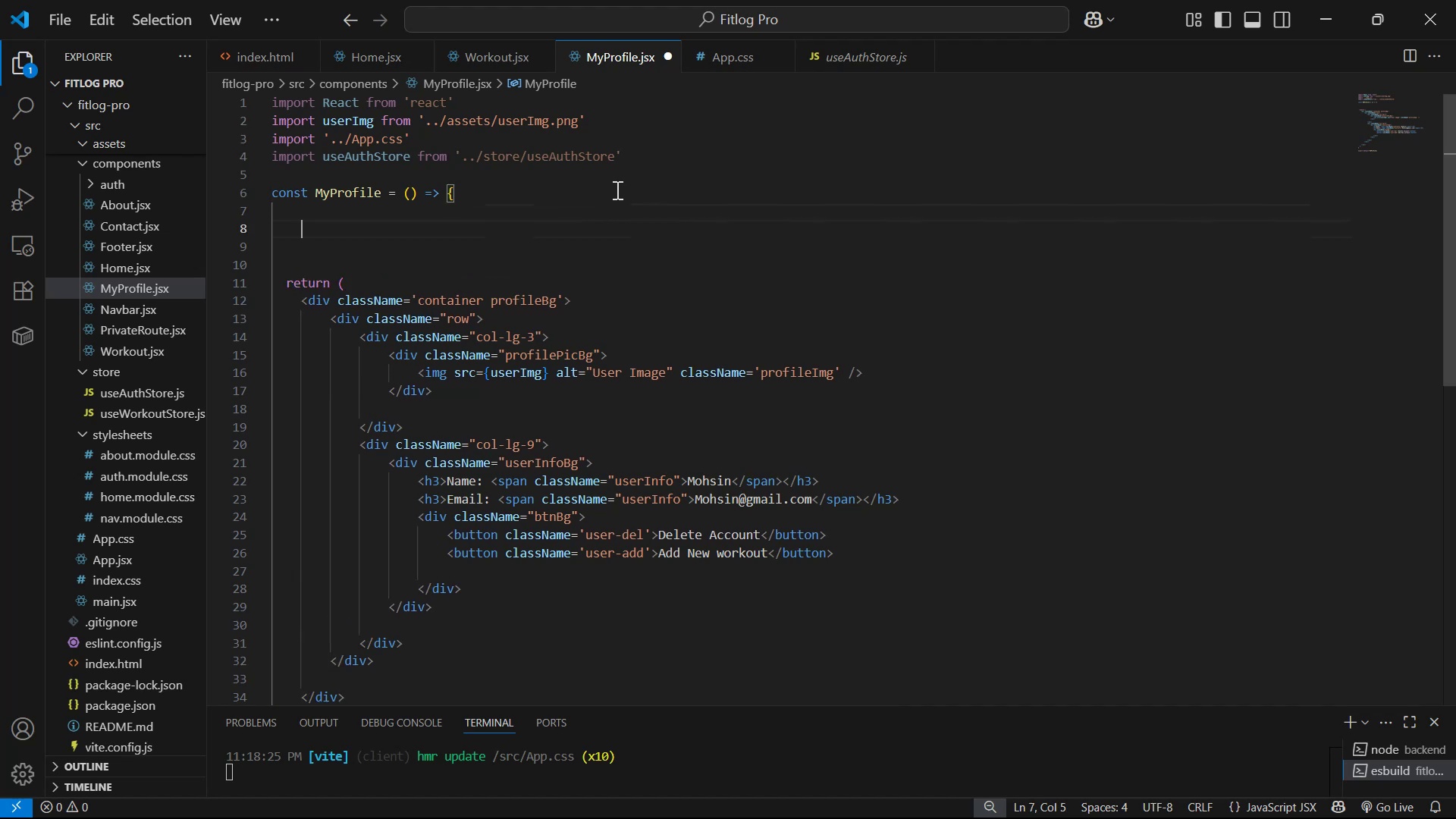 
key(Enter)
 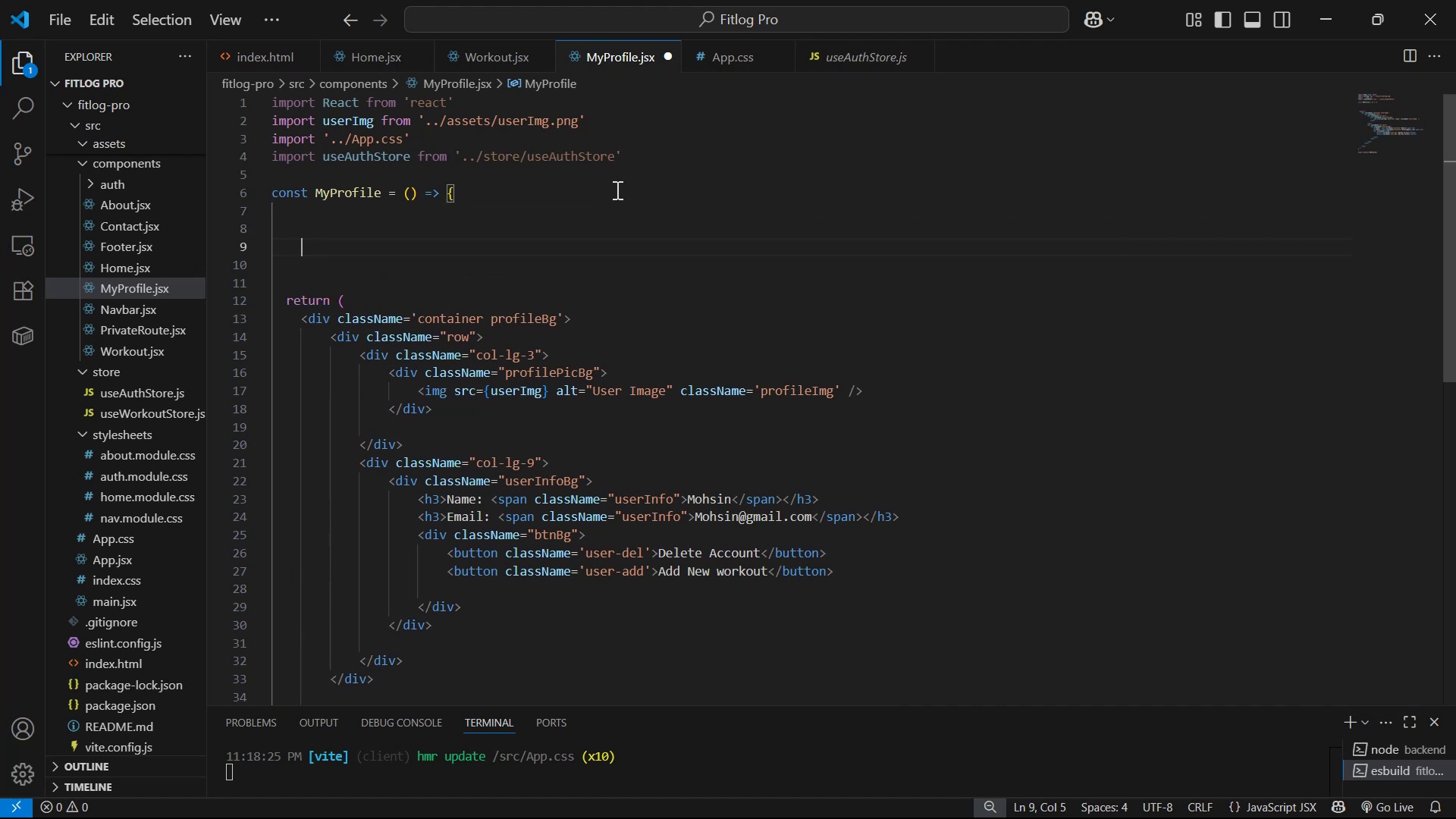 
type(const [user, )
key(Backspace)
key(Backspace)
 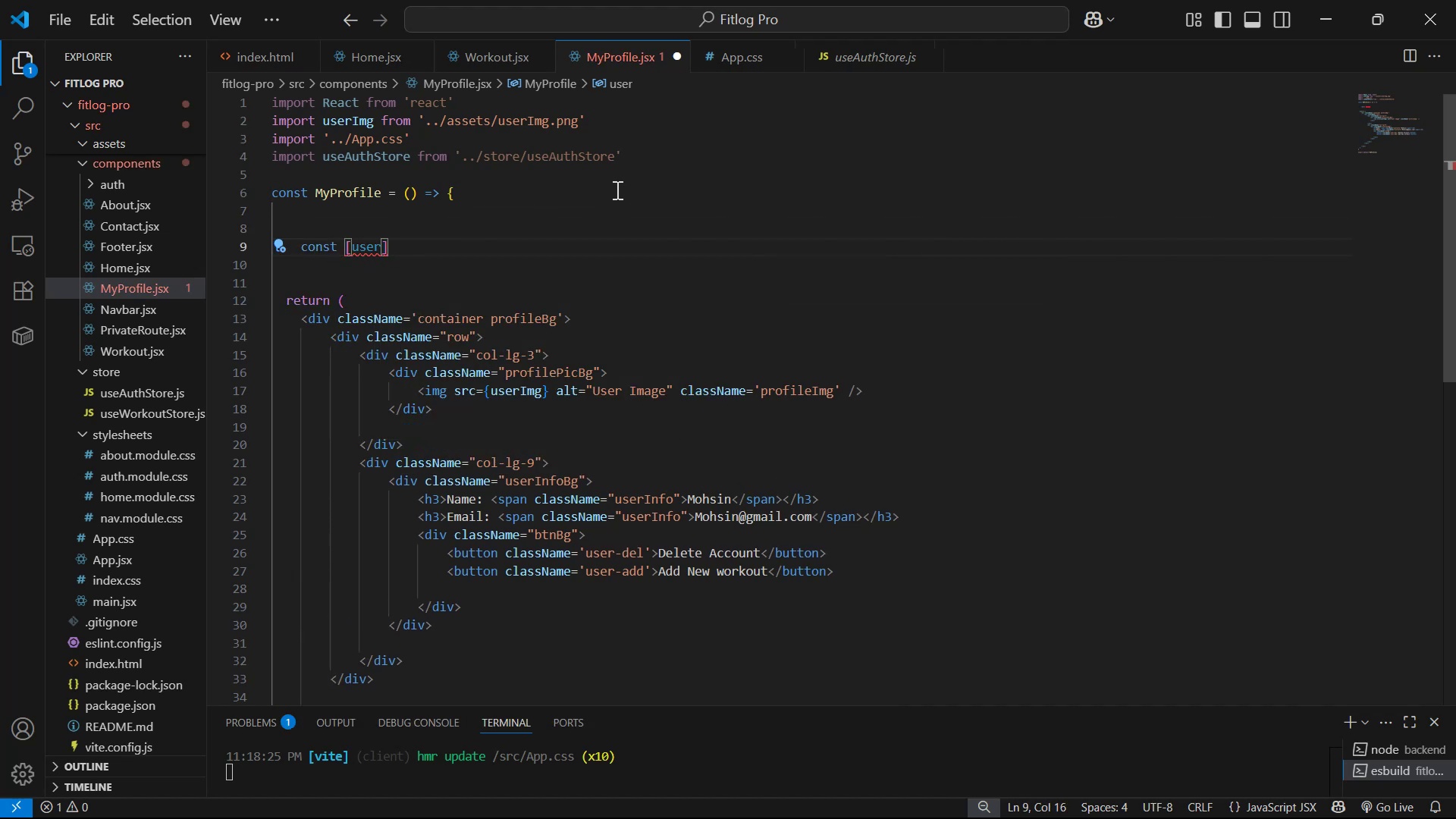 
key(ArrowRight)
 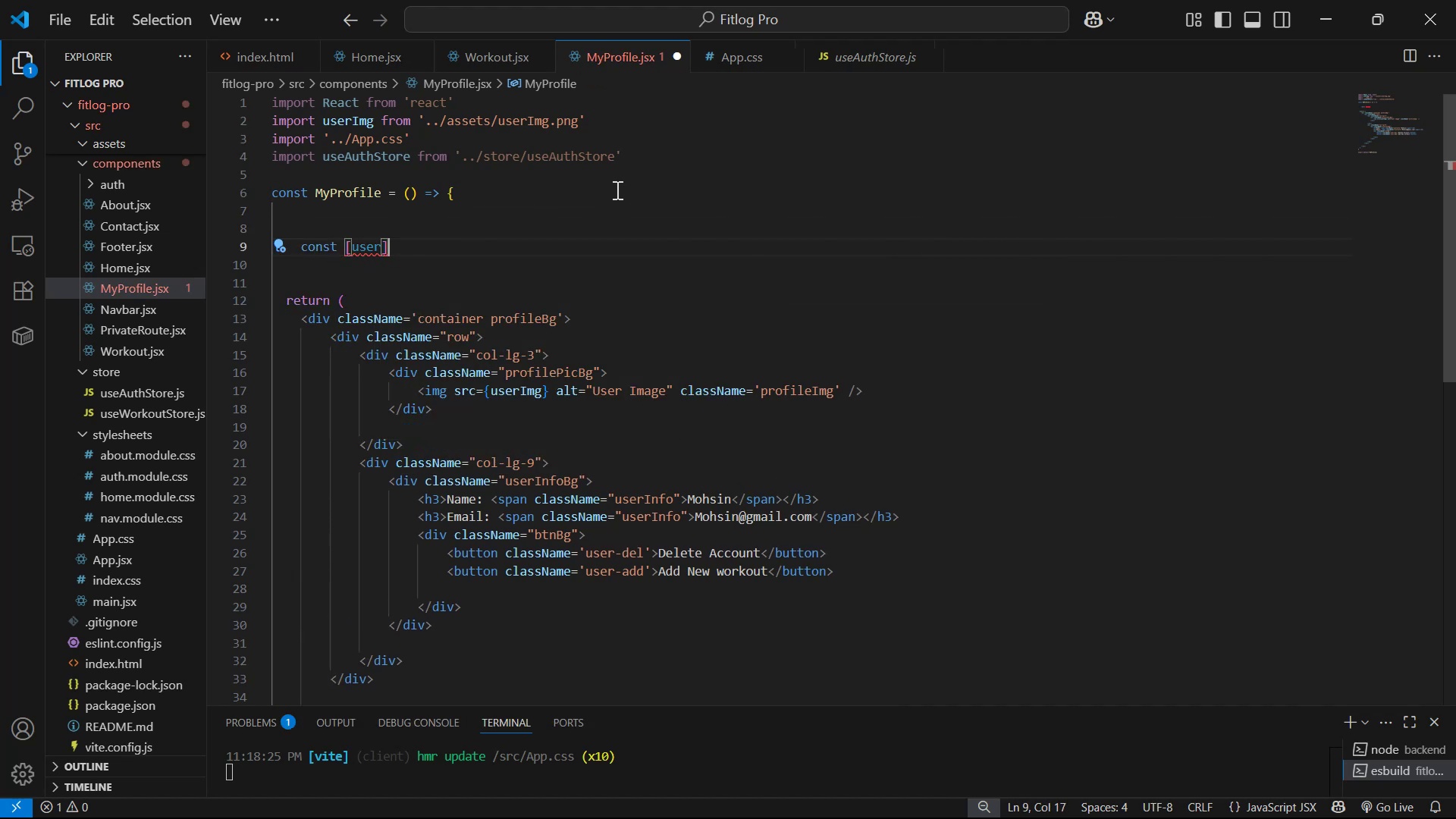 
key(Backspace)
key(Backspace)
key(Backspace)
key(Backspace)
key(Backspace)
key(Backspace)
type({user )
key(Backspace)
 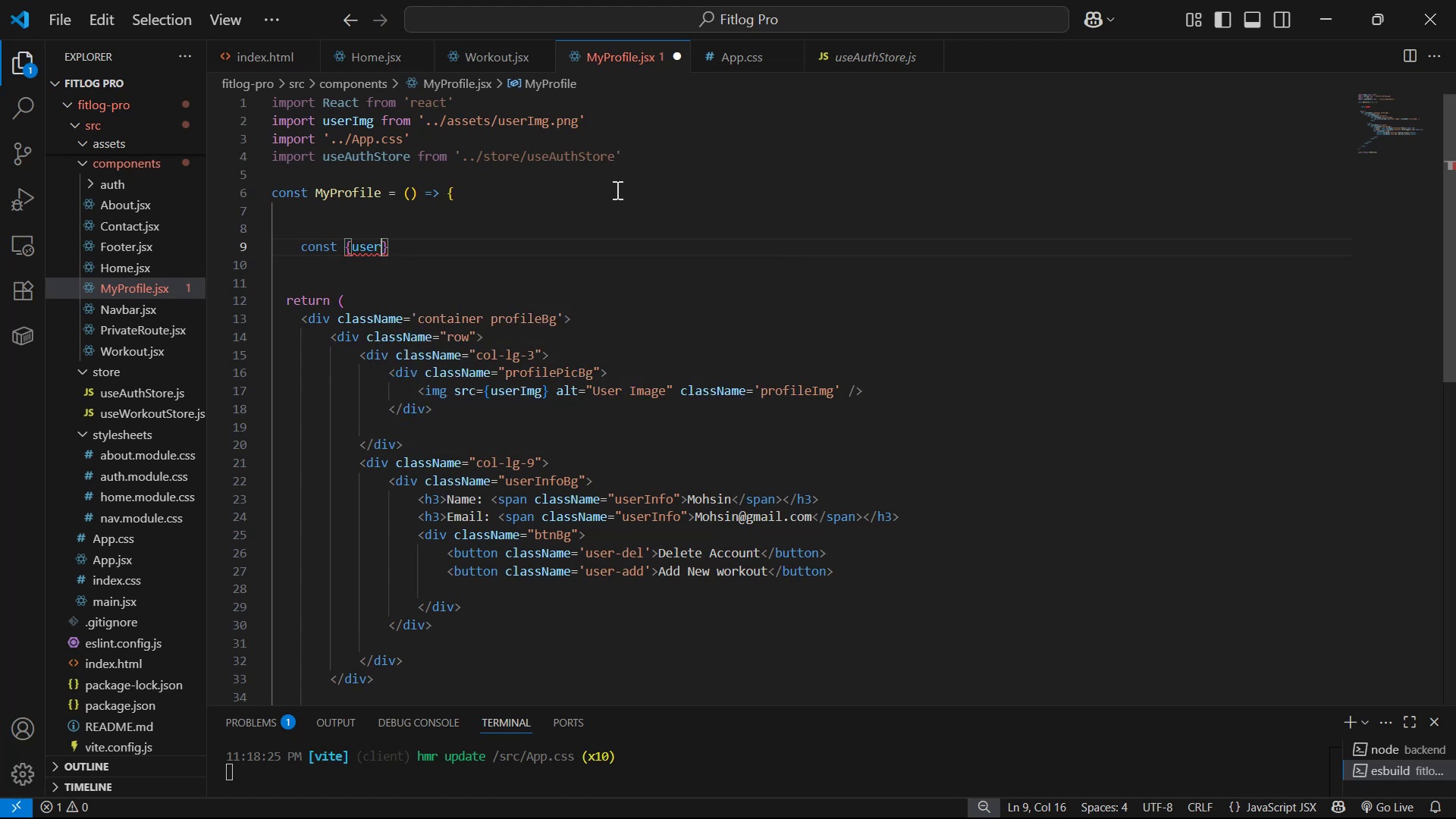 
key(ArrowRight)
 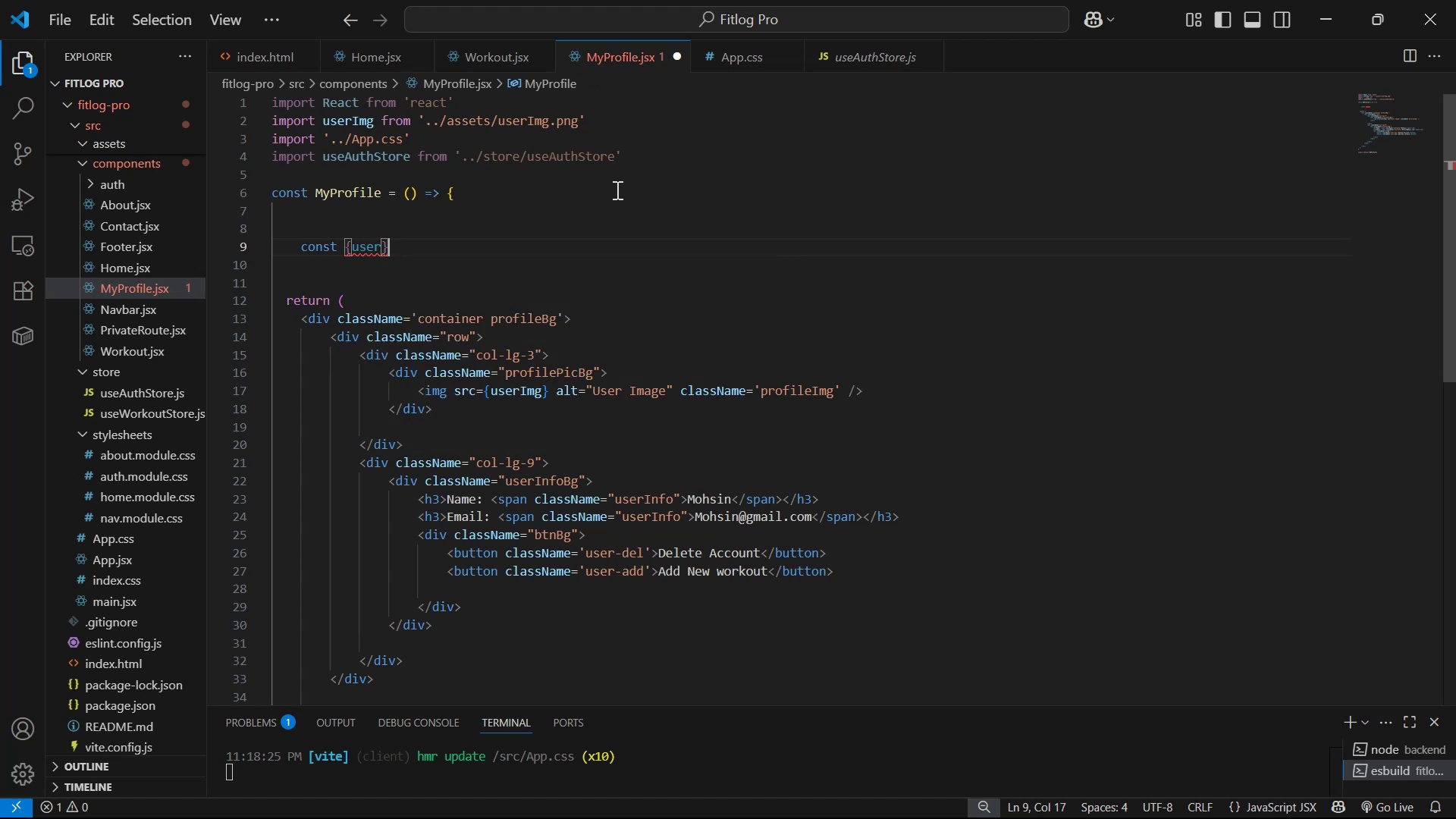 
type( = use)
 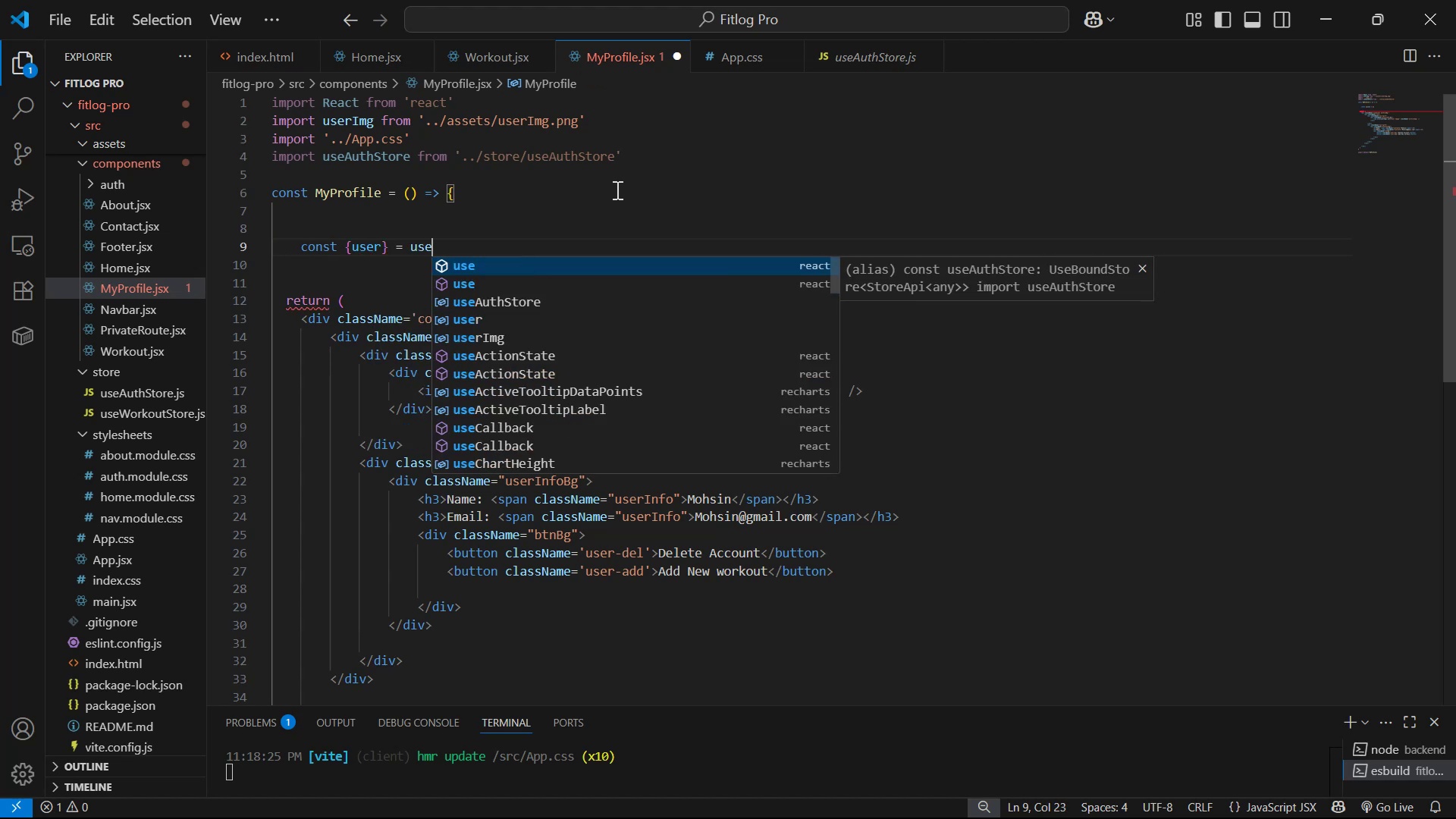 
key(Enter)
 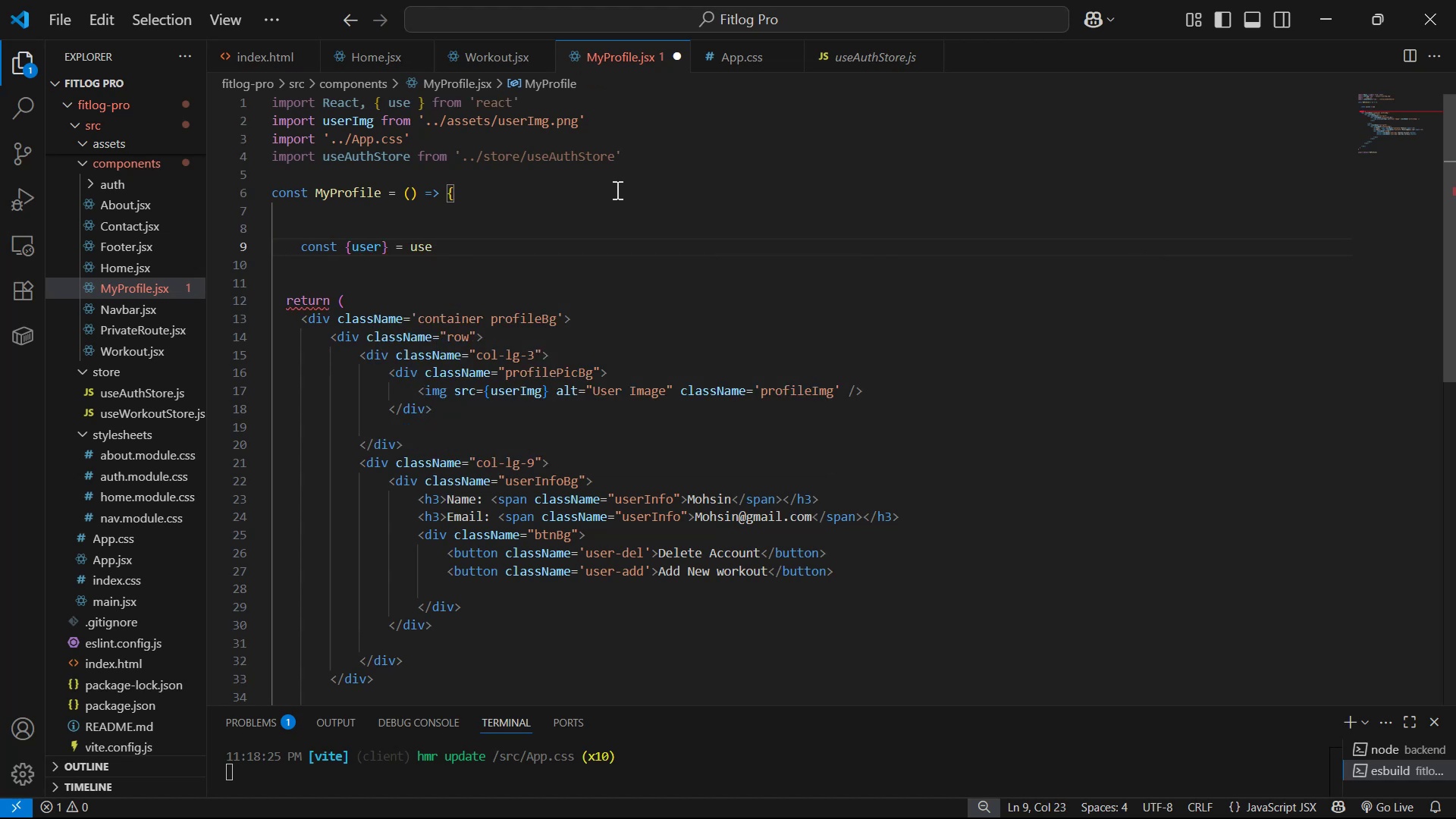 
key(Control+Z)
 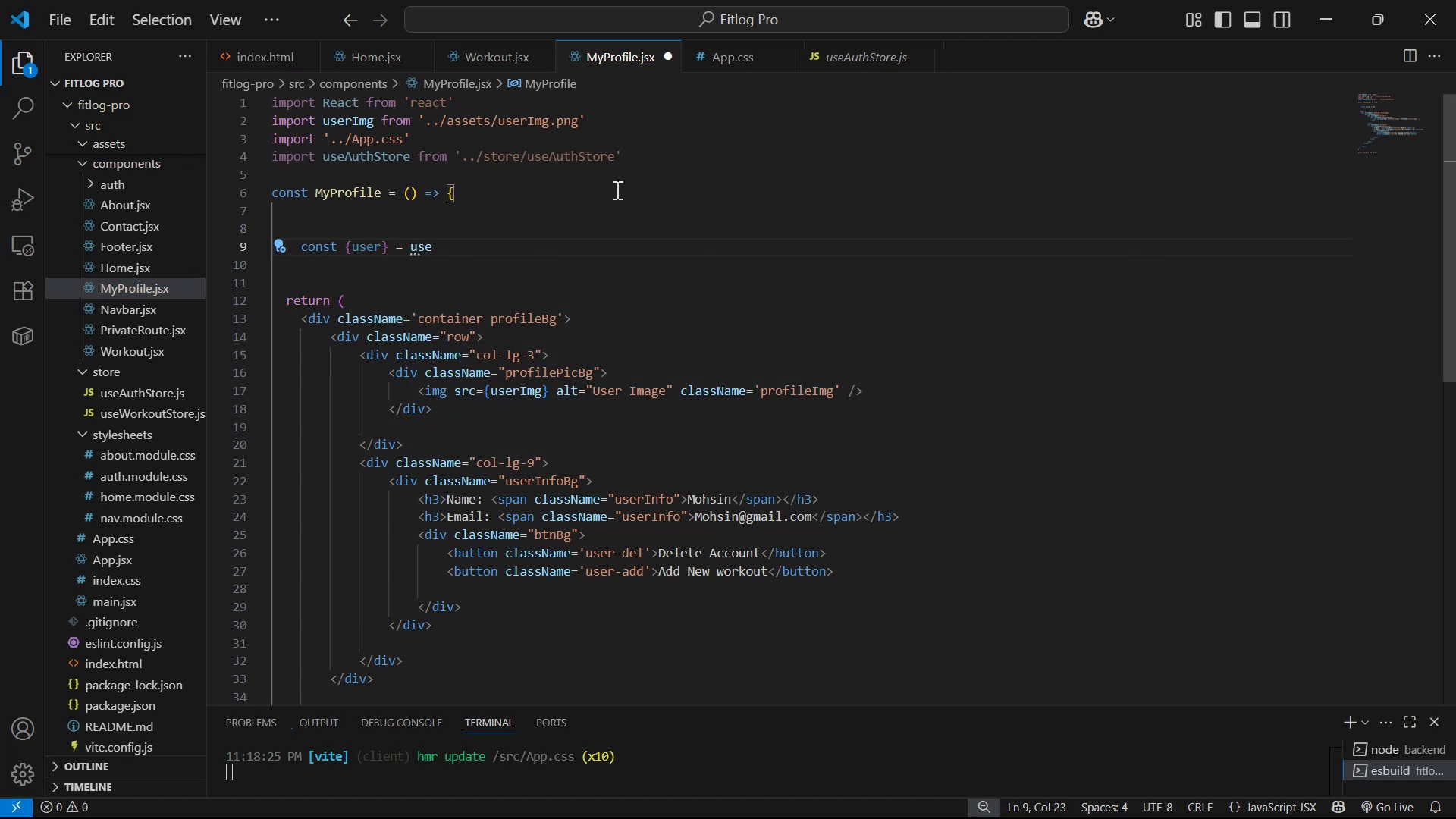 
key(Shift+A)
 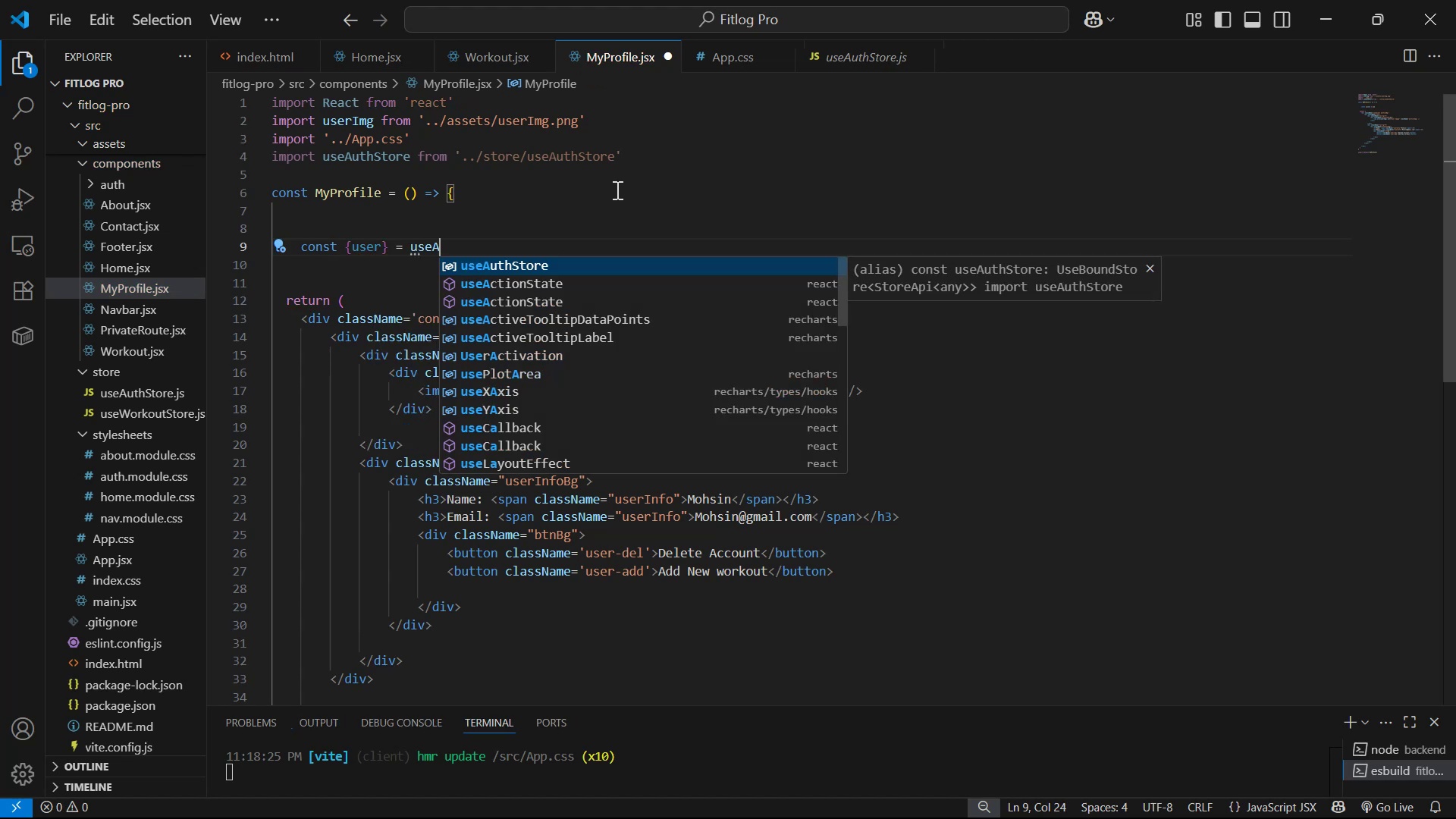 
key(Enter)
 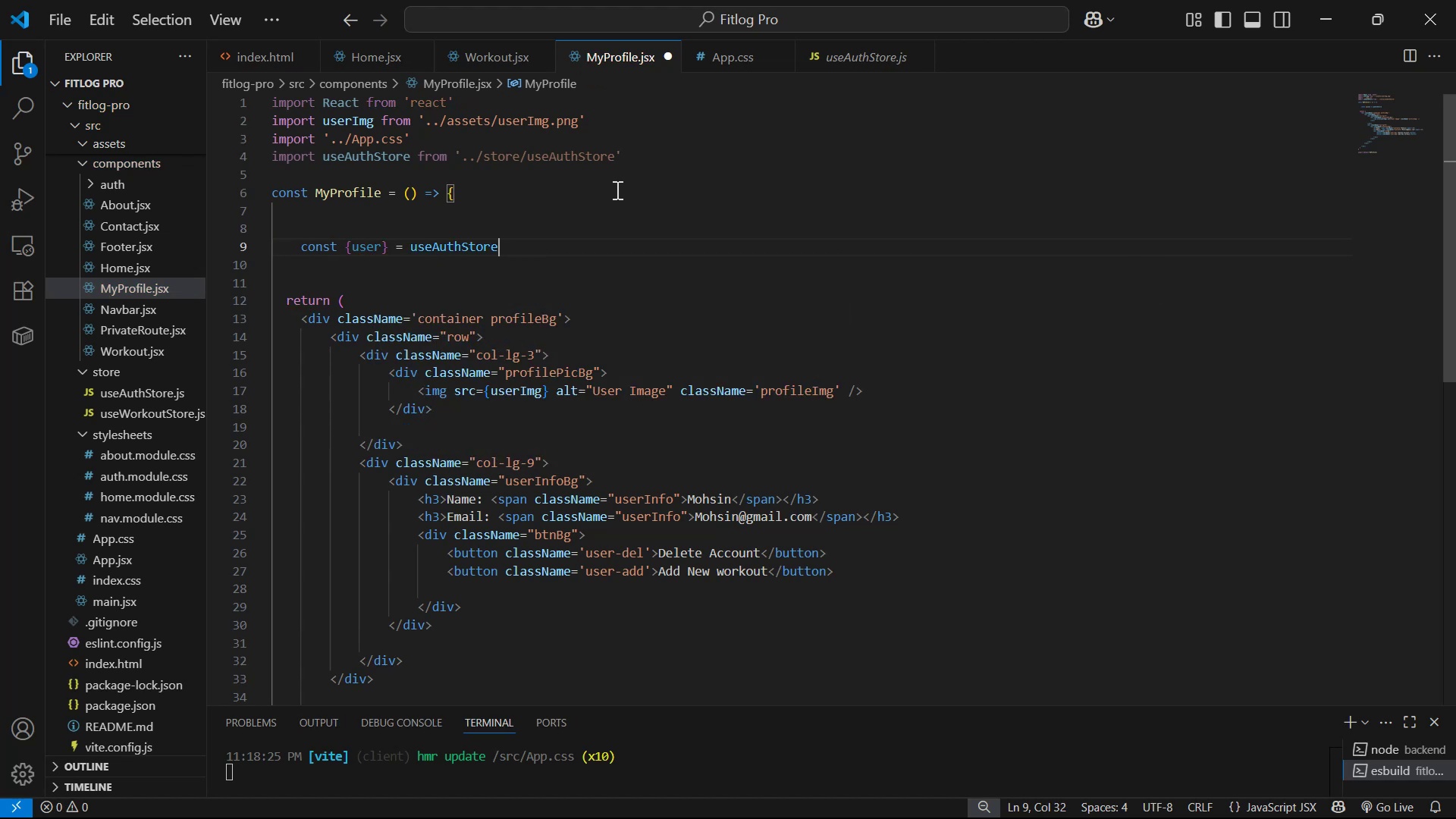 
key(Shift+ShiftLeft)
 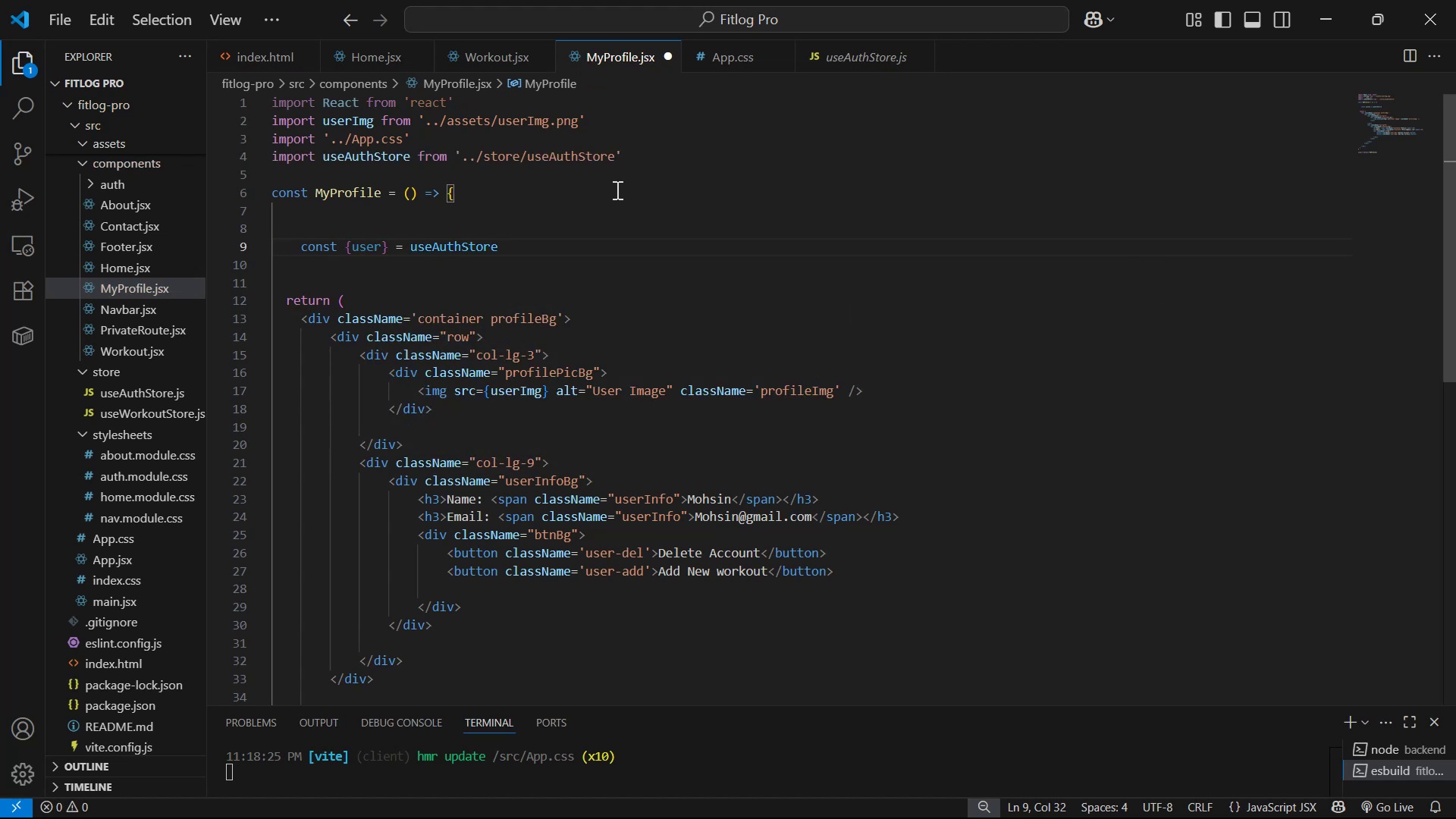 
key(Shift+9)
 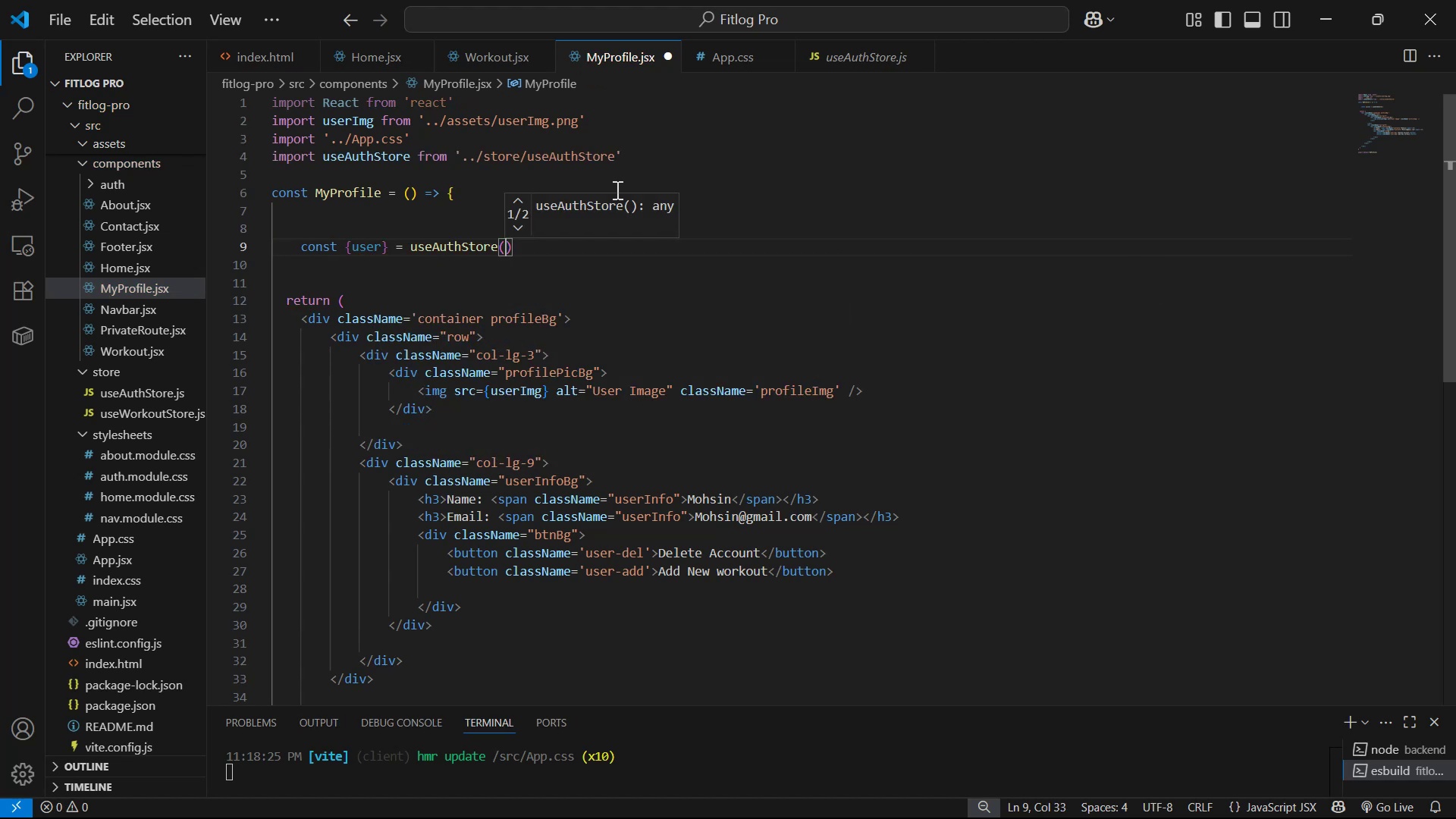 
key(ArrowRight)
 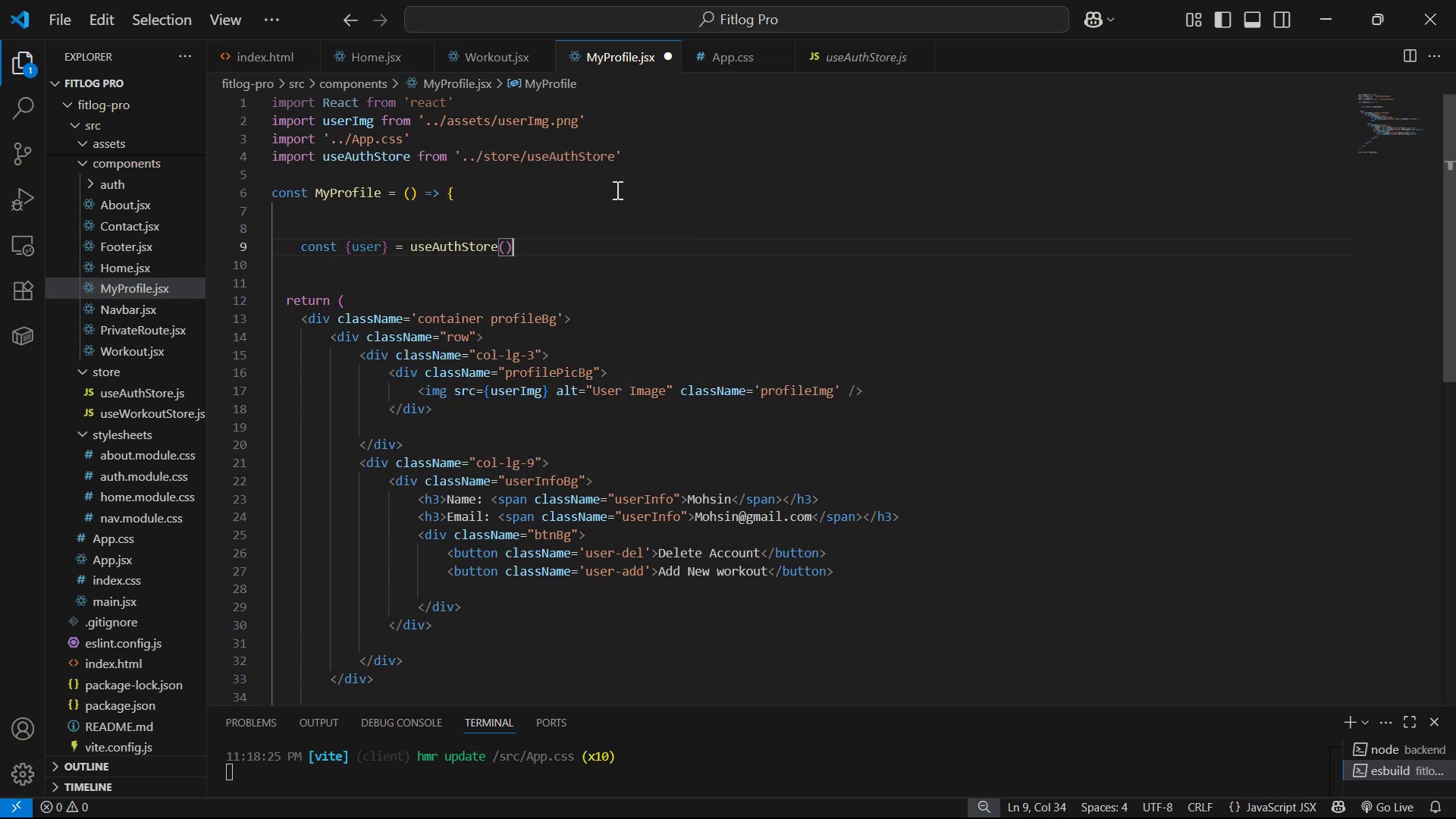 
key(Semicolon)
 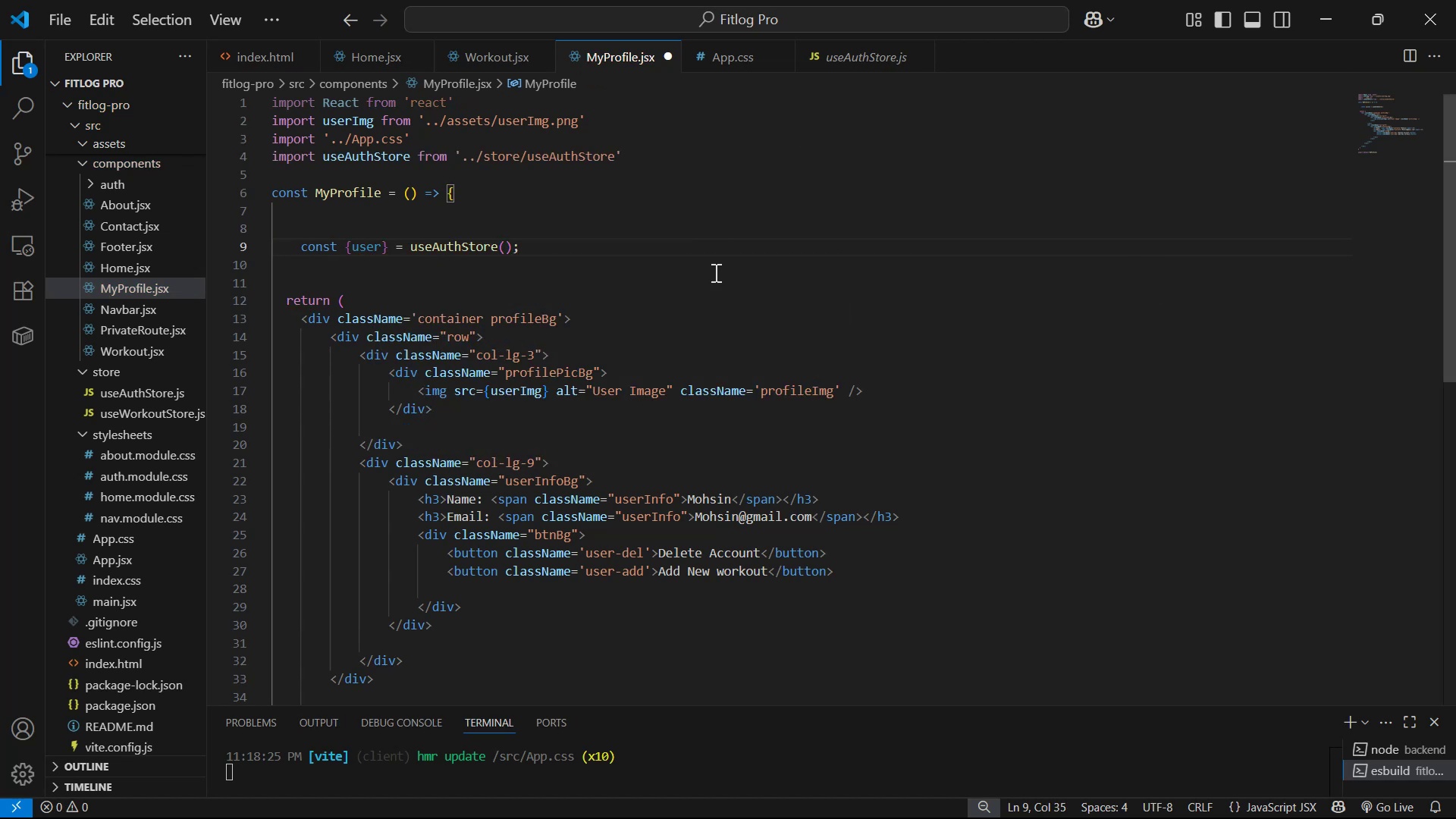 
scroll: coordinate [689, 235], scroll_direction: down, amount: 1.0
 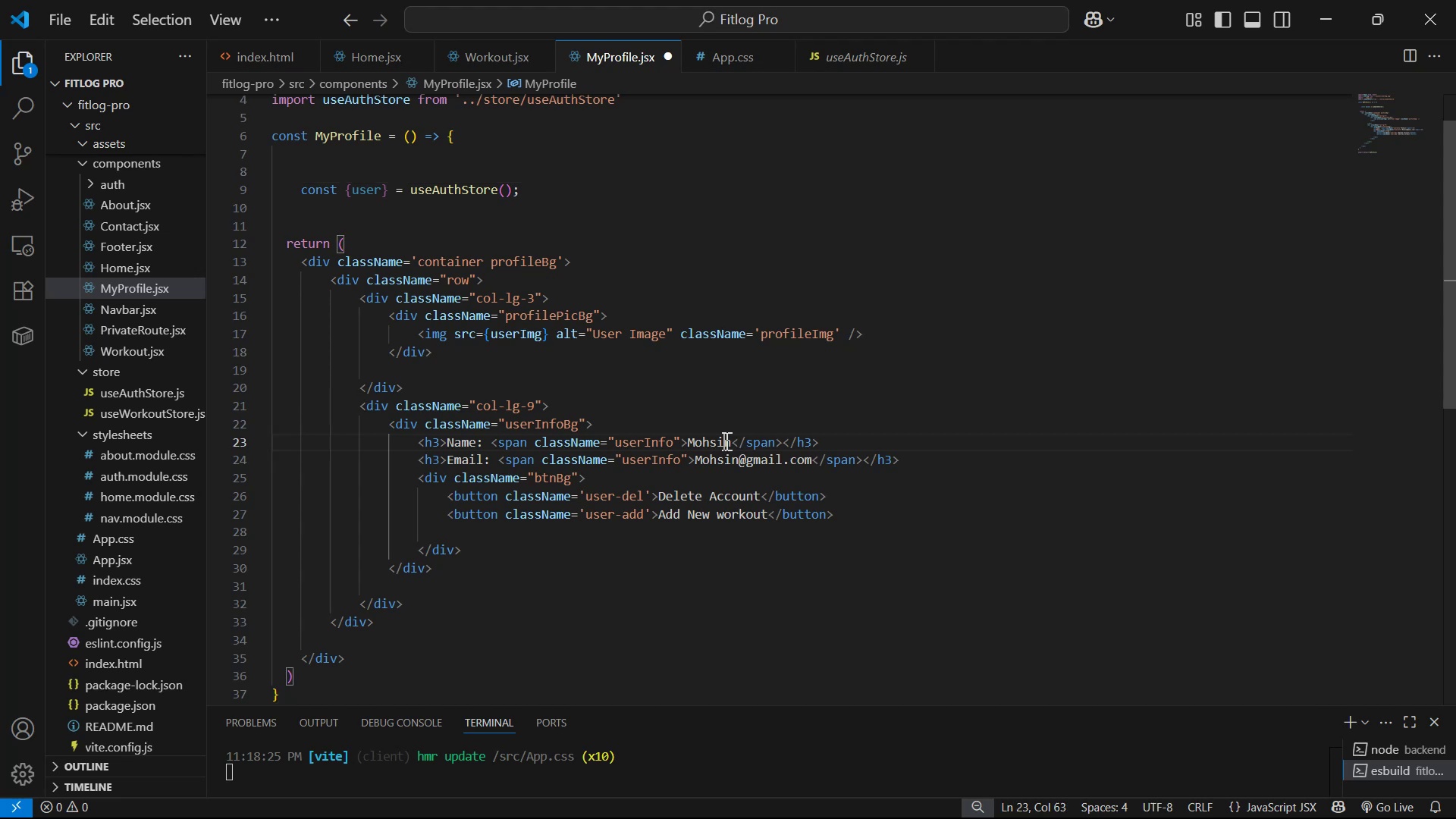 
left_click_drag(start_coordinate=[733, 440], to_coordinate=[684, 444])
 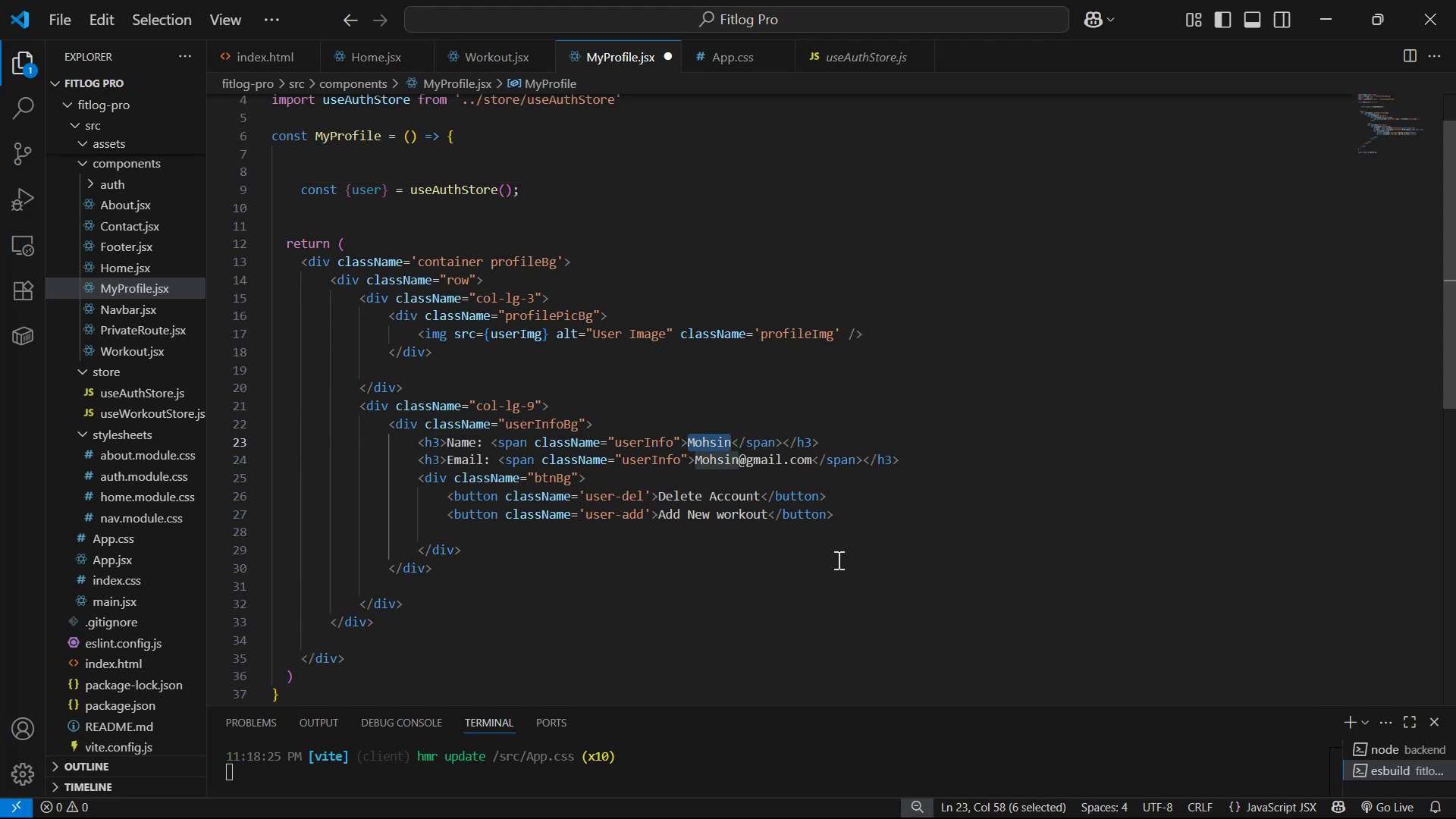 
key(Backspace)
 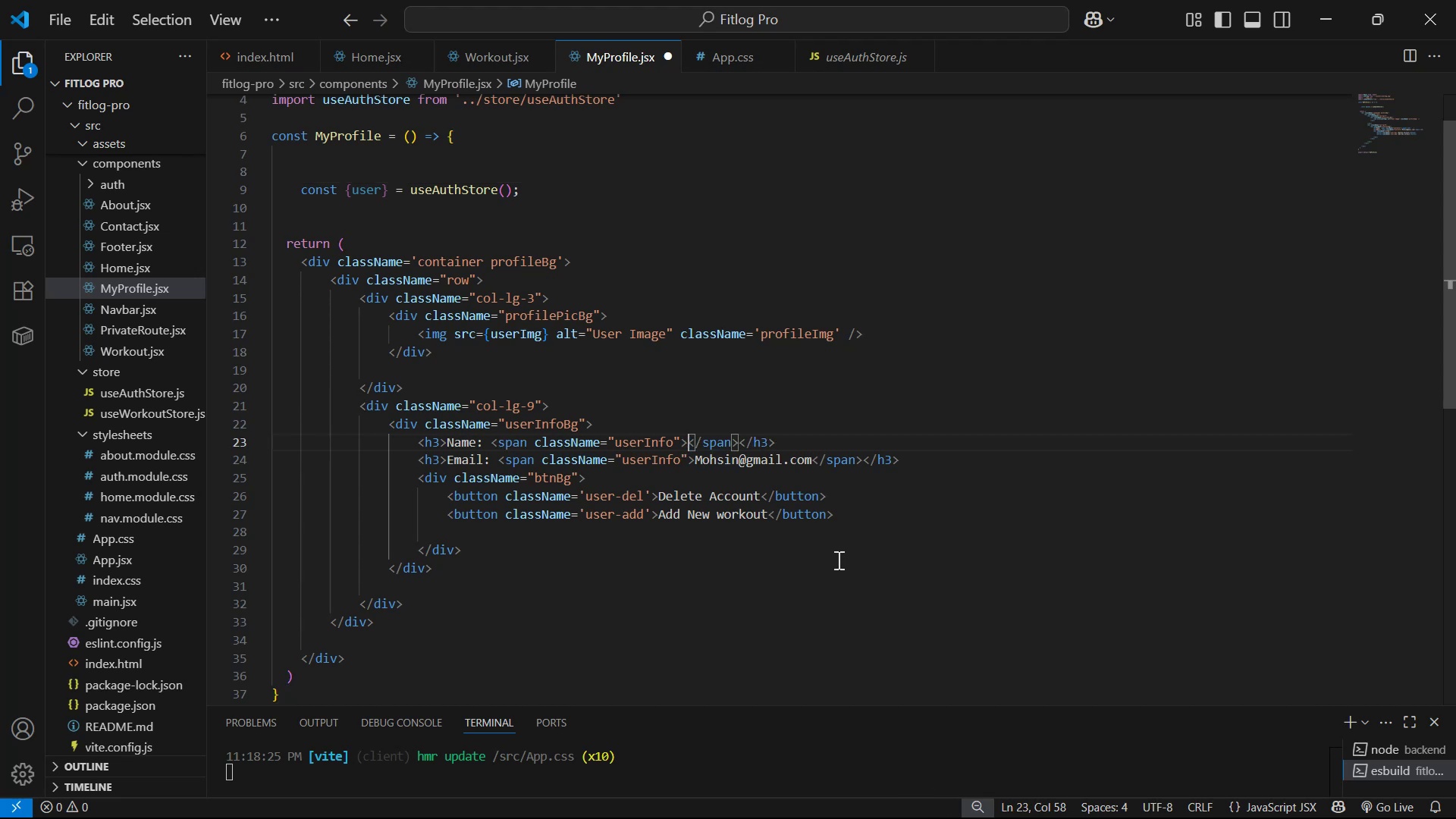 
key(Shift+ShiftLeft)
 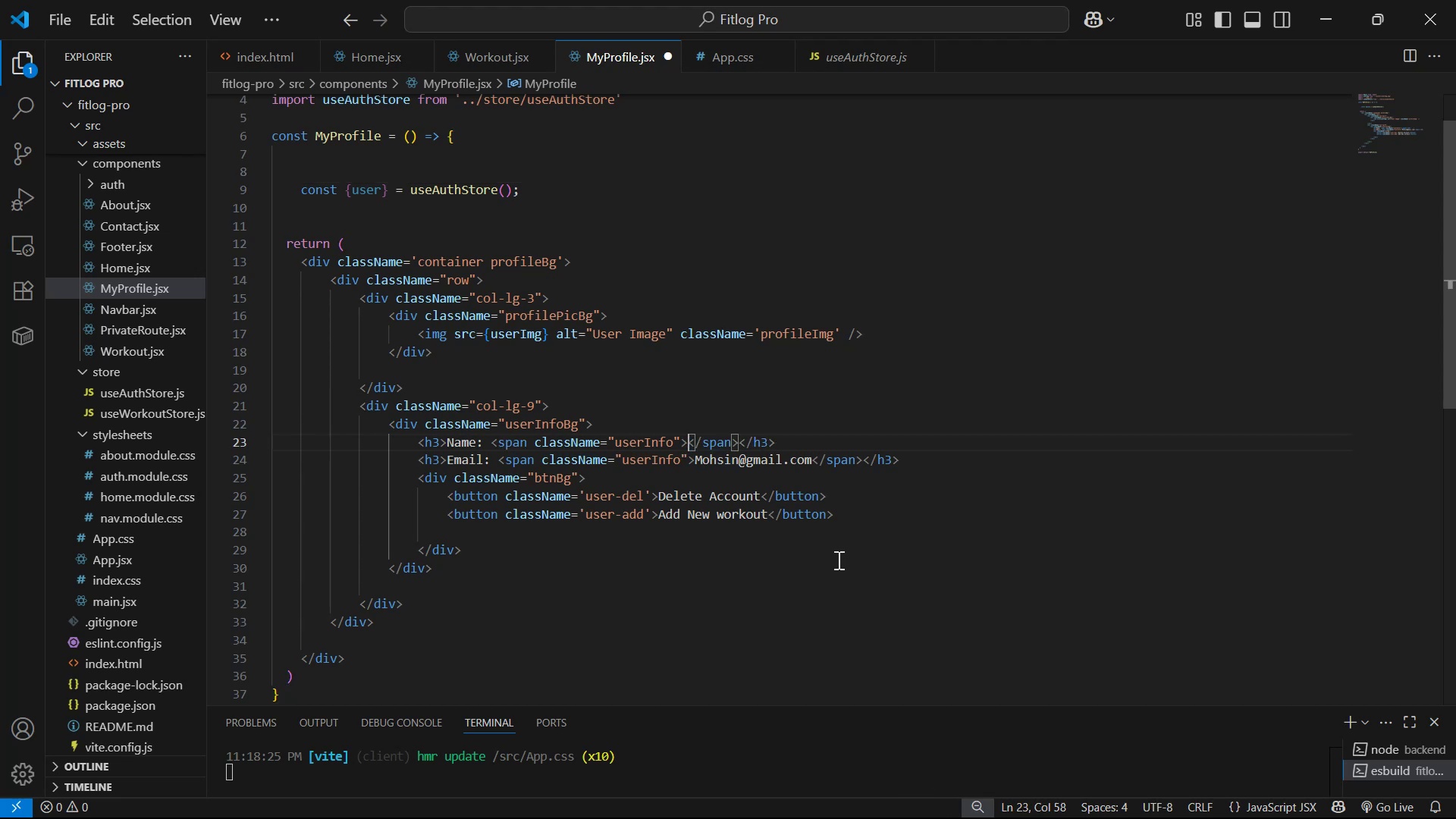 
key(Shift+BracketLeft)
 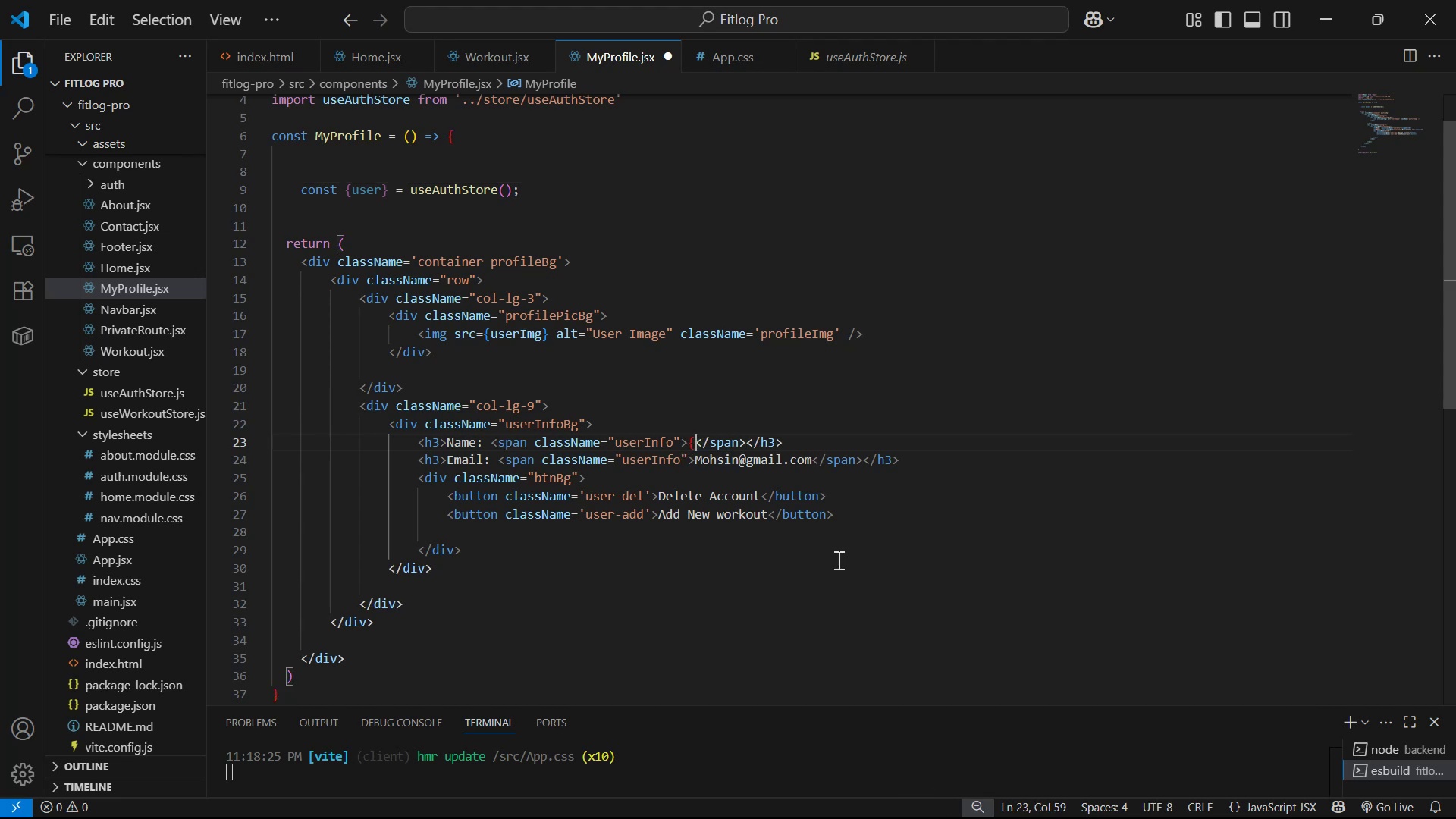 
key(Shift+ShiftLeft)
 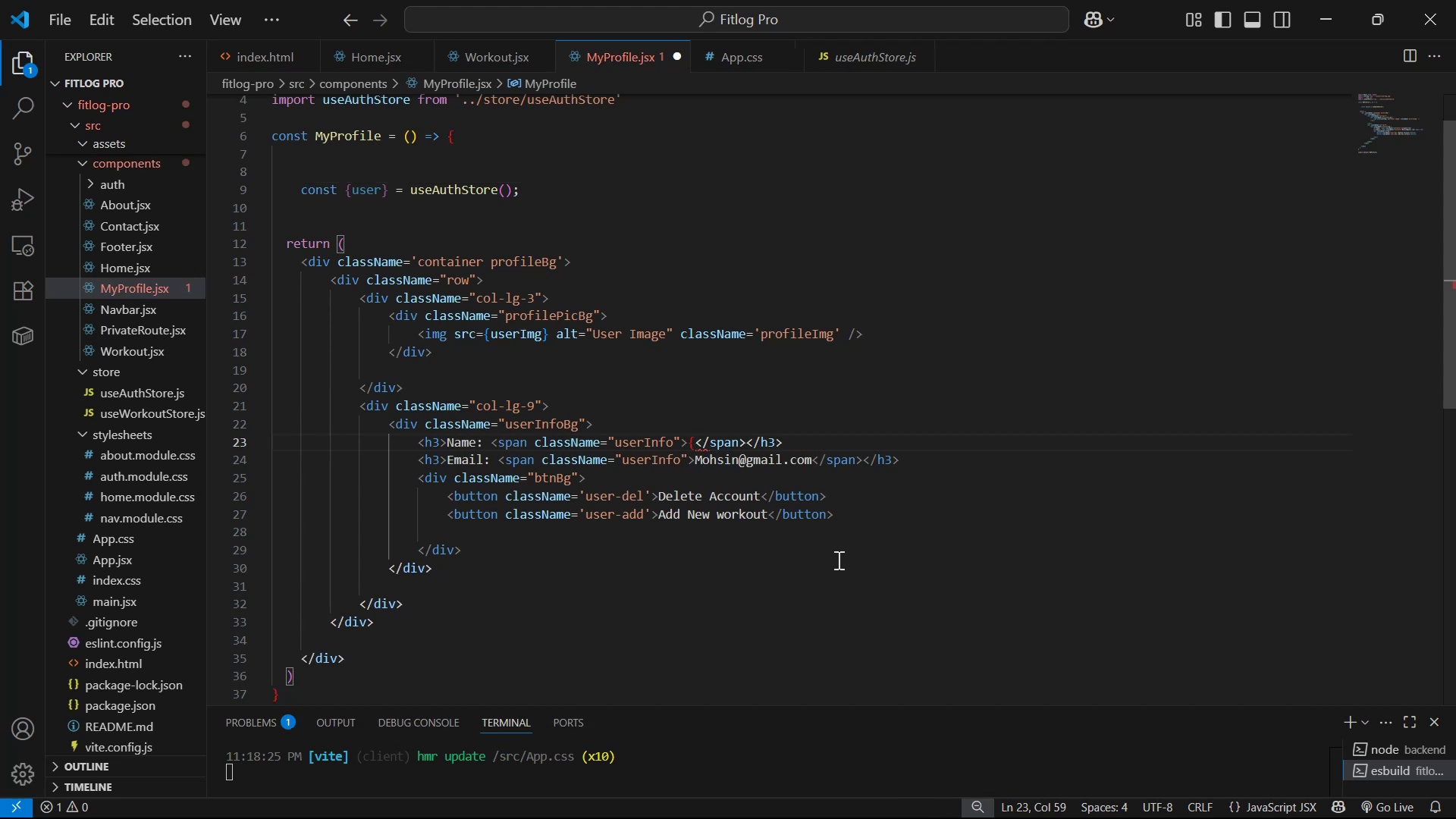 
key(Shift+BracketRight)
 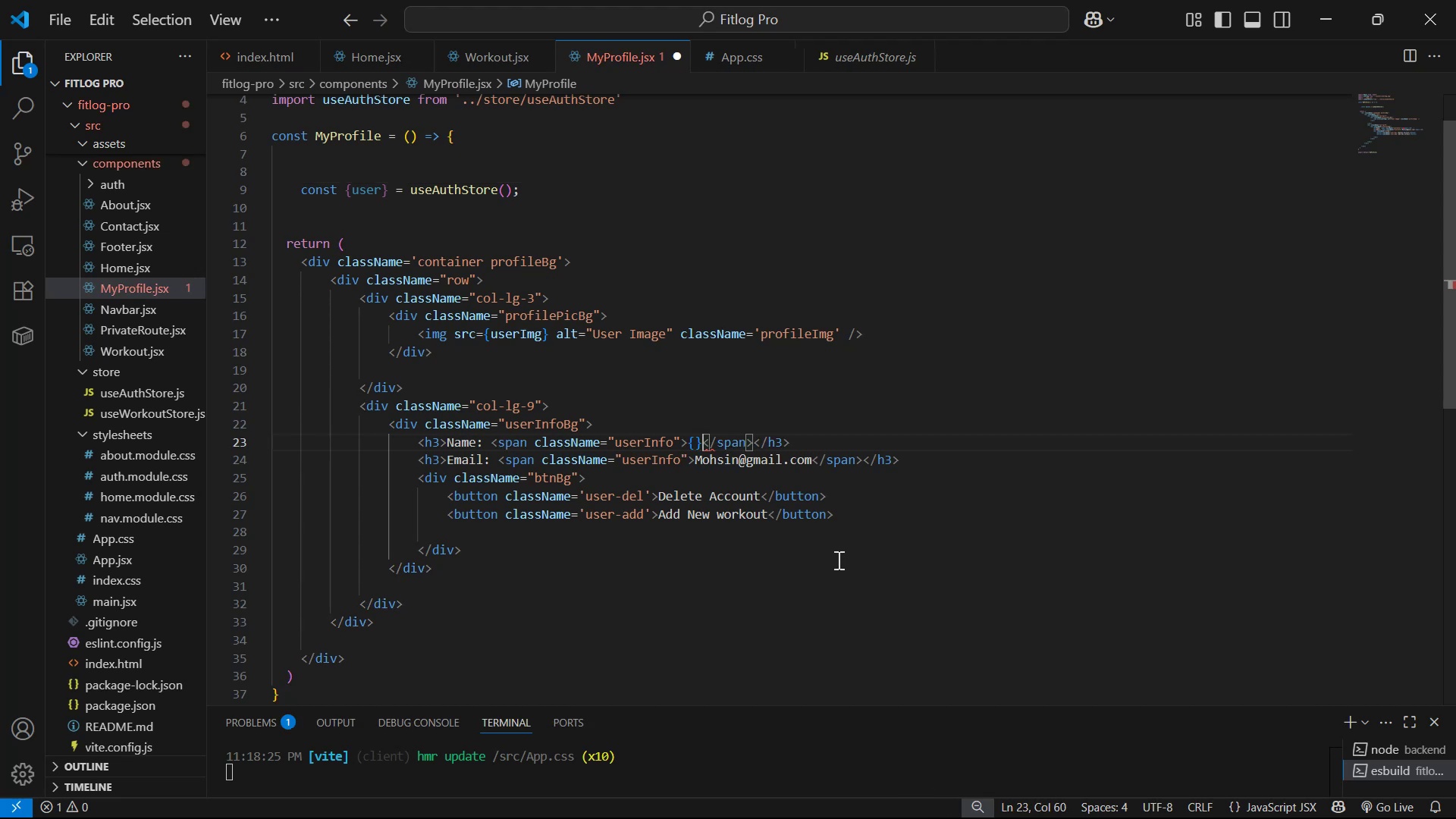 
key(ArrowLeft)
 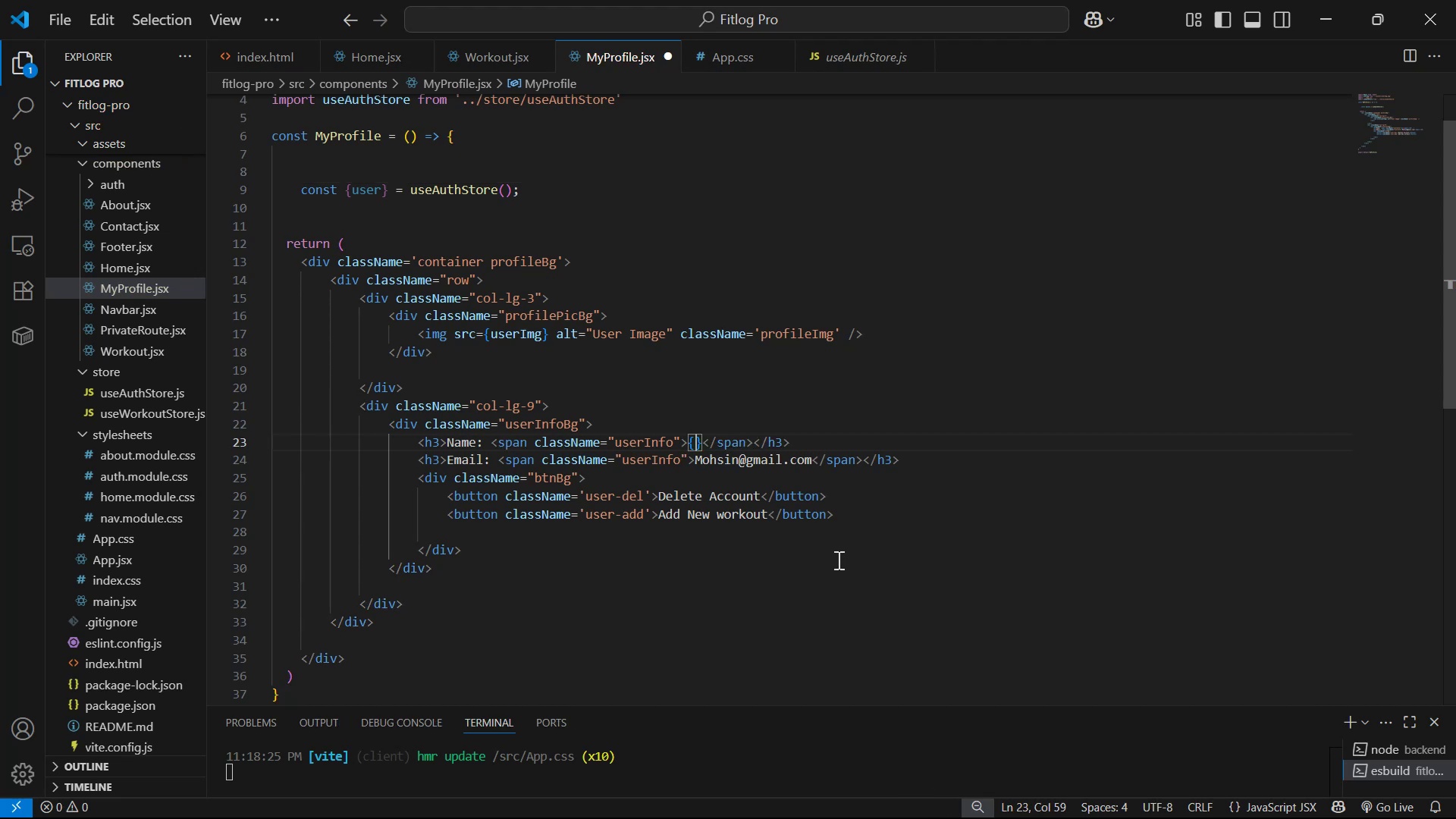 
type(user )
key(Backspace)
type(?.Name )
key(Backspace)
 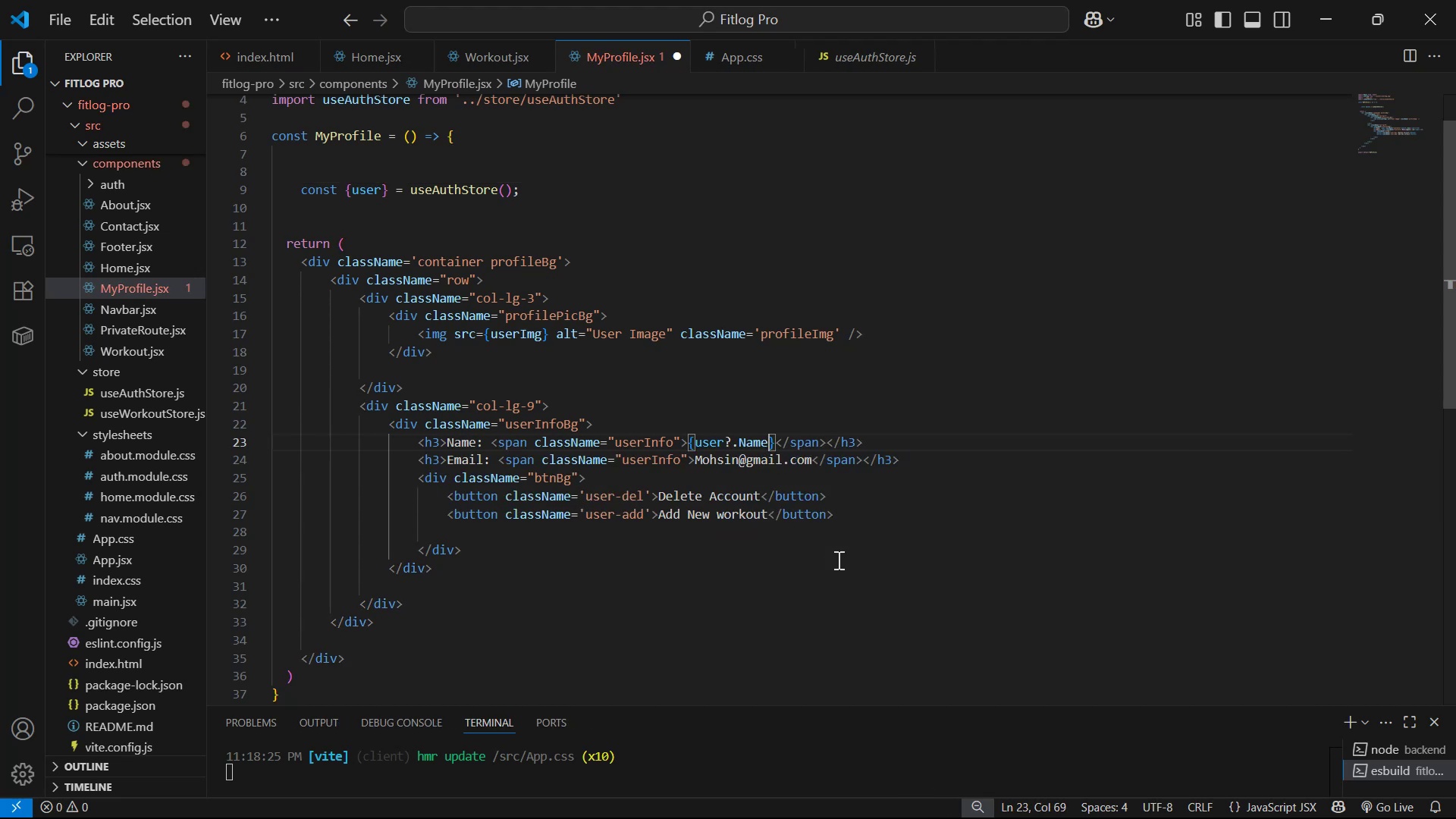 
 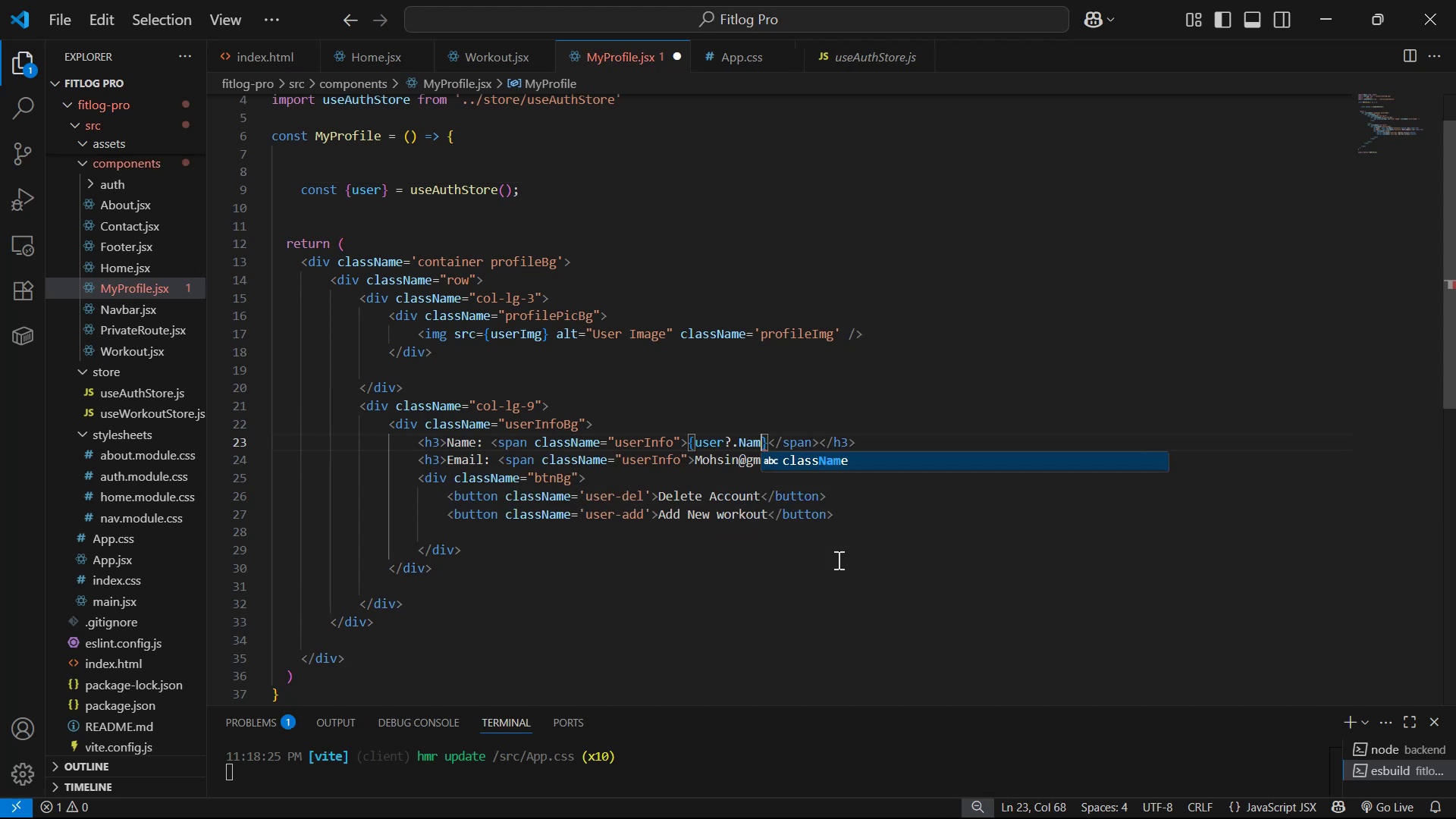 
key(Control+ControlLeft)
 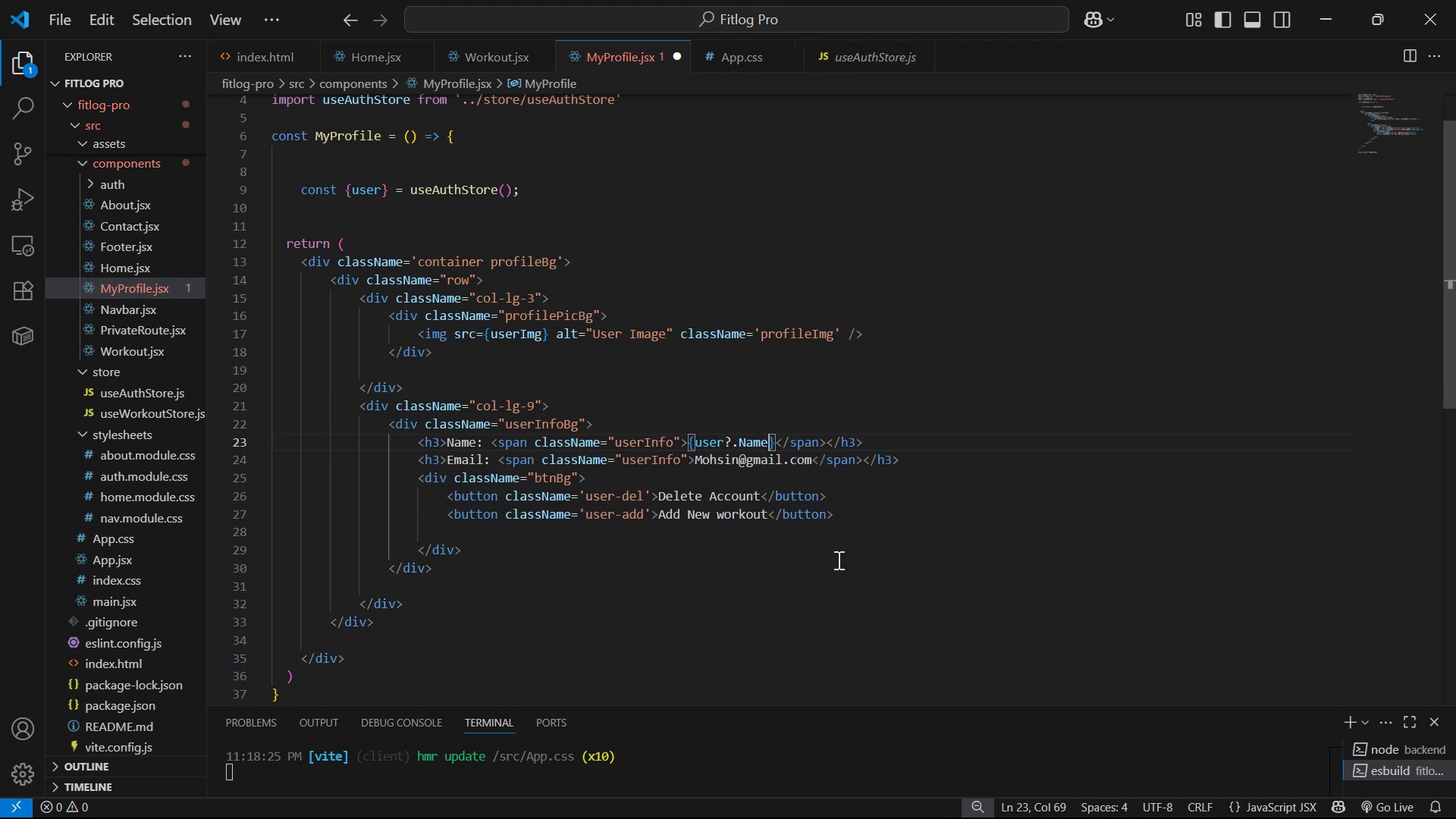 
key(Backspace)
key(Backspace)
key(Backspace)
key(Backspace)
type(name )
key(Backspace)
 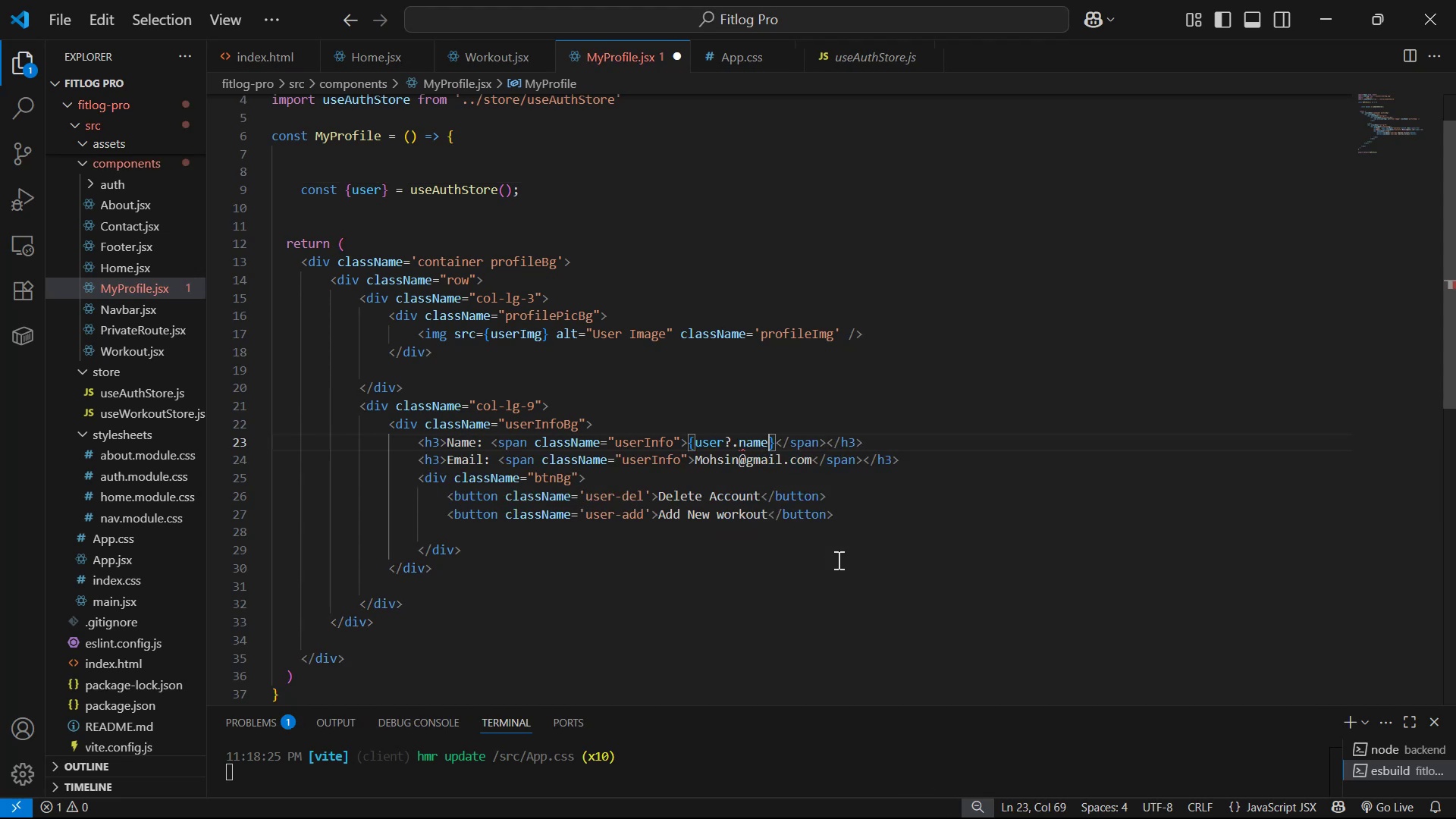 
key(Control+S)
 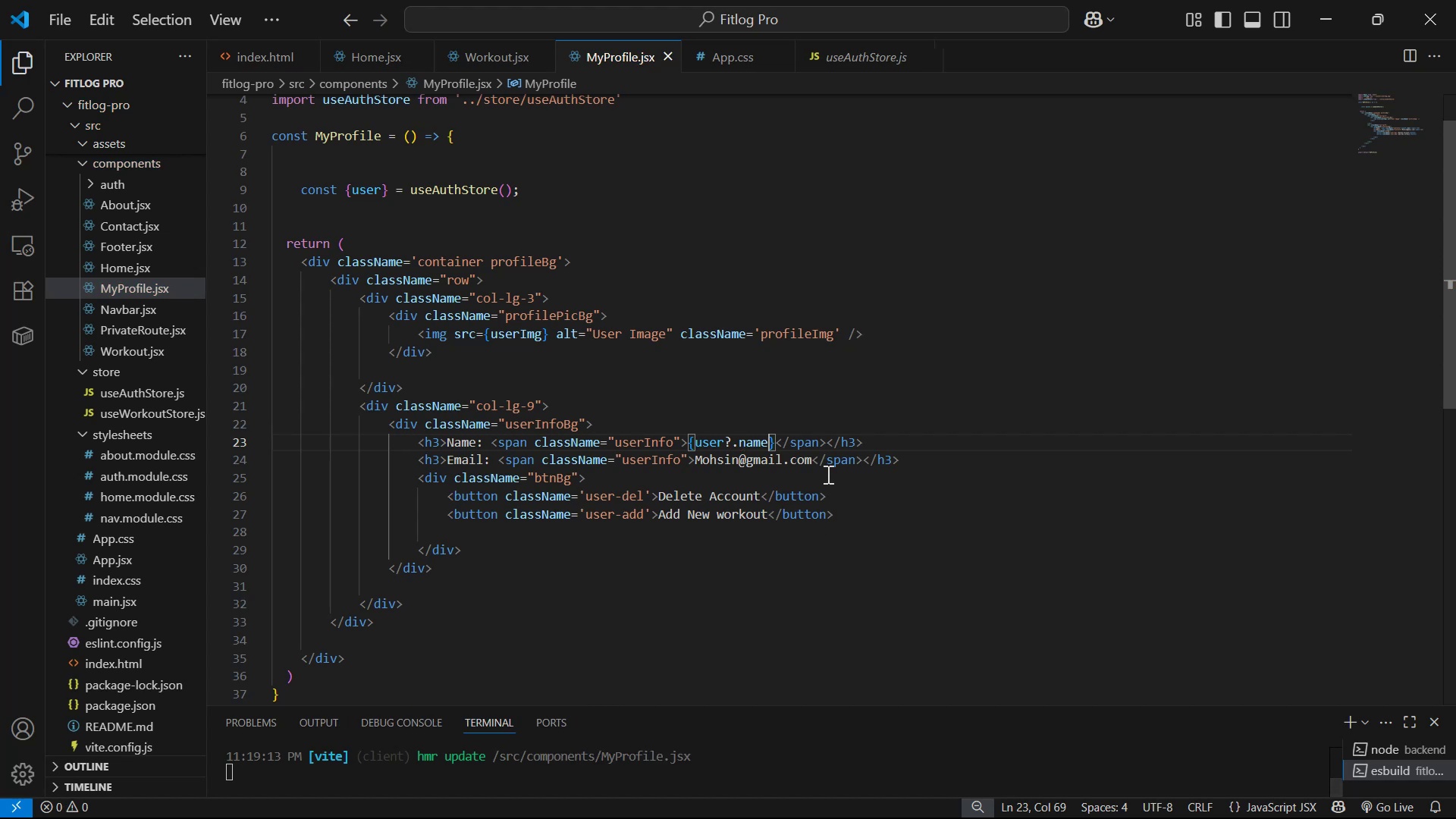 
left_click_drag(start_coordinate=[810, 463], to_coordinate=[690, 460])
 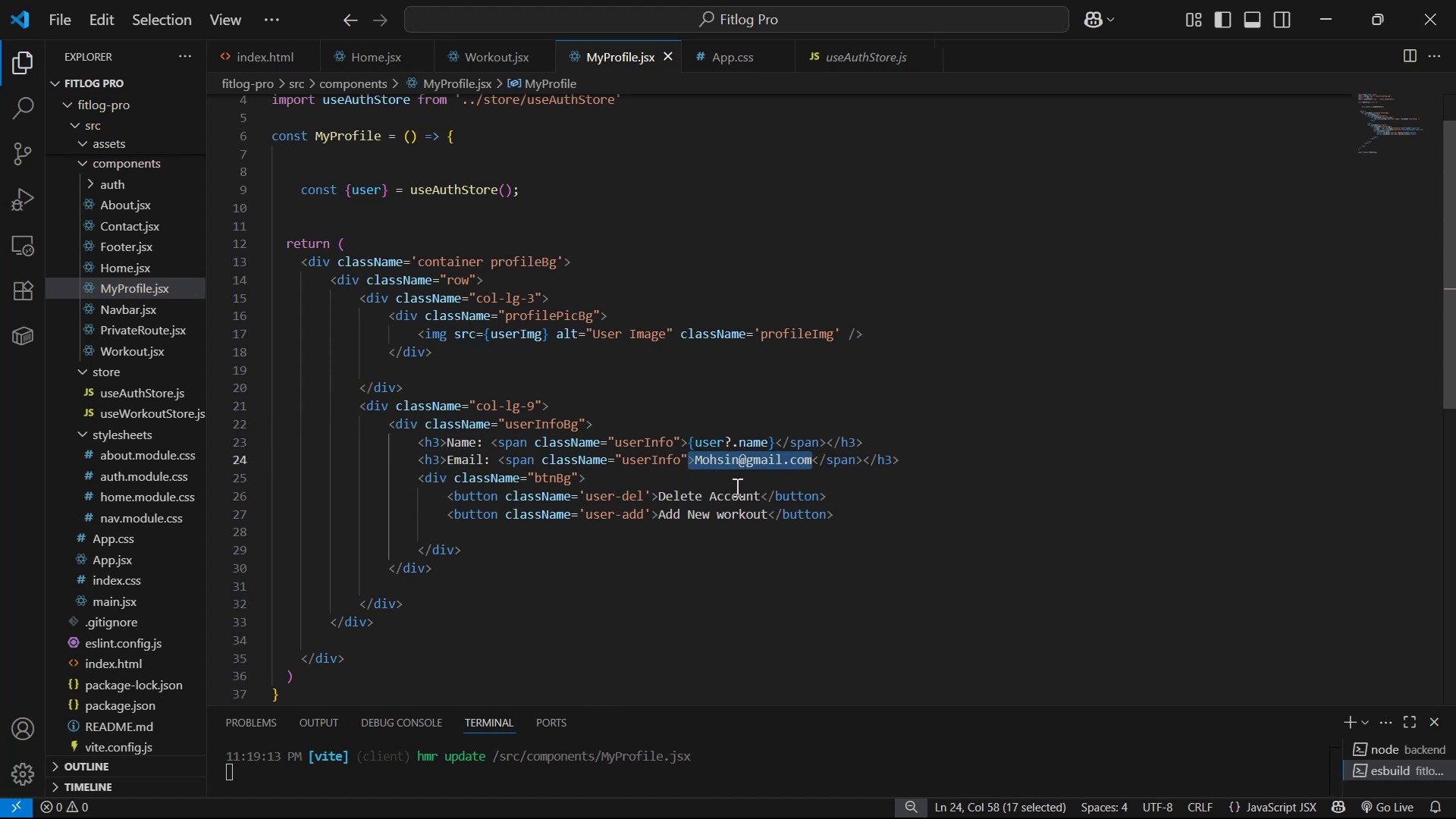 
left_click([756, 469])
 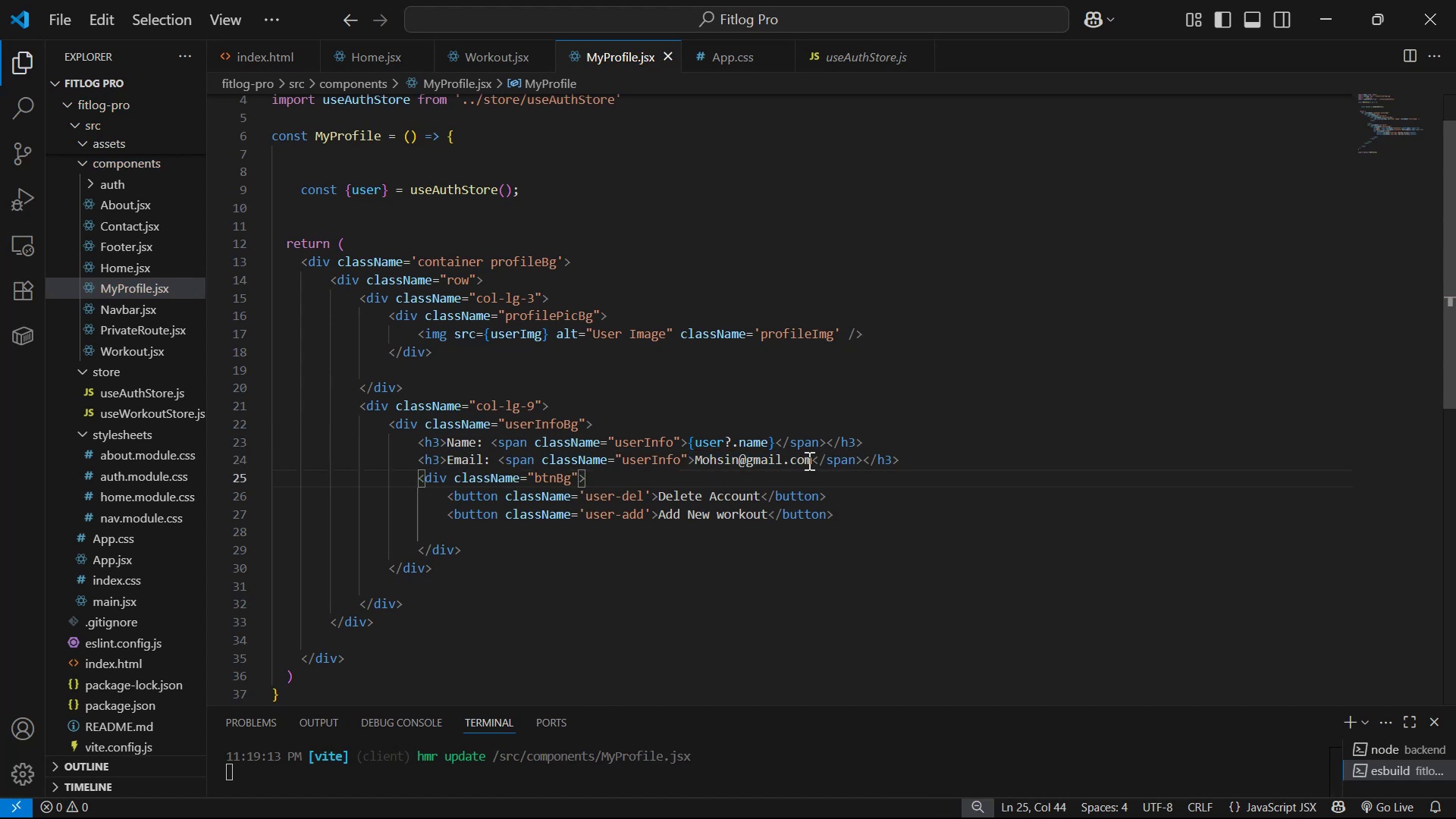 
left_click_drag(start_coordinate=[811, 460], to_coordinate=[695, 468])
 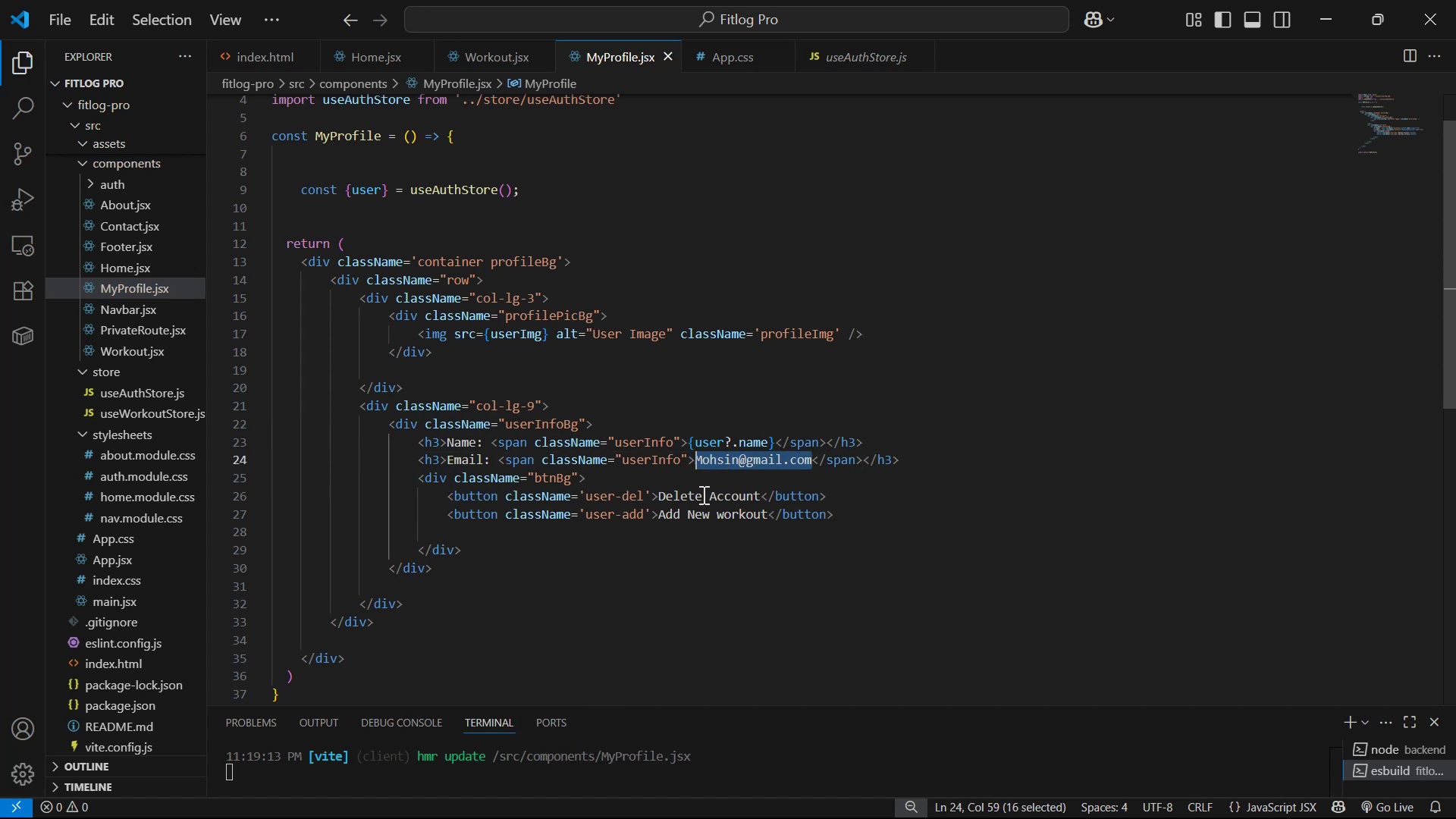 
type({)
key(Backspace)
type(user?;.)
key(Backspace)
key(Backspace)
type(.email )
key(Backspace)
 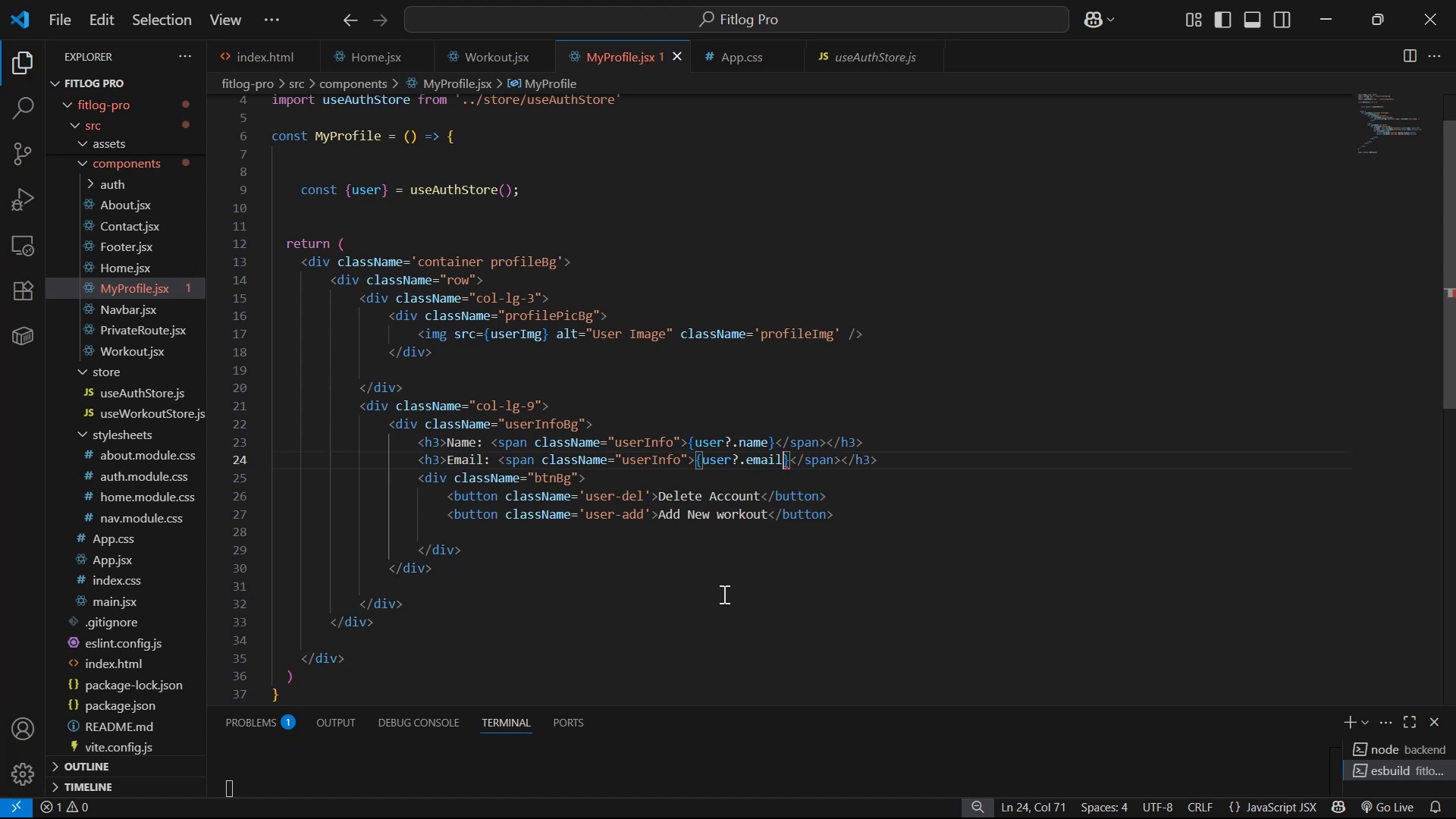 
key(Control+S)
 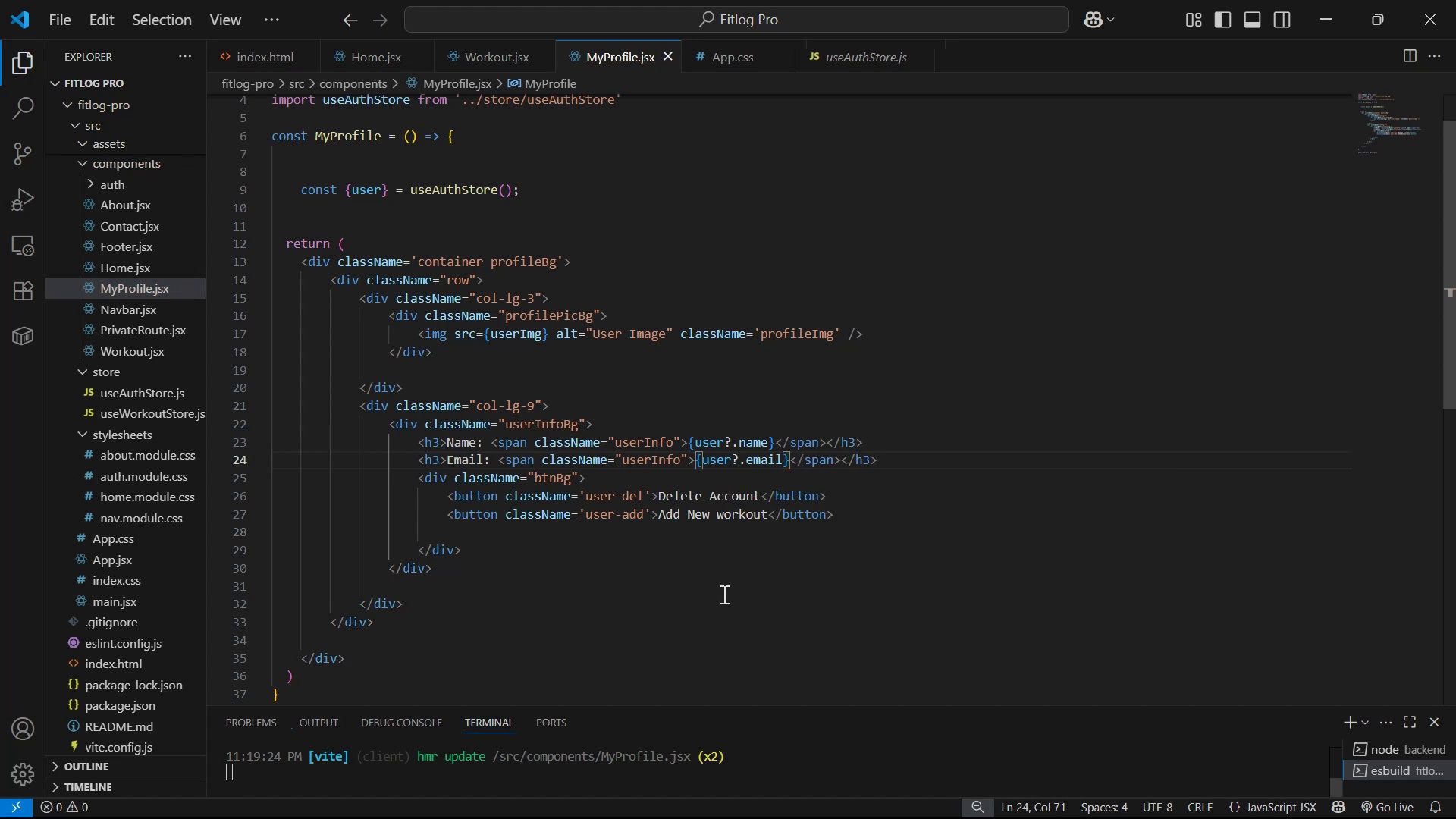 
key(Alt+AltLeft)
 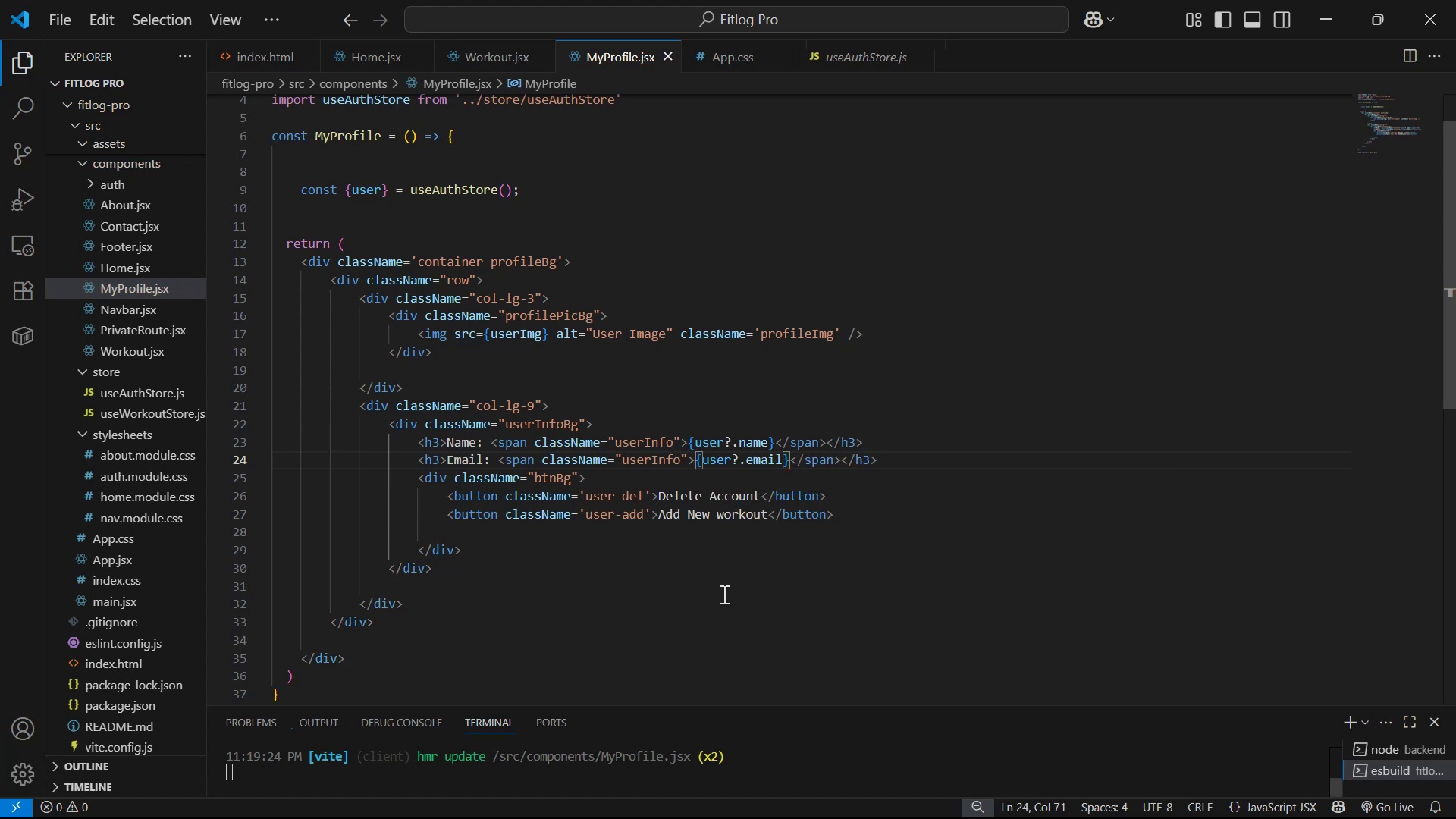 
key(Alt+Tab)
 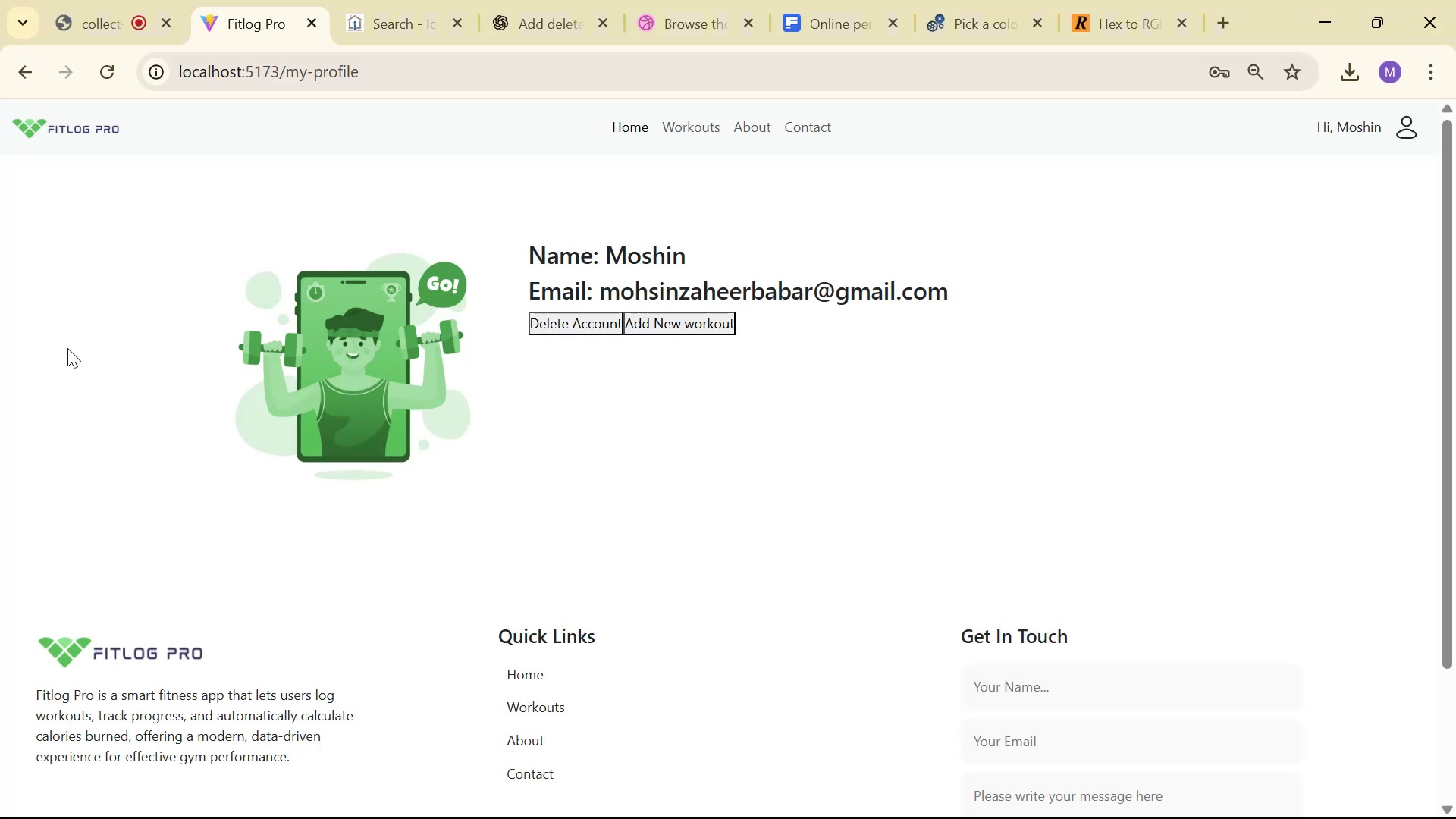 
key(Alt+AltLeft)
 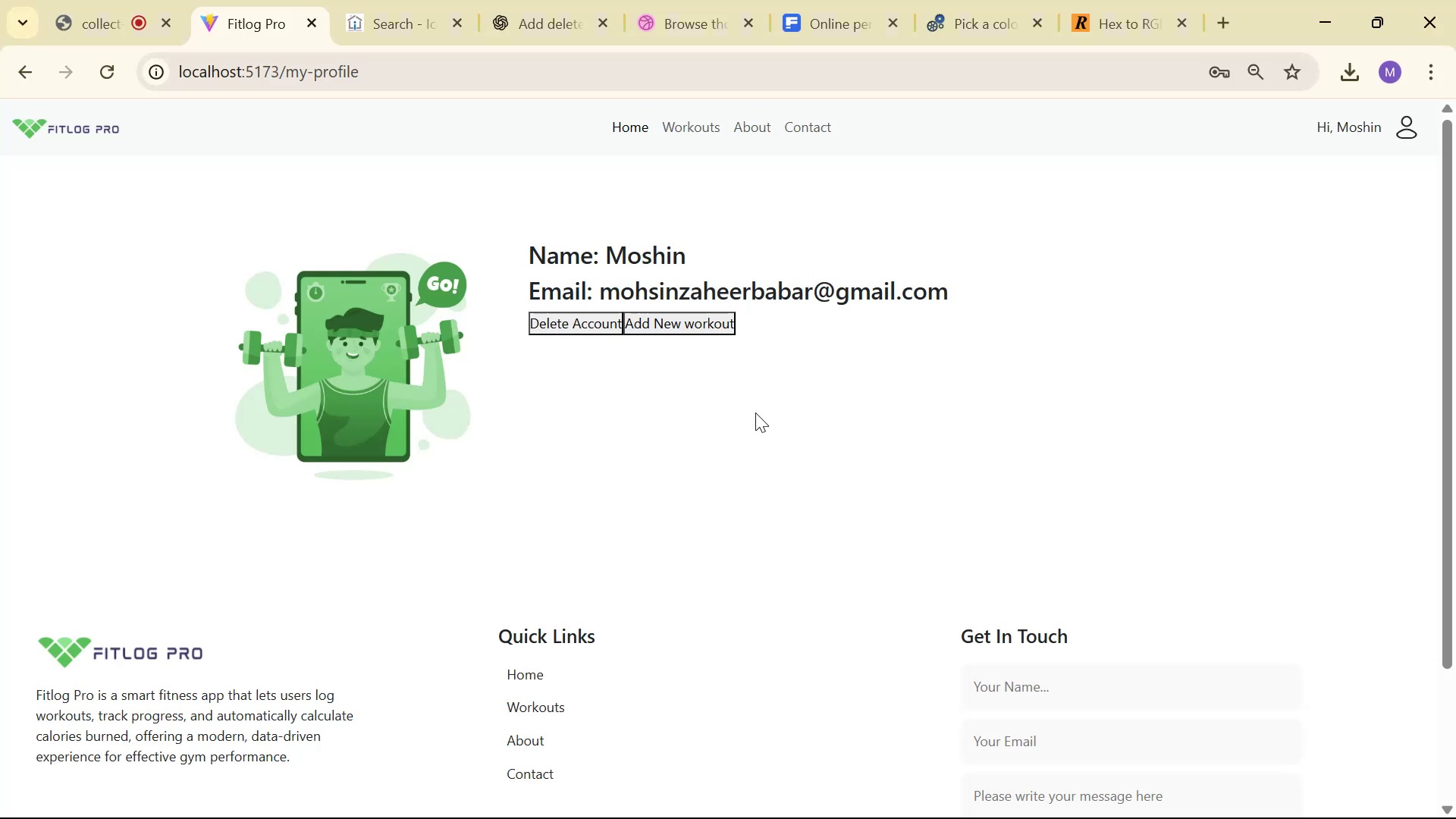 
key(Alt+Tab)
 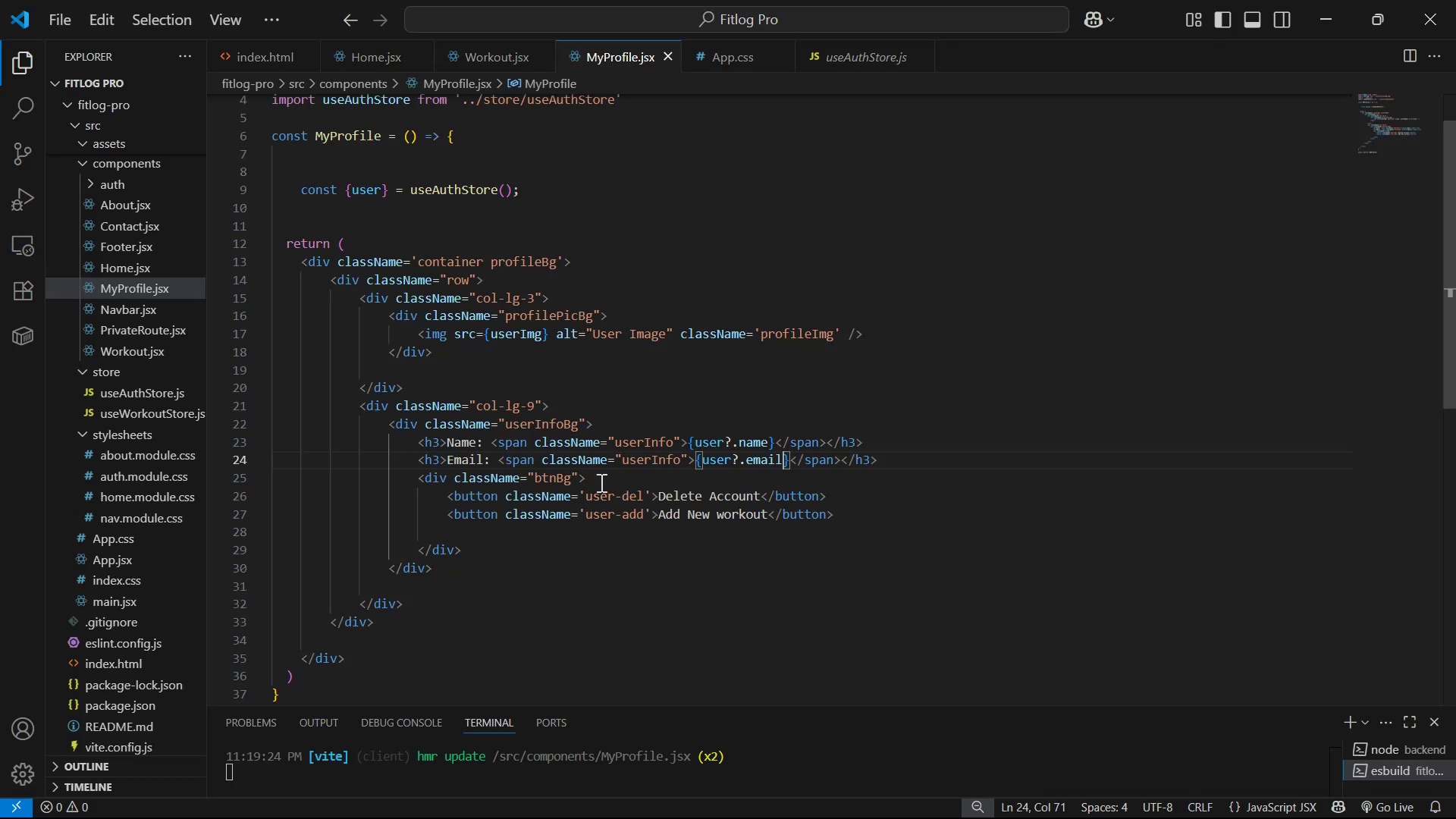 
left_click_drag(start_coordinate=[613, 441], to_coordinate=[669, 436])
 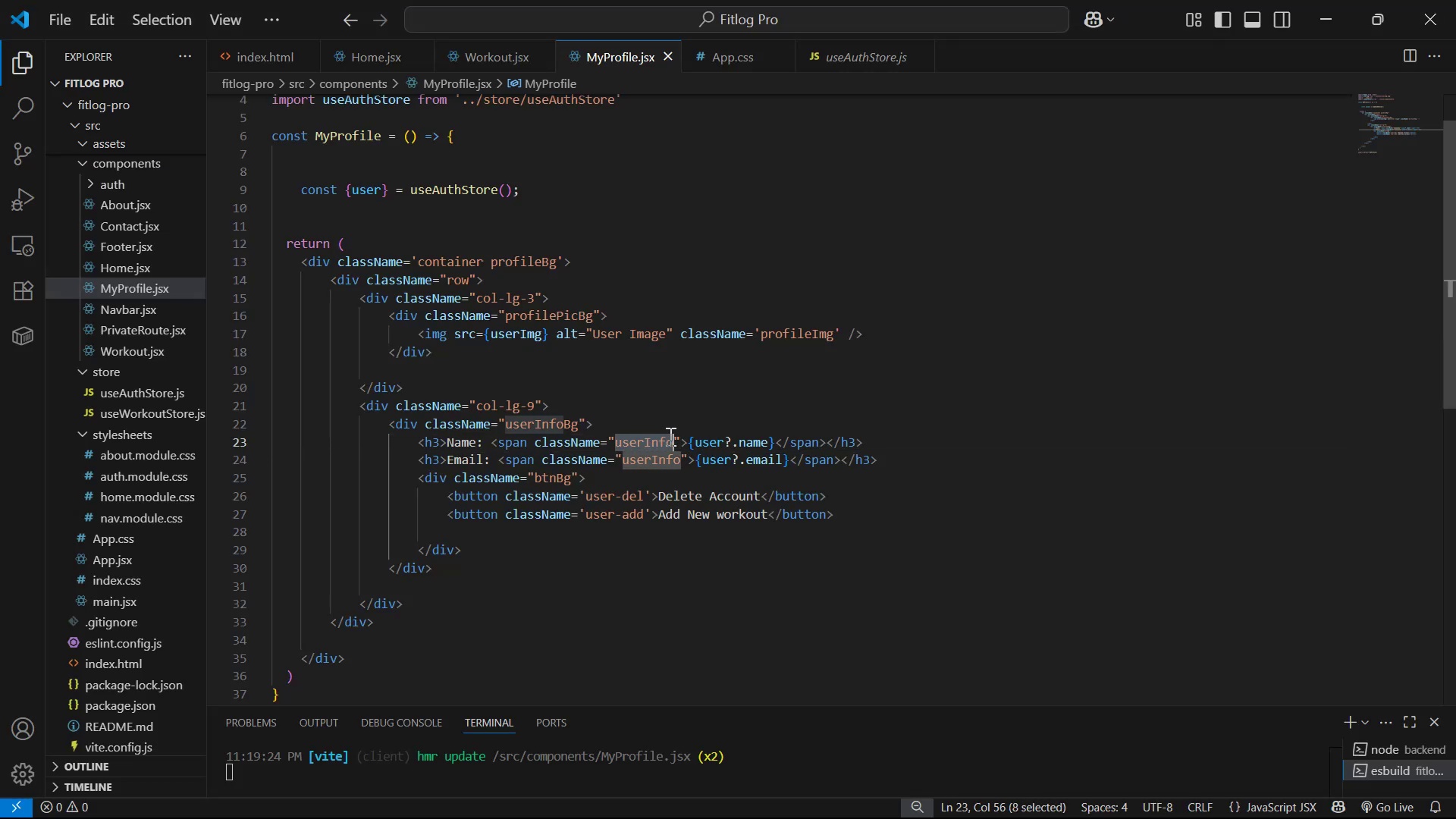 
key(Control+C)
 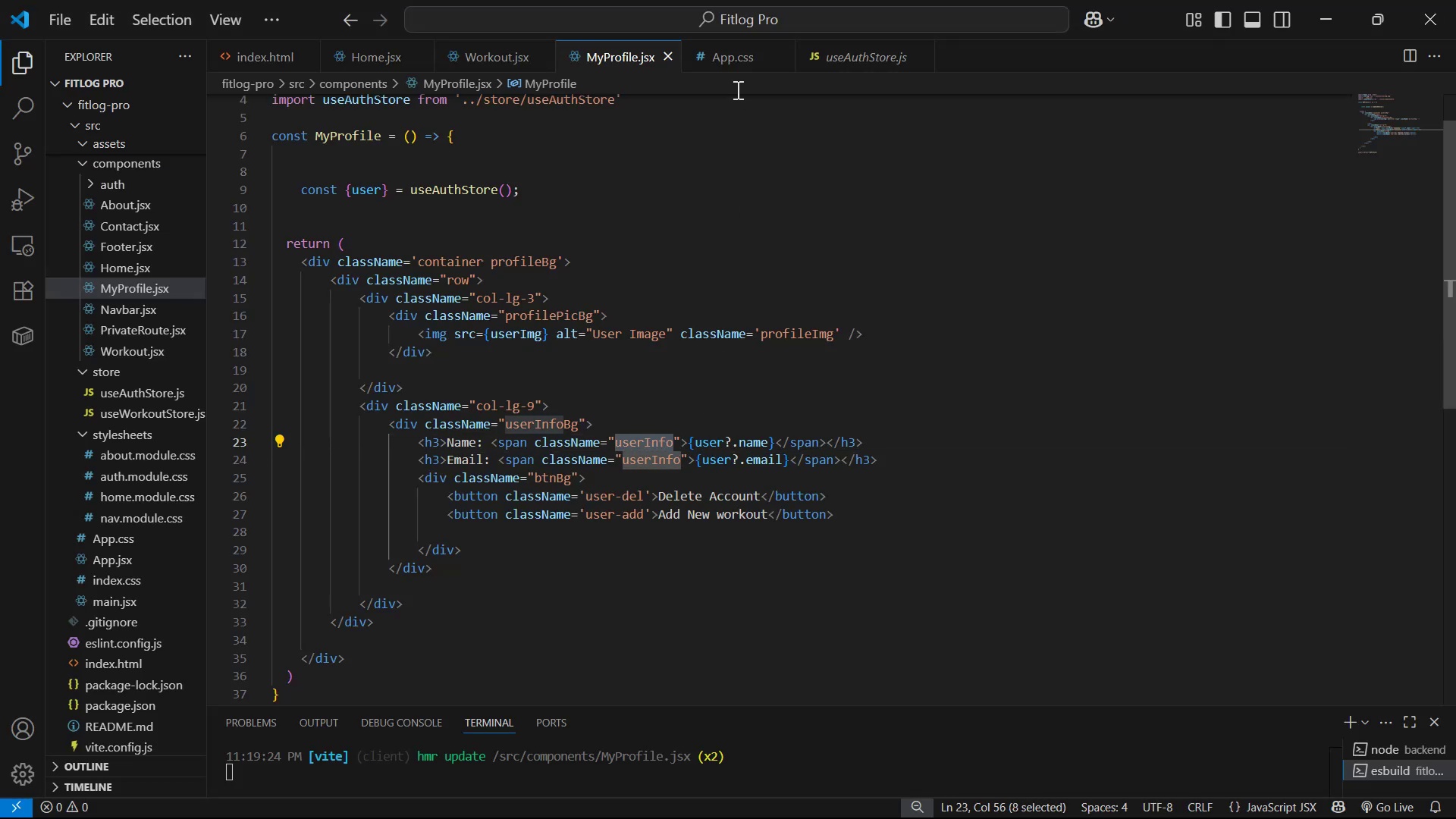 
left_click([738, 47])
 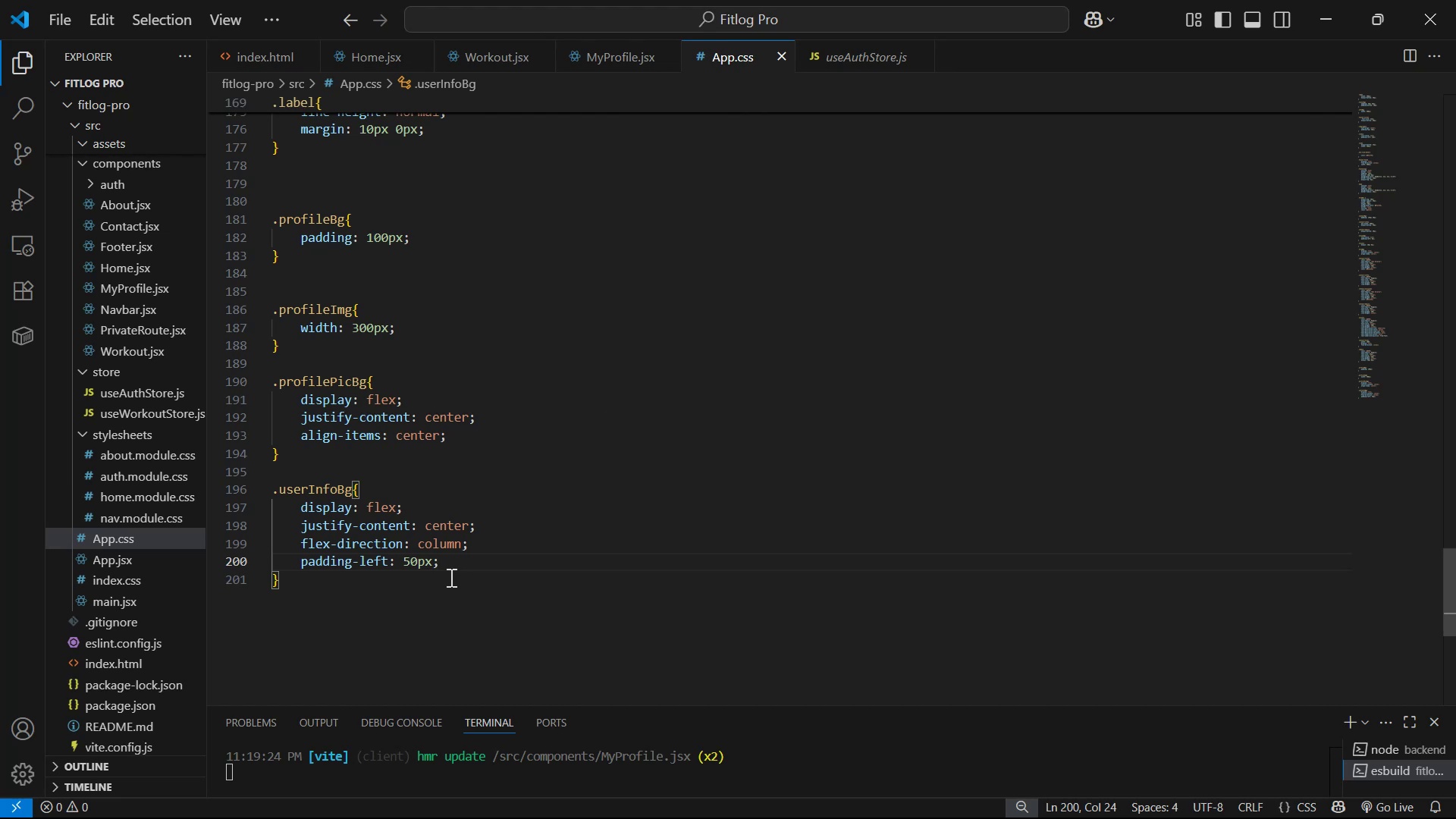 
left_click([431, 595])
 